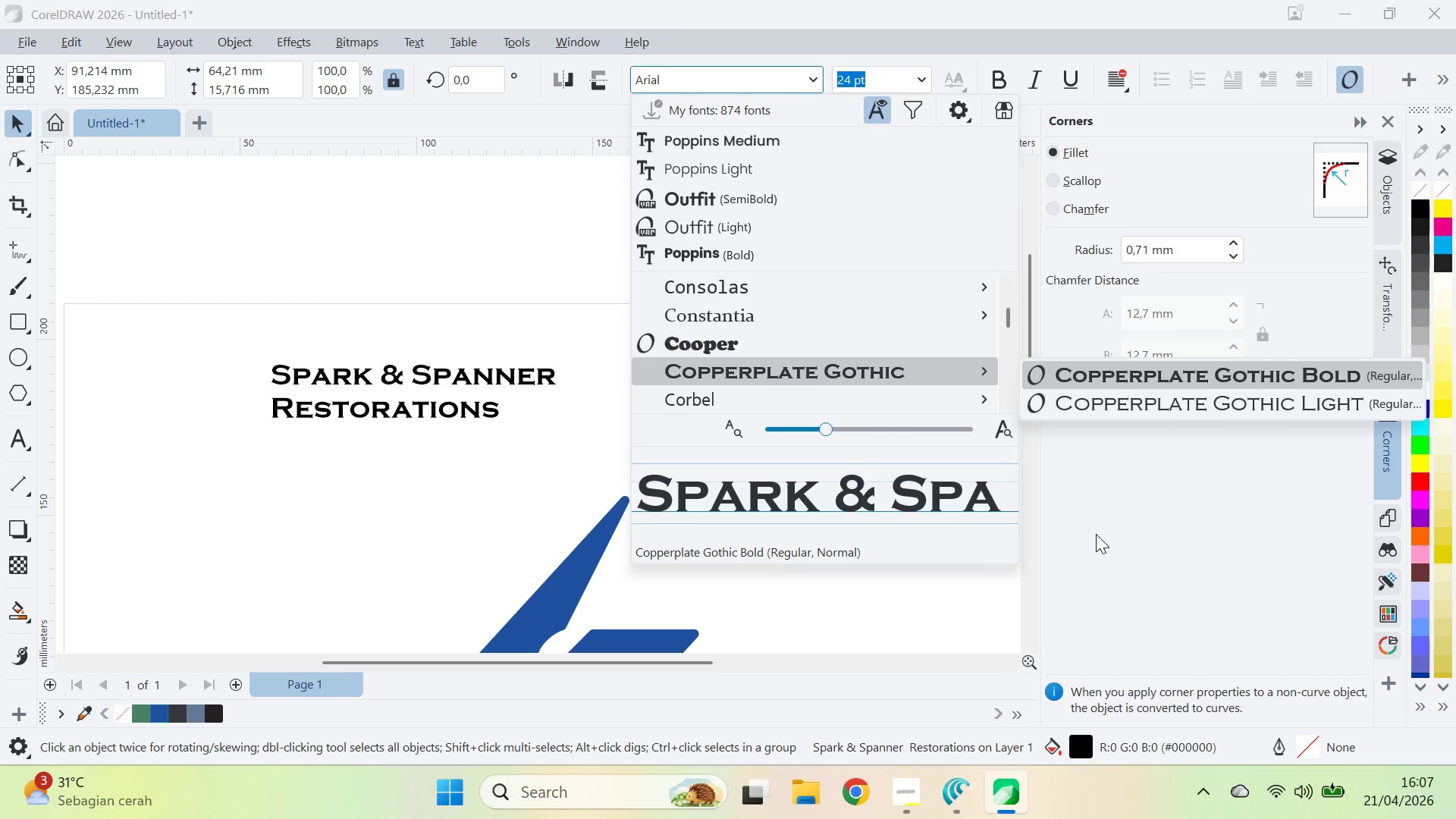 
key(ArrowLeft)
 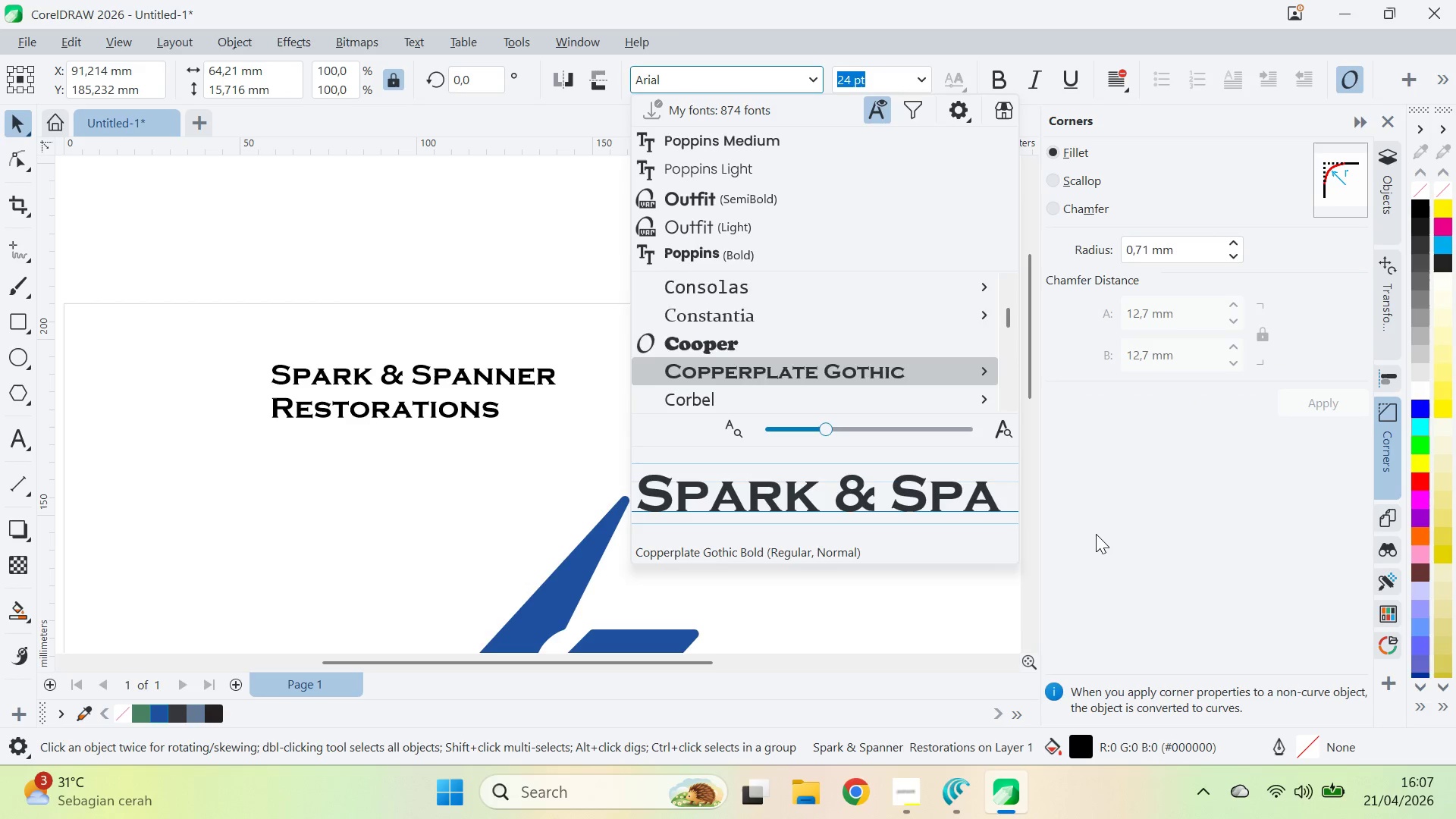 
key(ArrowDown)
 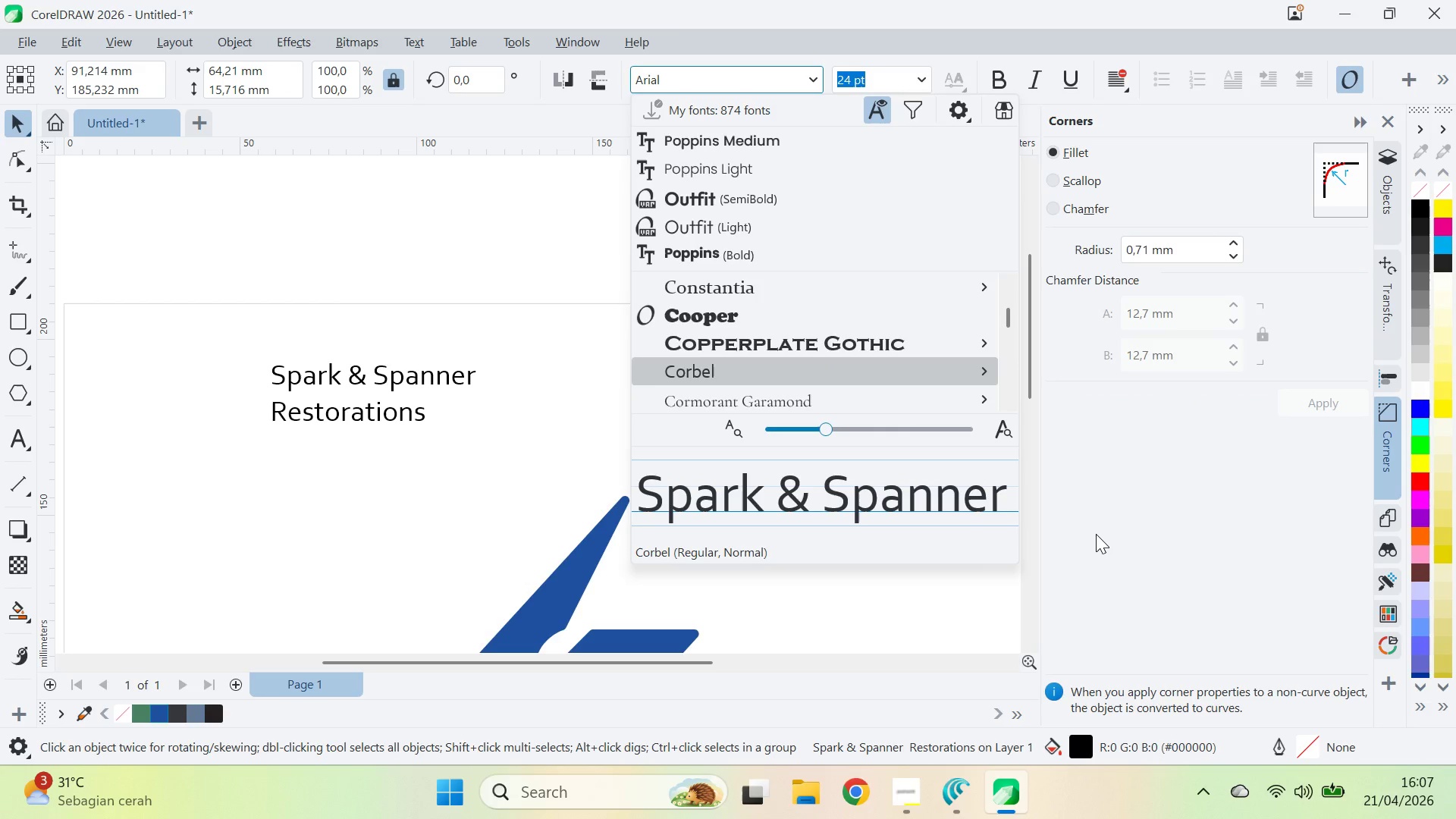 
key(ArrowDown)
 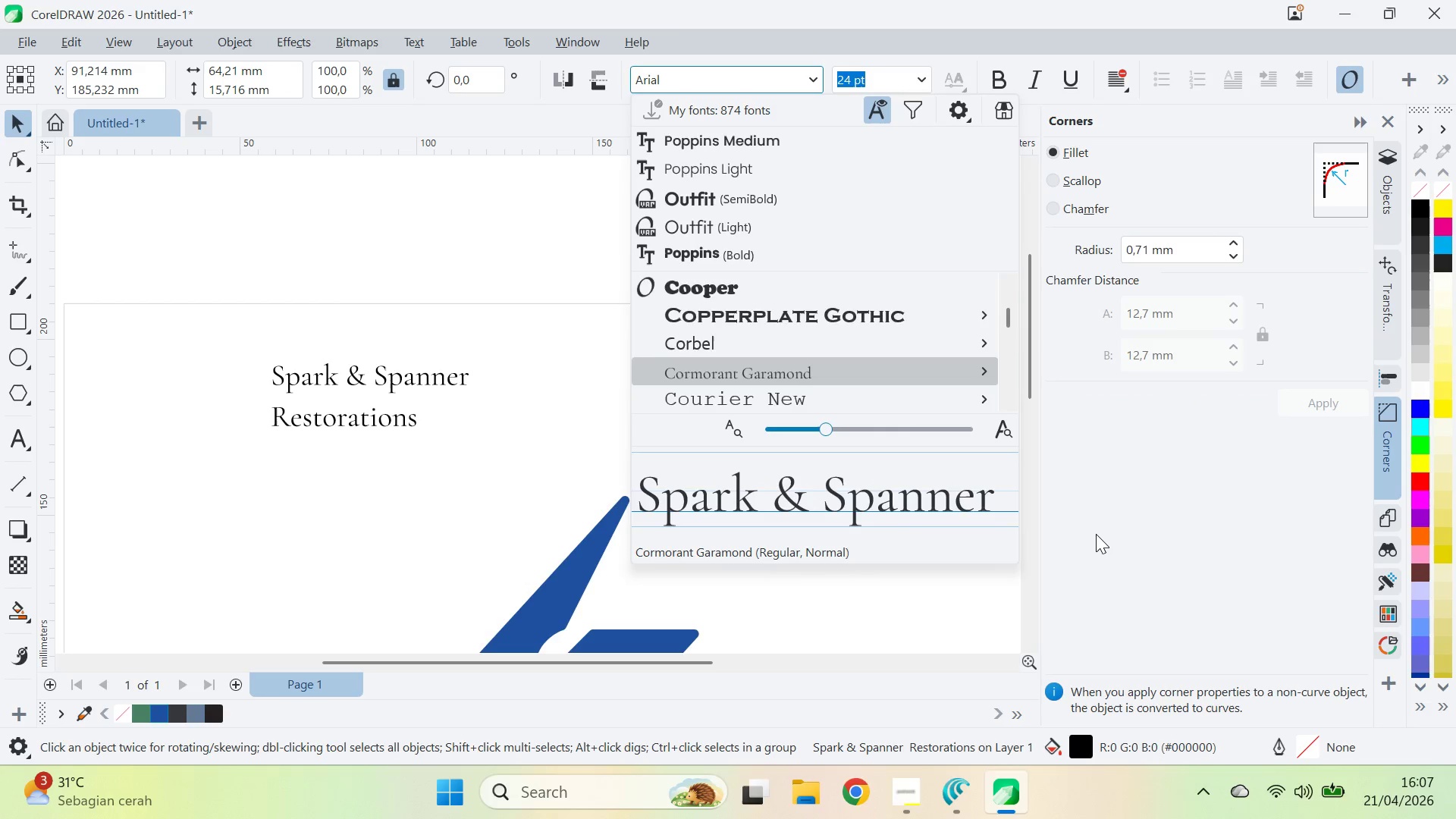 
key(ArrowDown)
 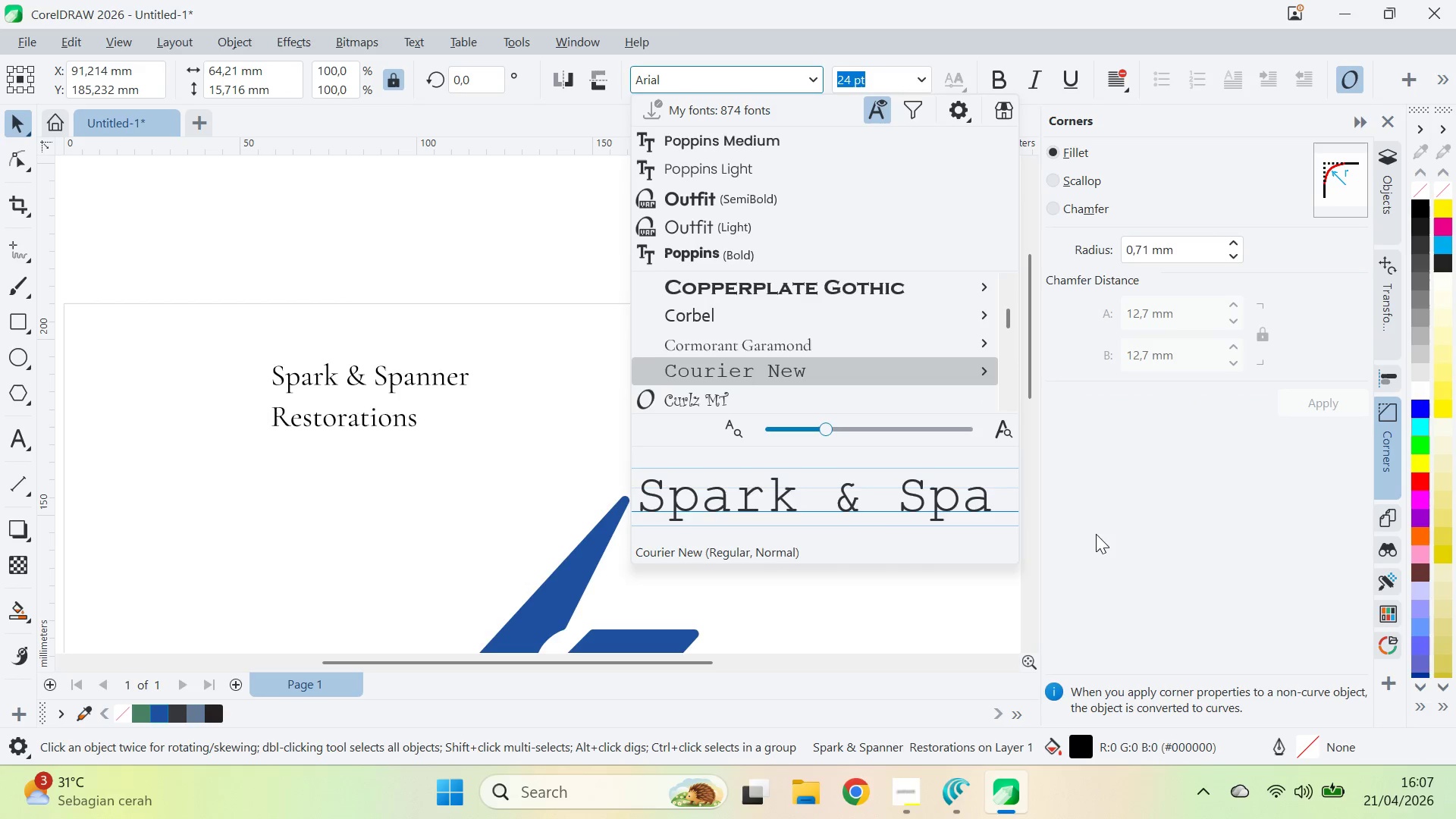 
key(ArrowDown)
 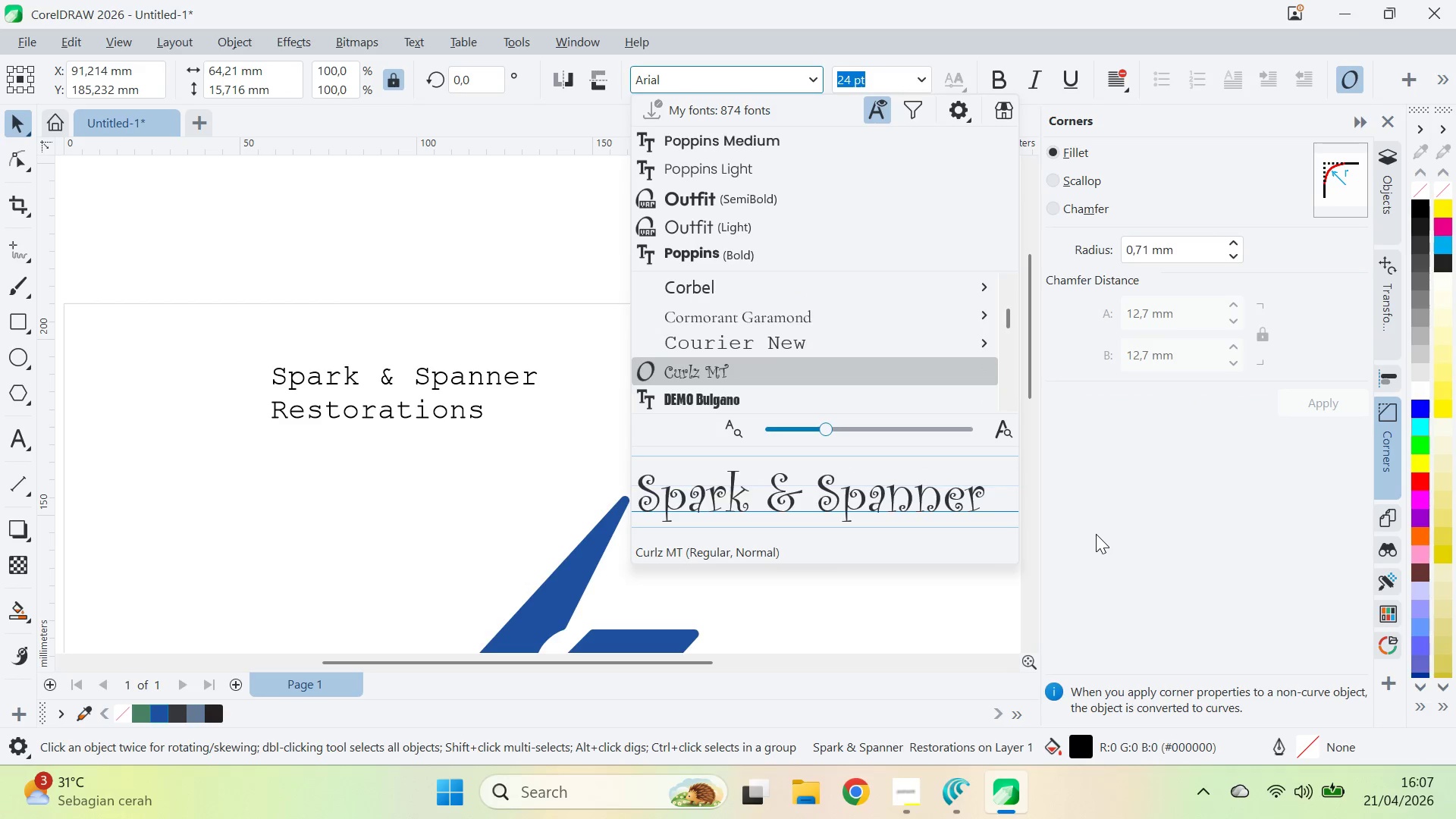 
key(ArrowUp)
 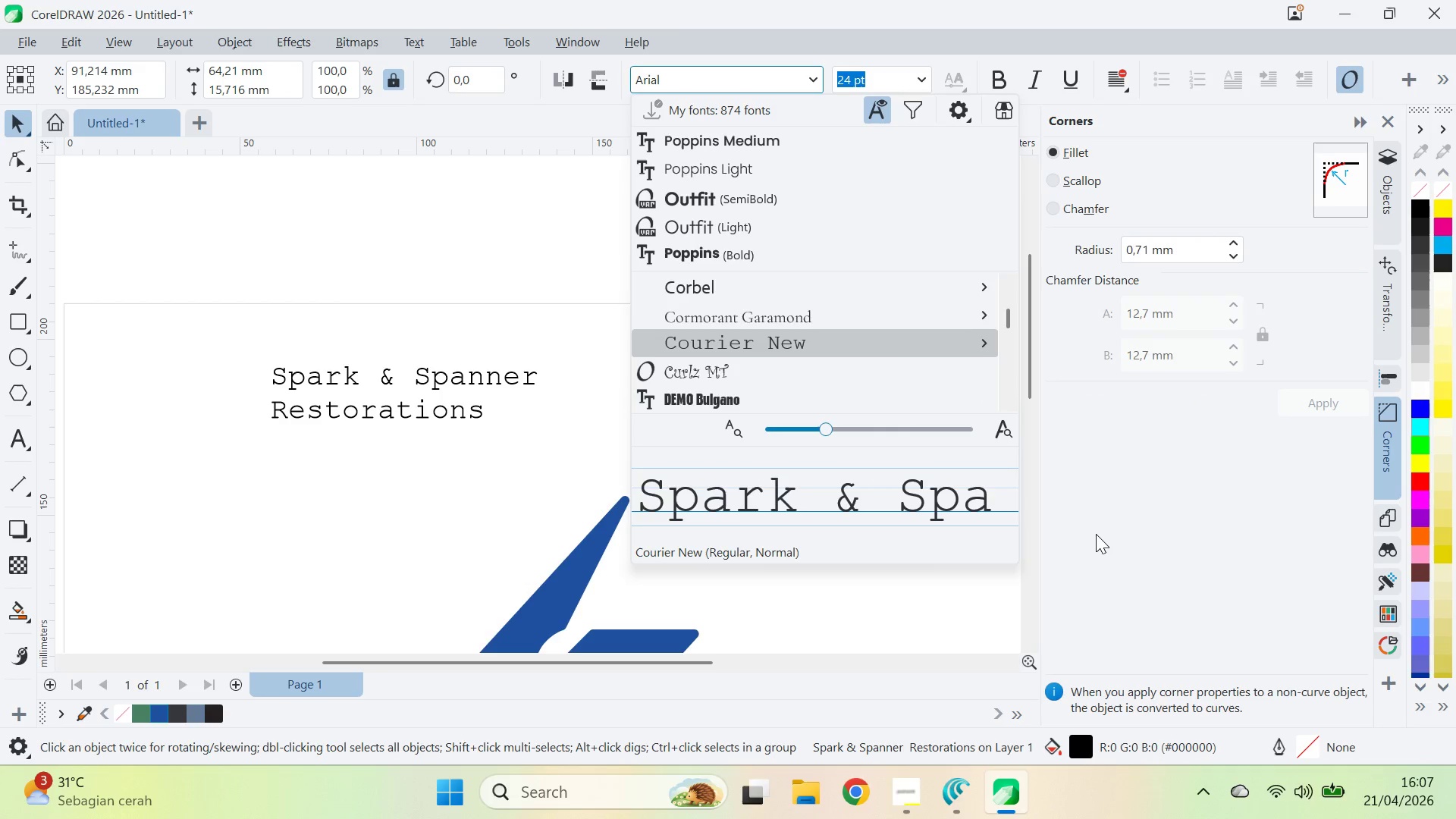 
key(ArrowUp)
 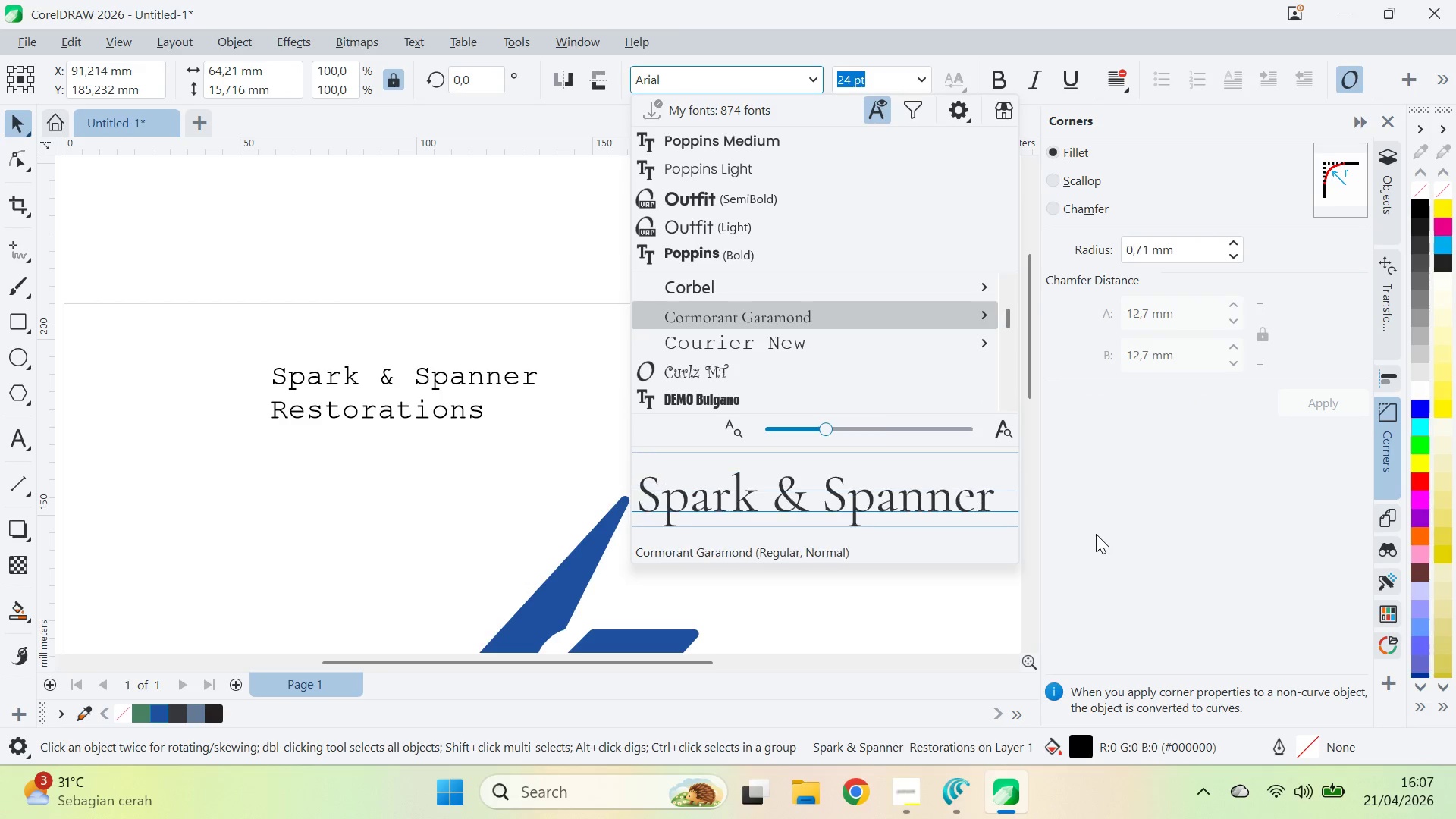 
key(ArrowRight)
 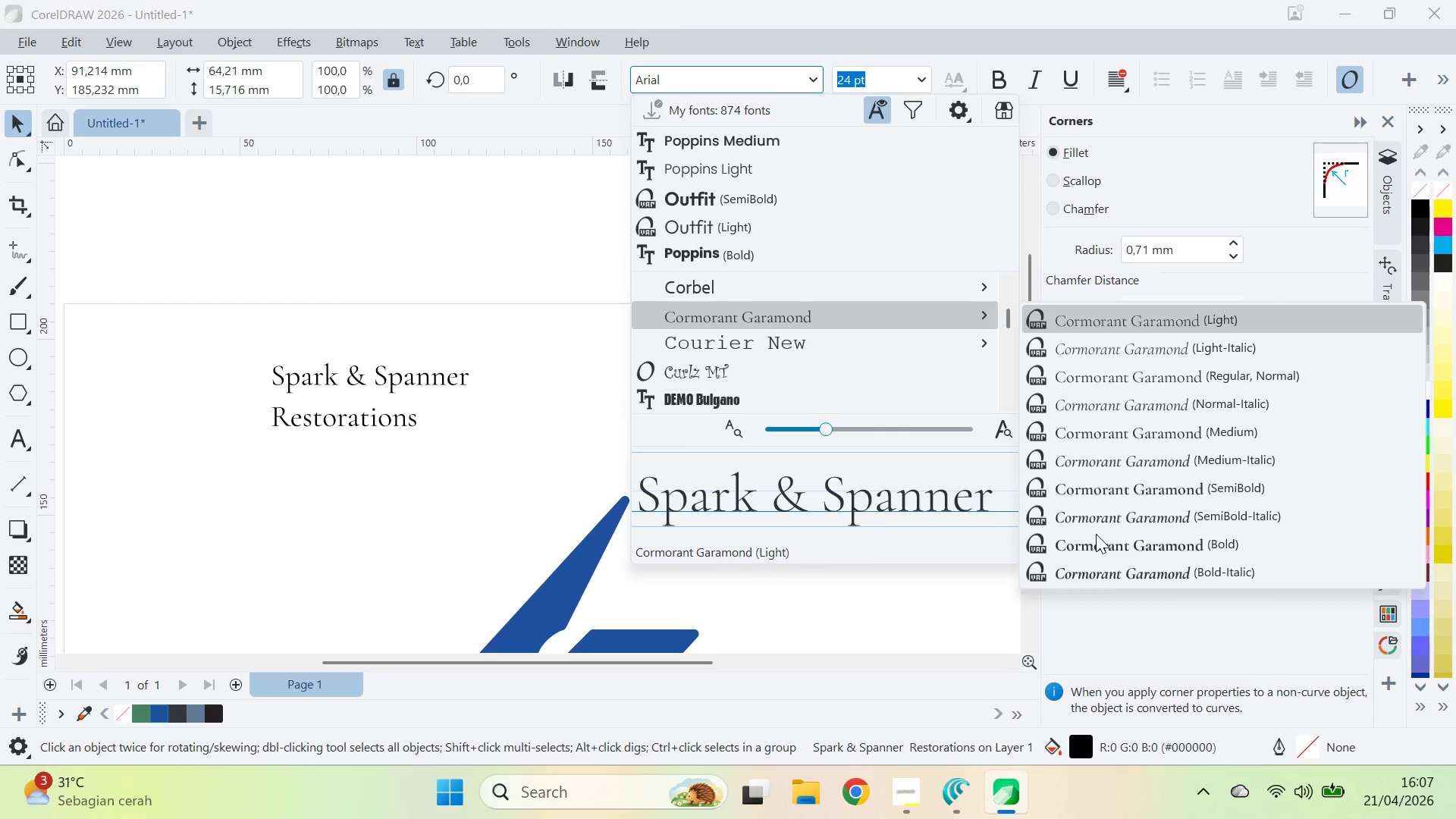 
hold_key(key=ArrowDown, duration=0.67)
 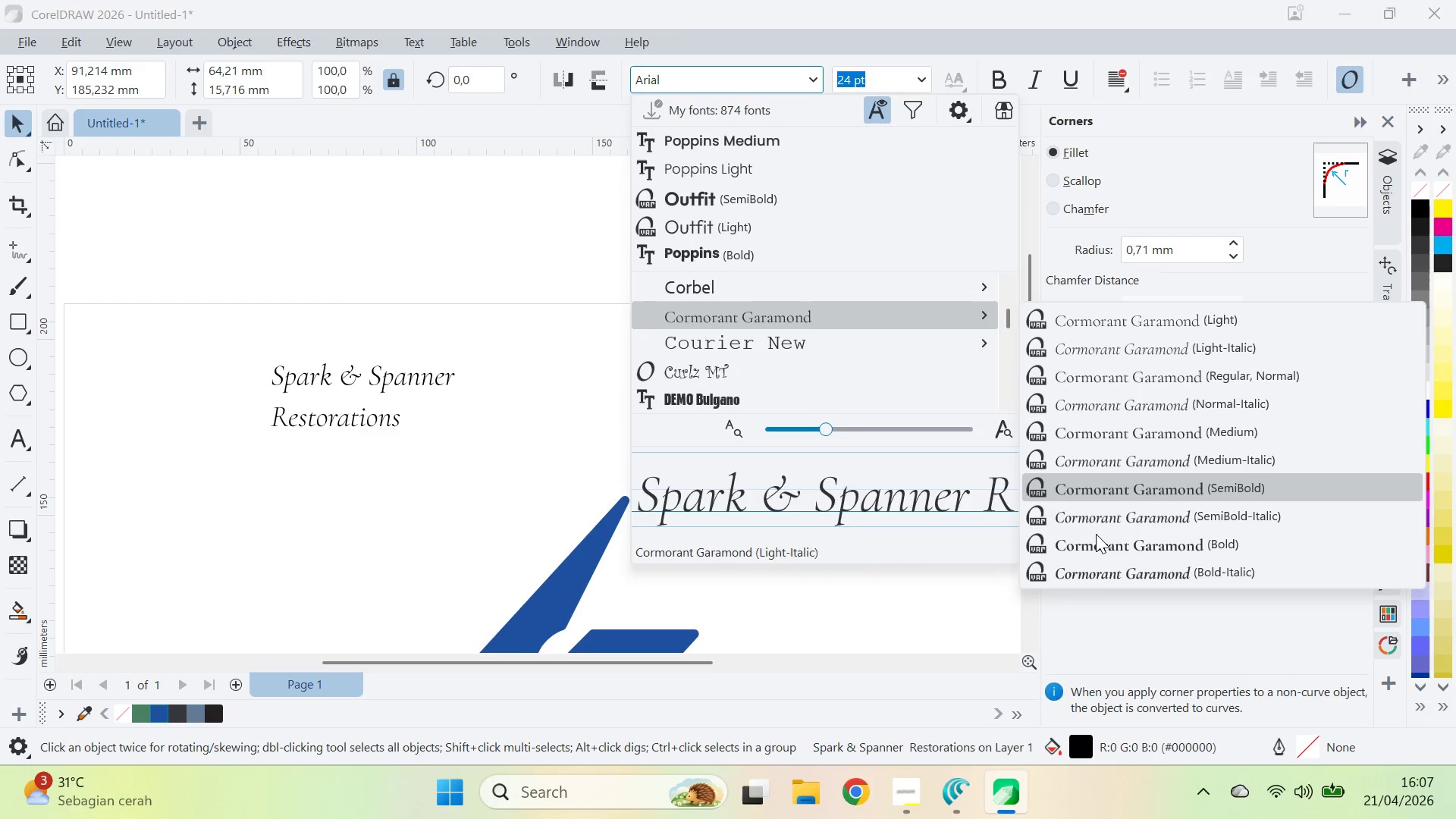 
key(ArrowDown)
 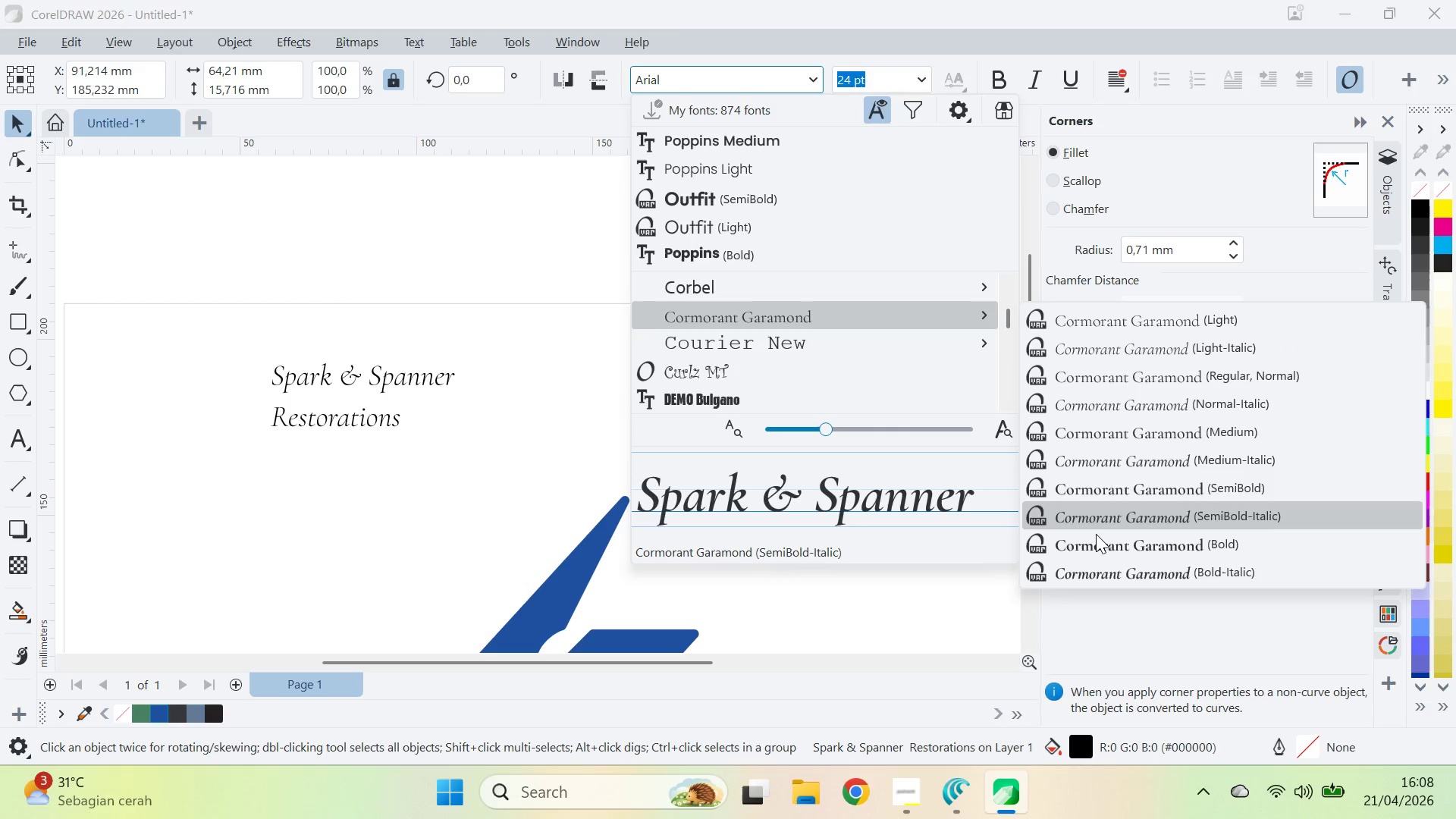 
key(ArrowDown)
 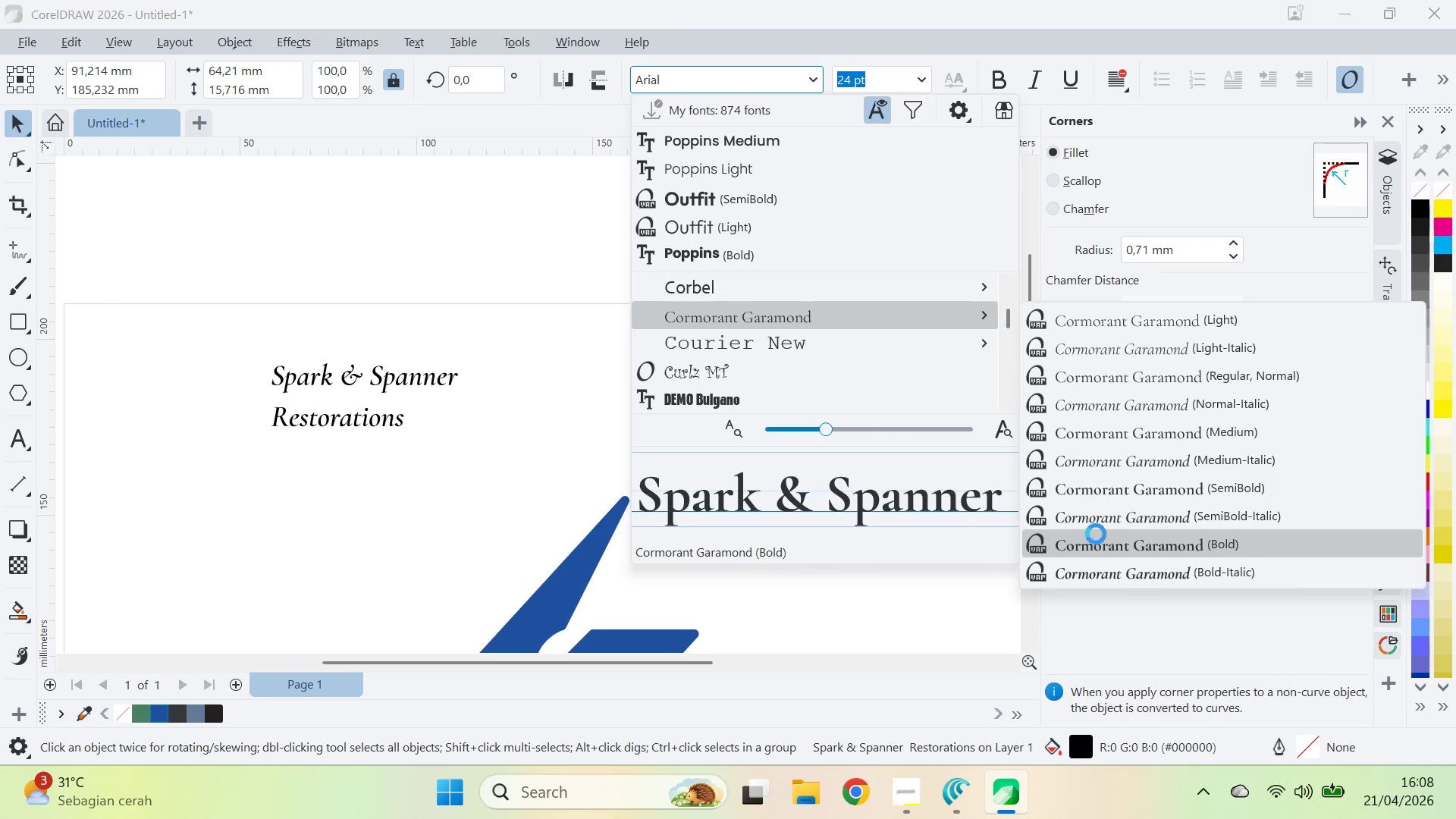 
key(ArrowLeft)
 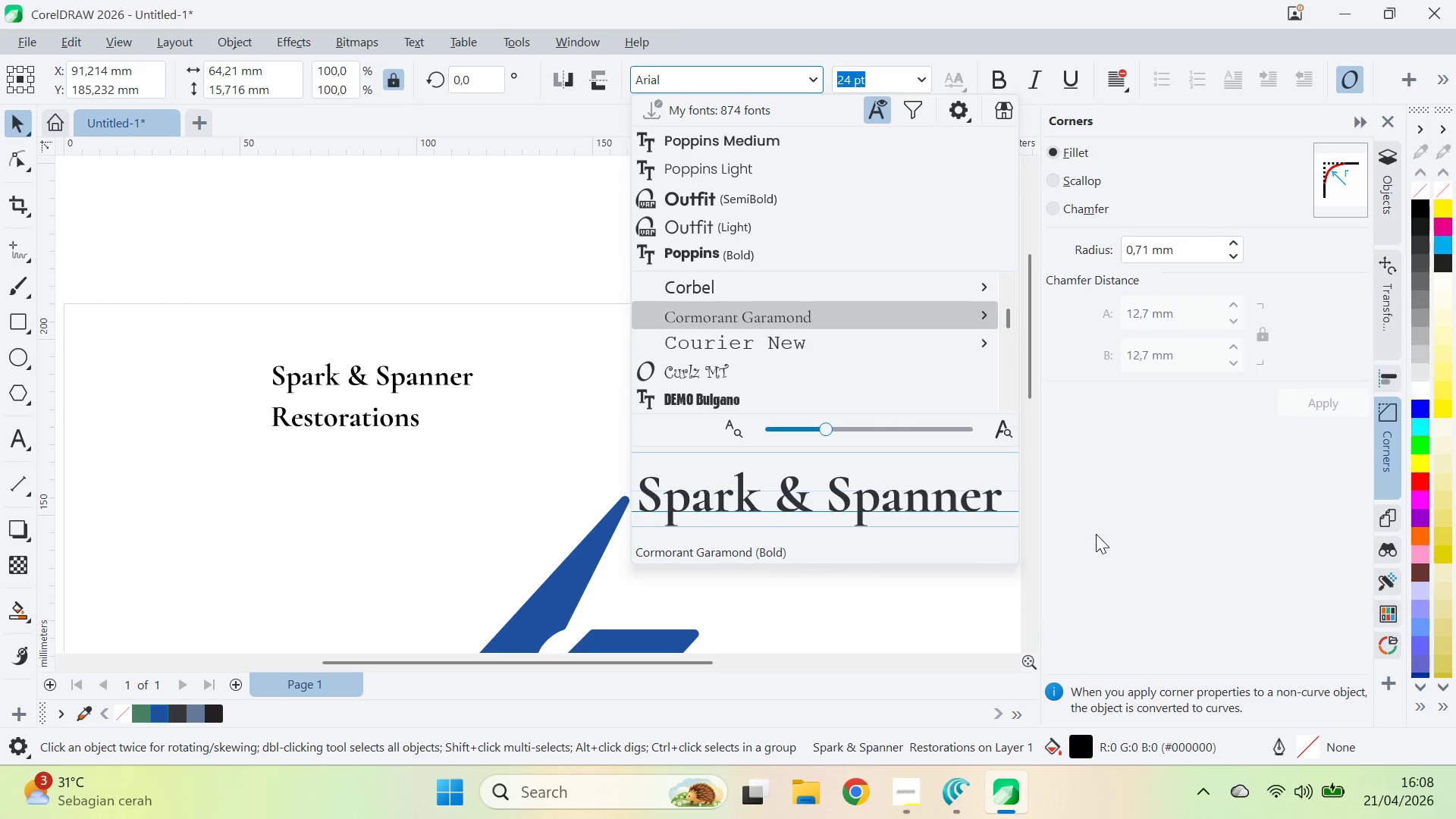 
key(ArrowDown)
 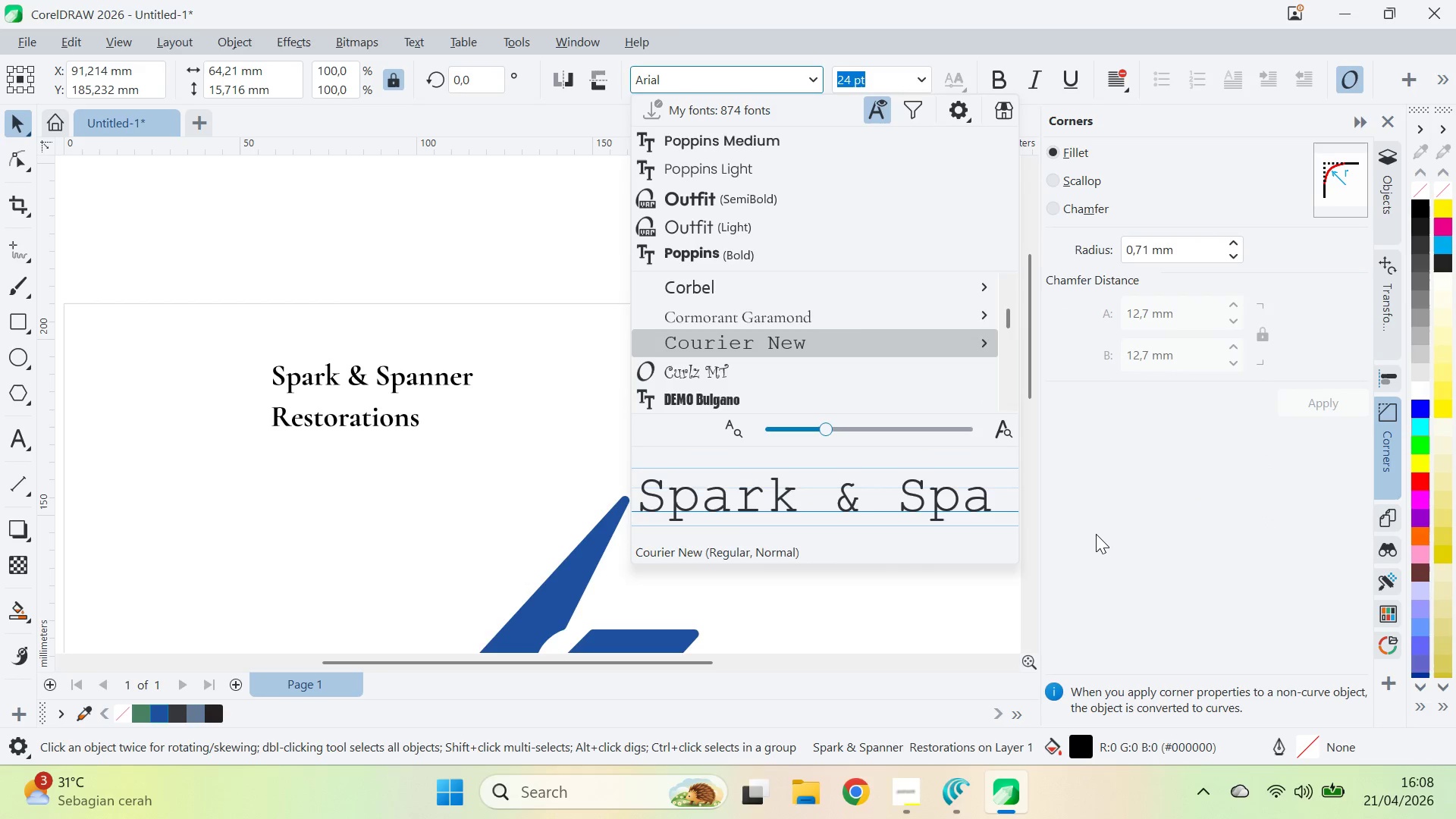 
key(ArrowDown)
 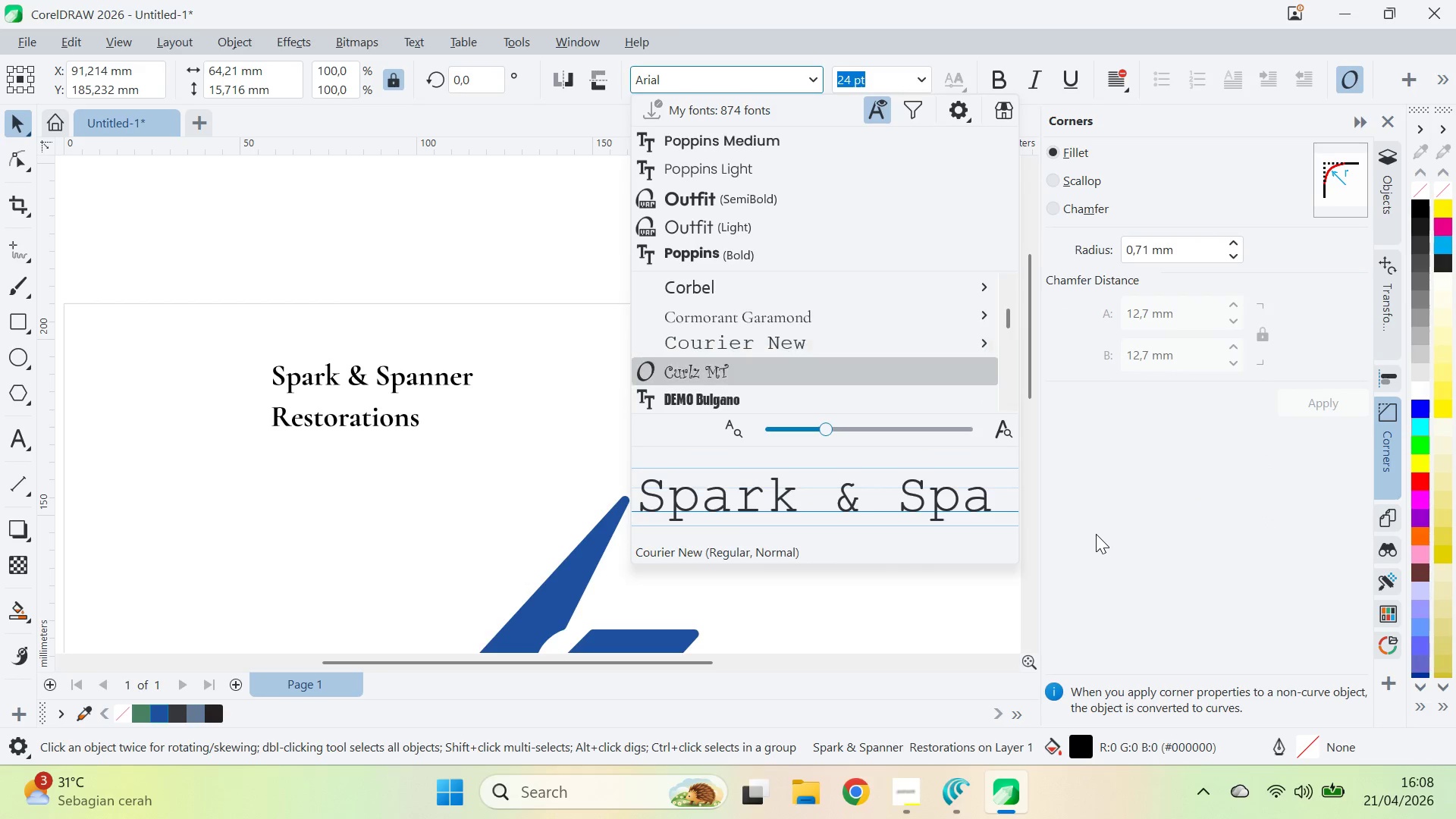 
key(ArrowDown)
 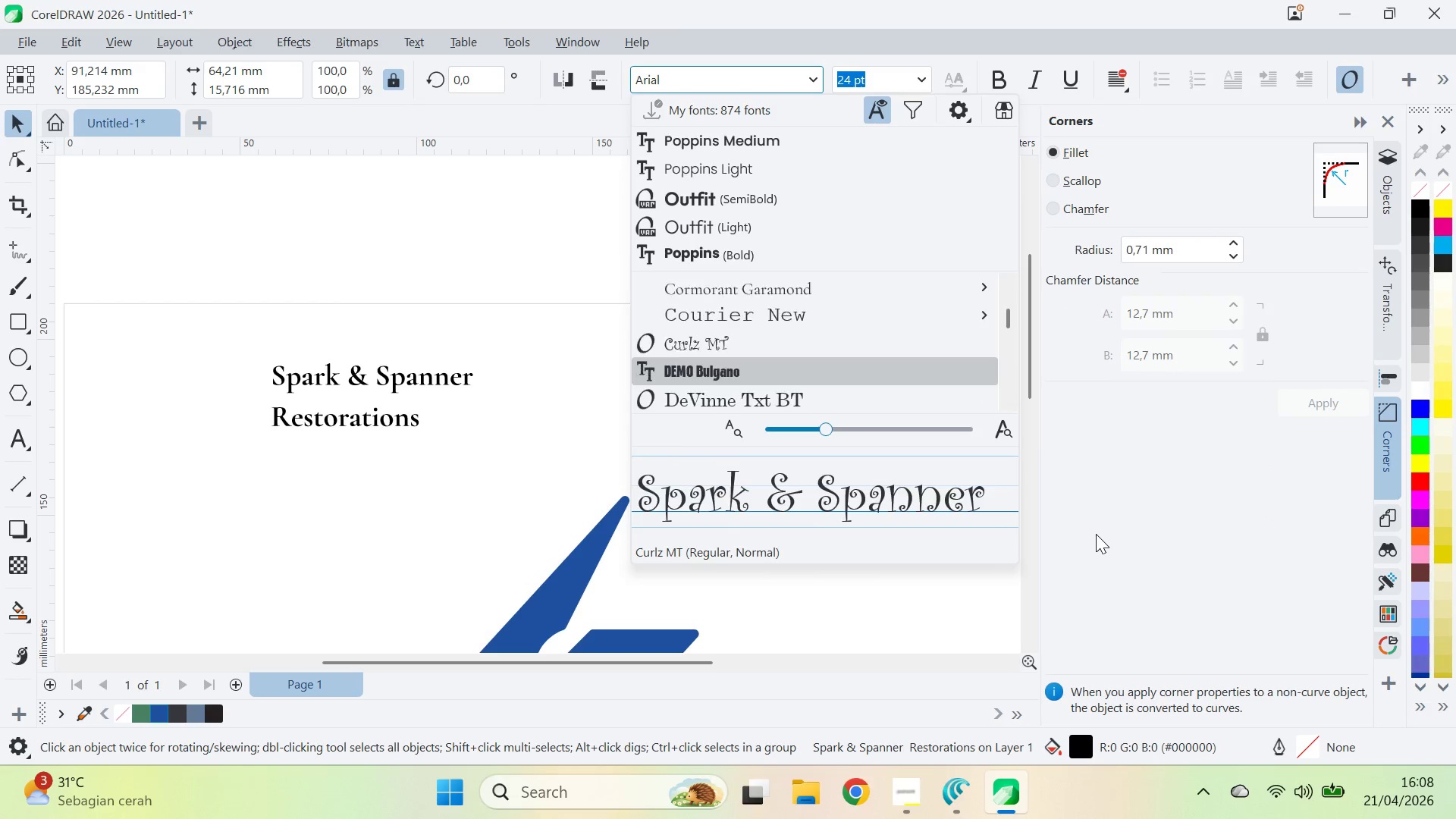 
key(ArrowDown)
 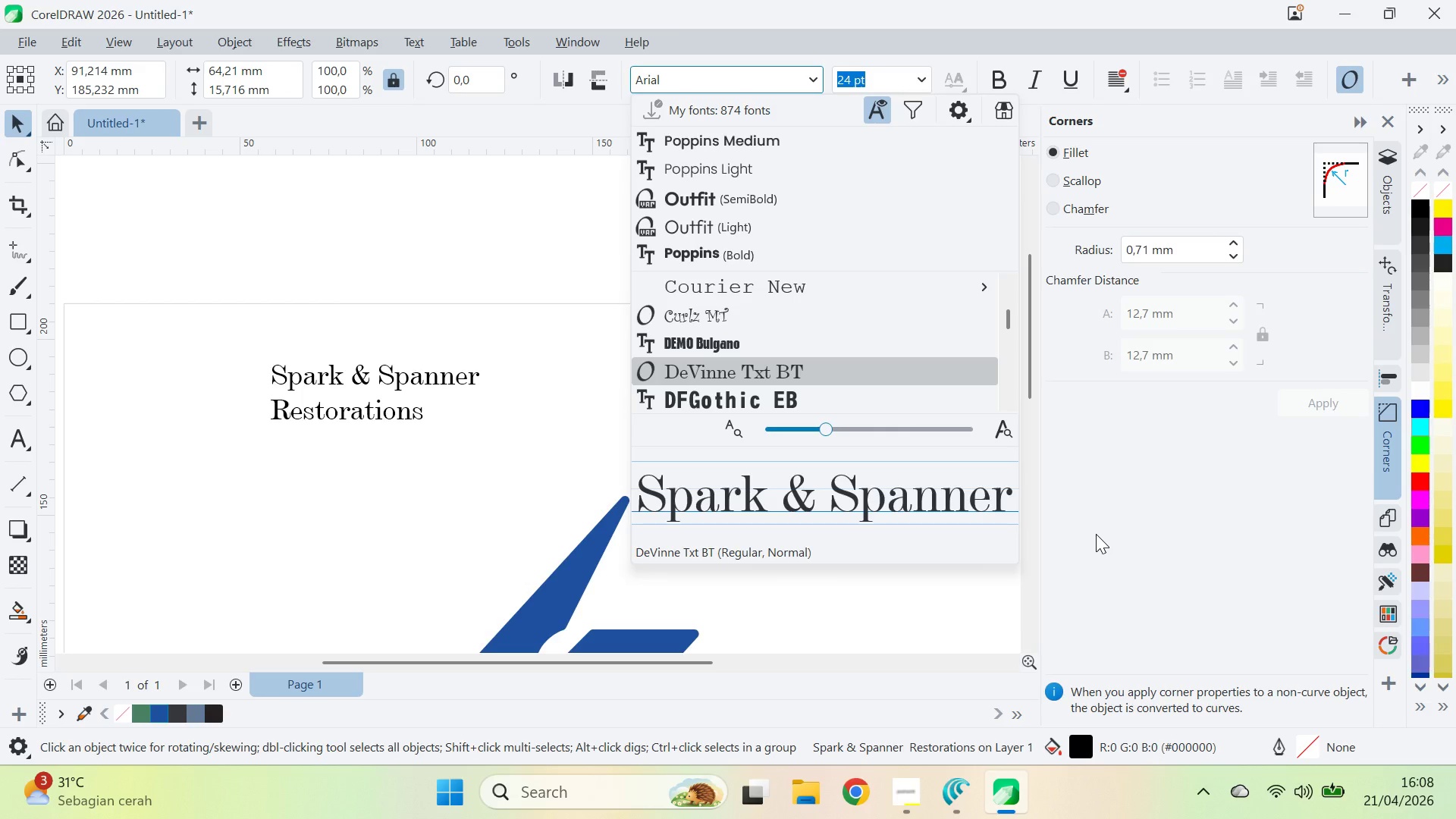 
key(ArrowDown)
 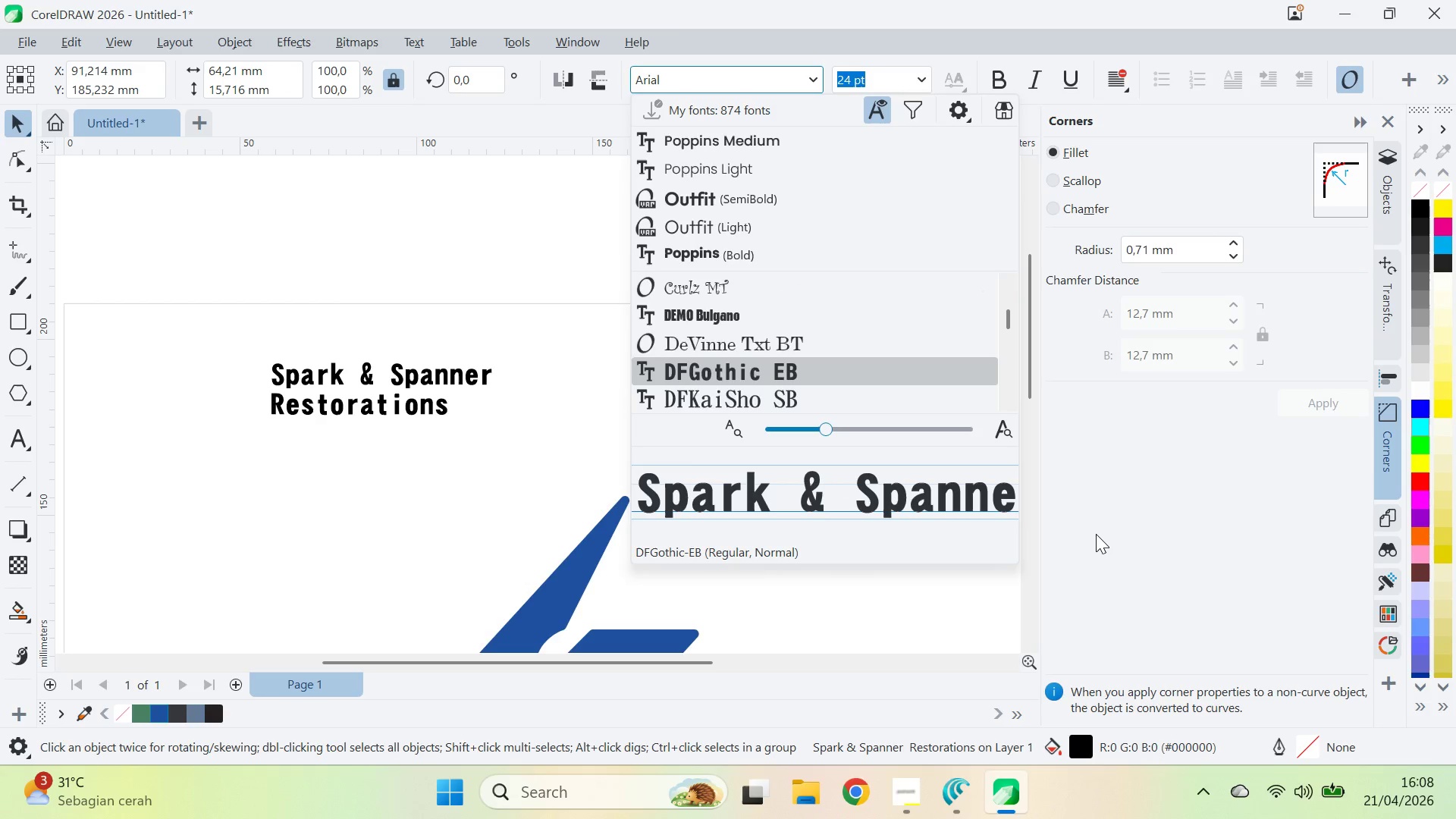 
key(ArrowDown)
 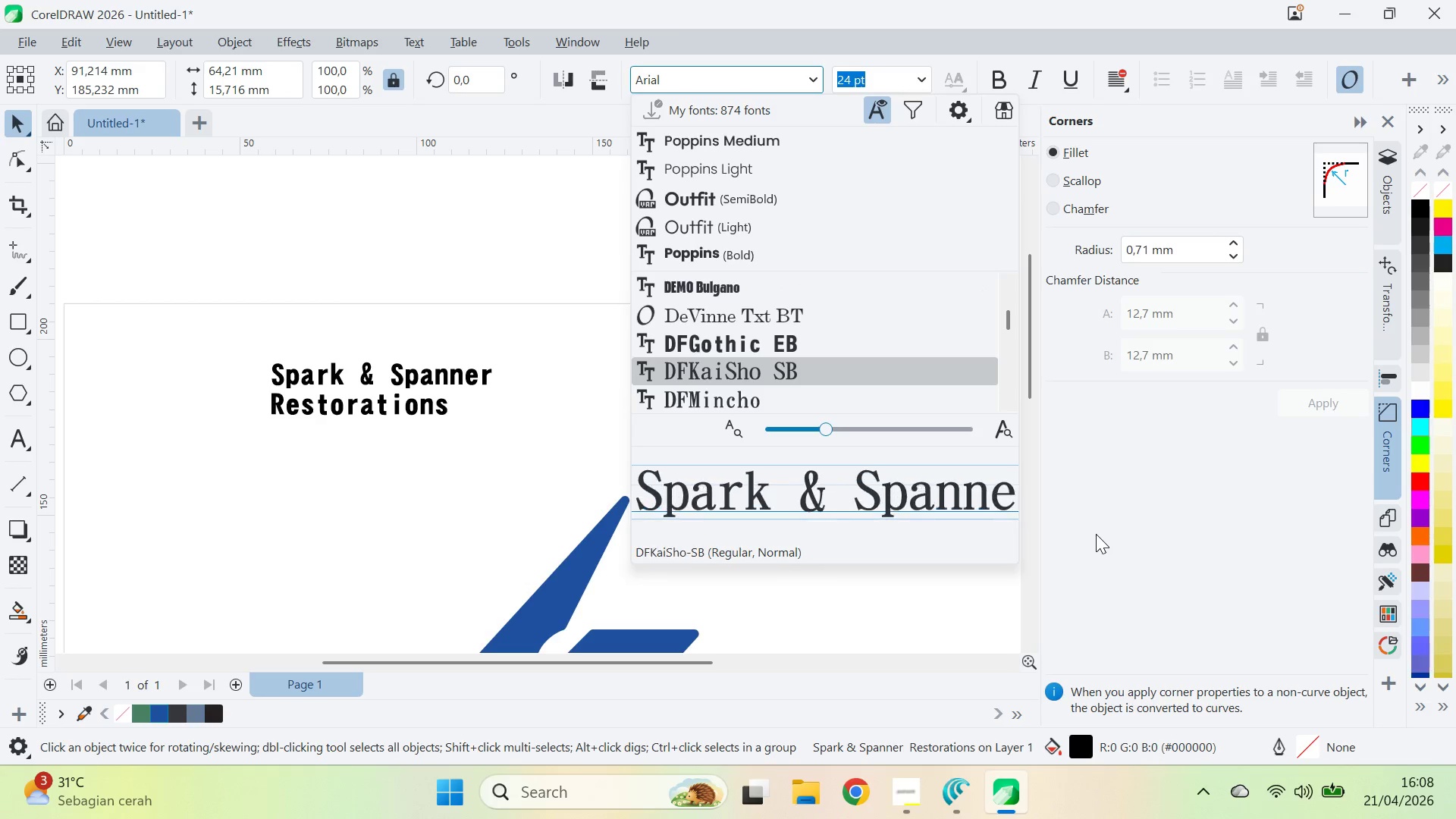 
key(ArrowDown)
 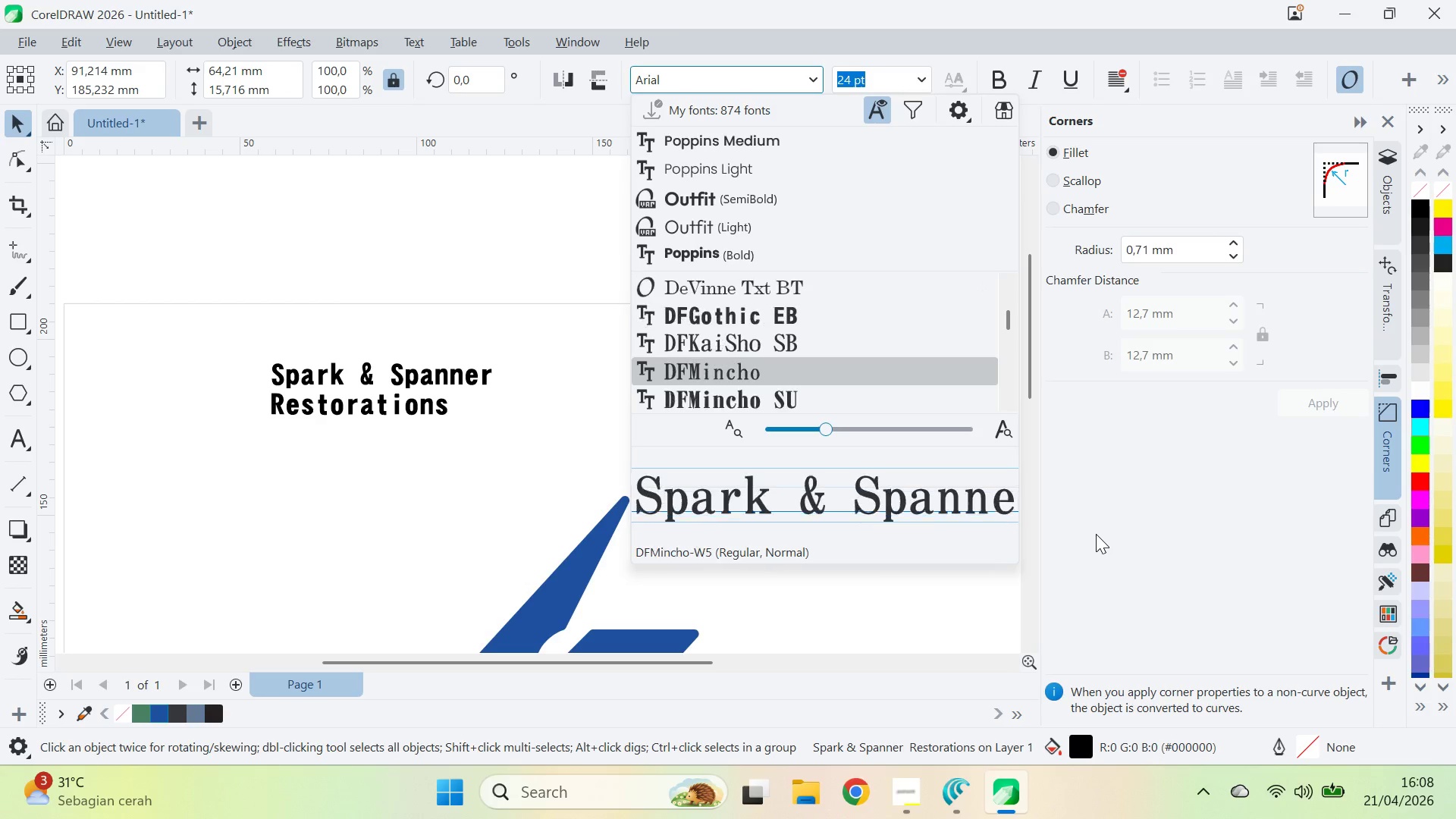 
key(ArrowDown)
 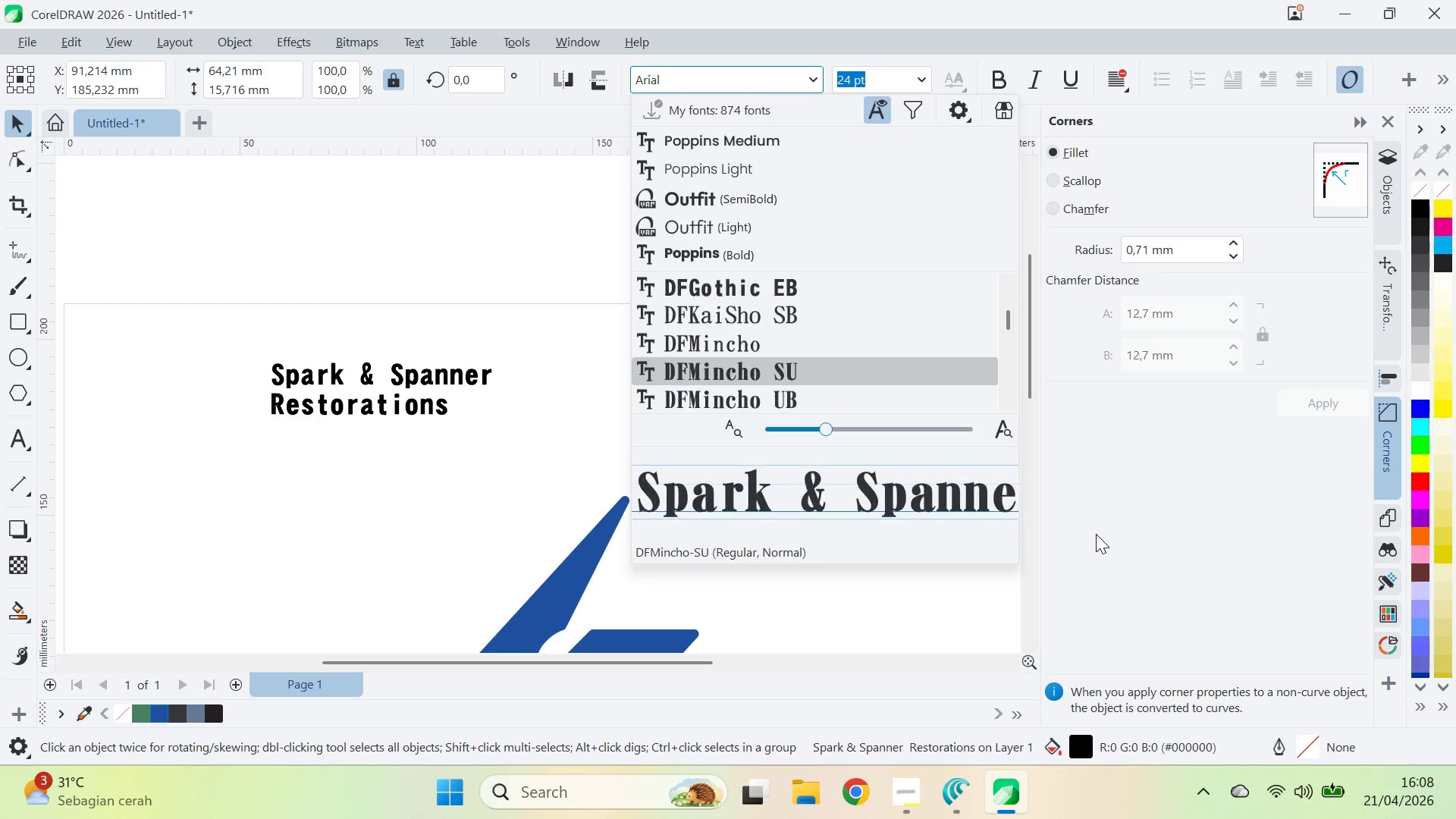 
key(ArrowDown)
 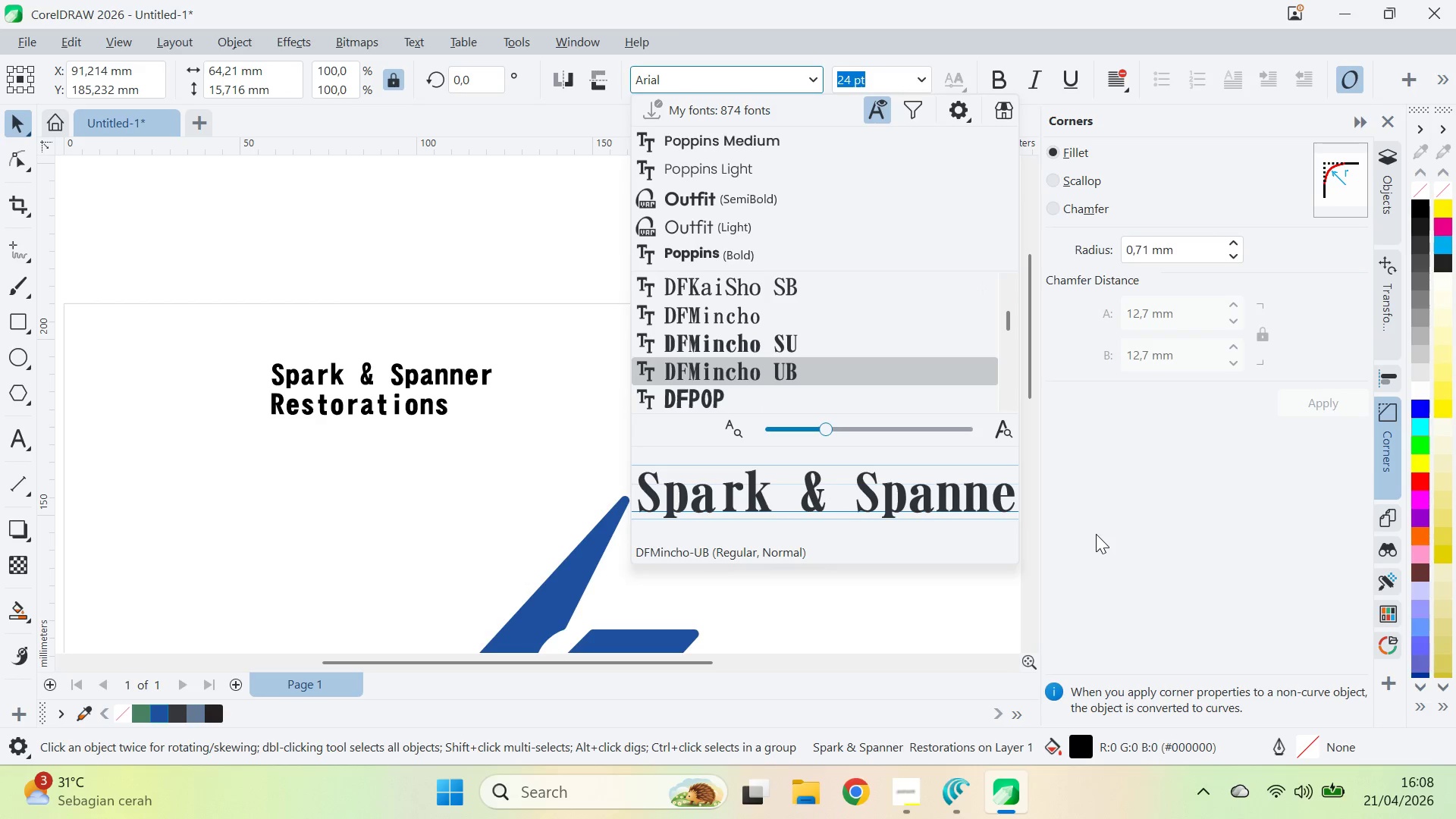 
key(ArrowDown)
 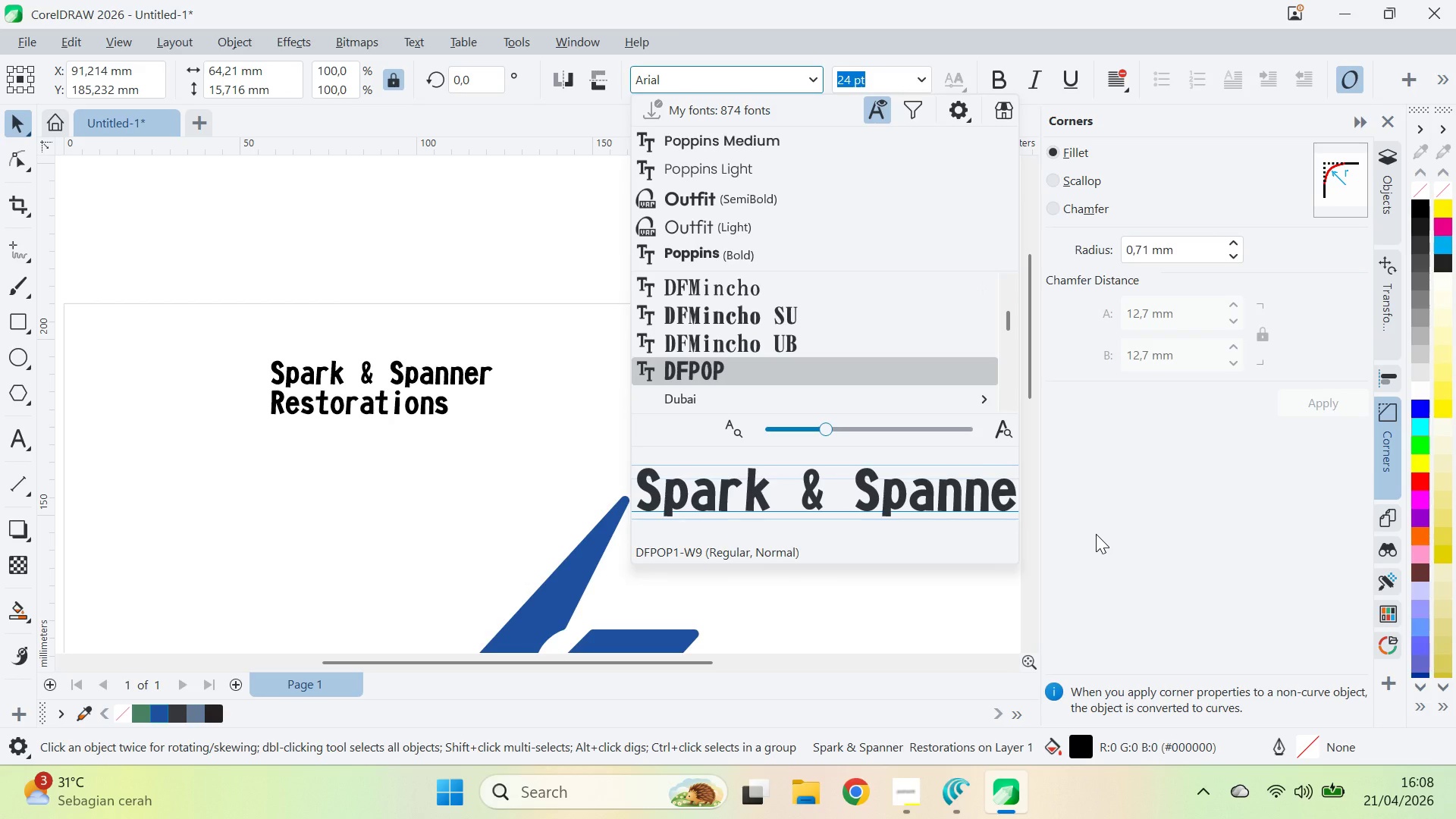 
key(ArrowDown)
 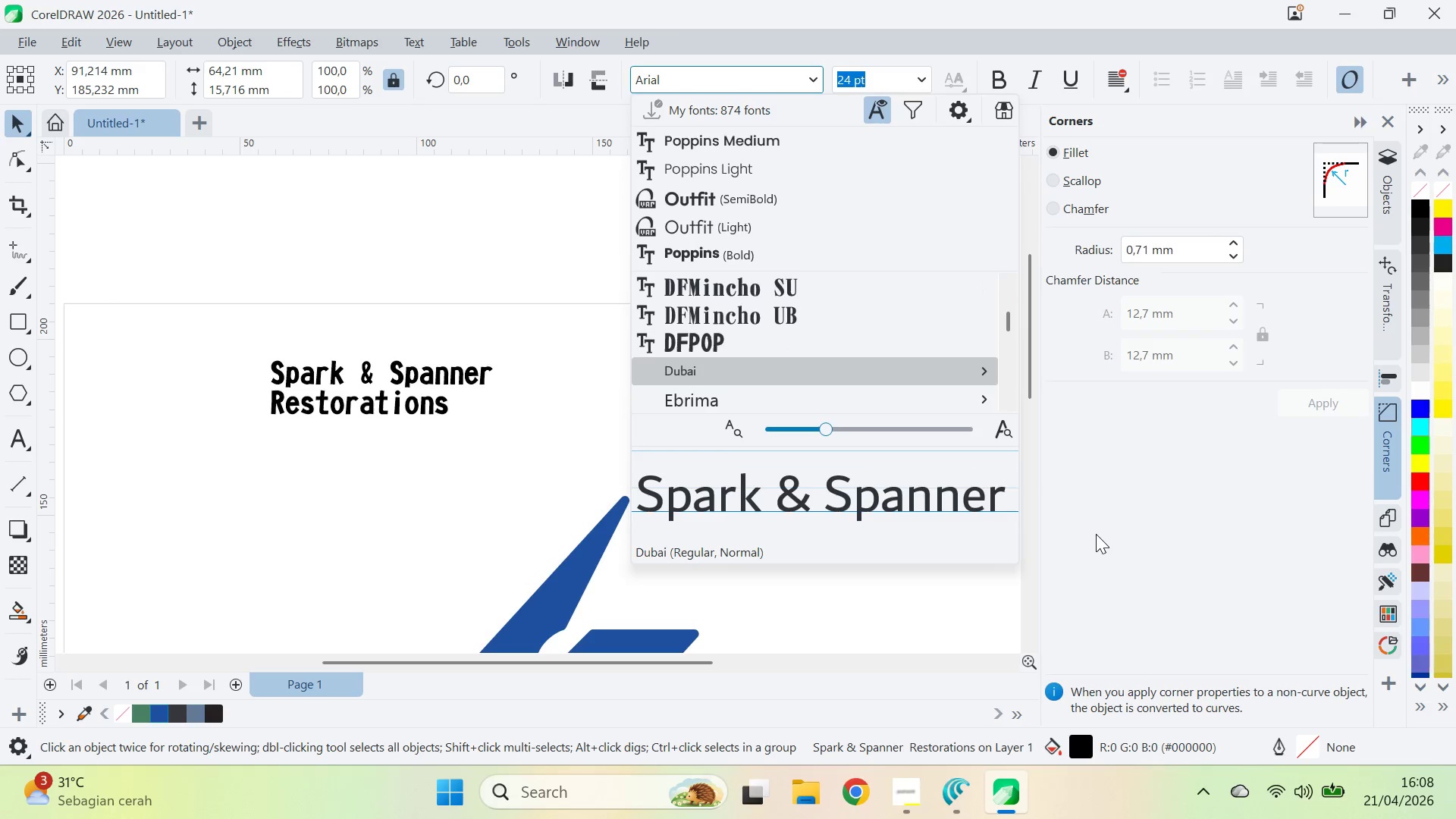 
key(ArrowDown)
 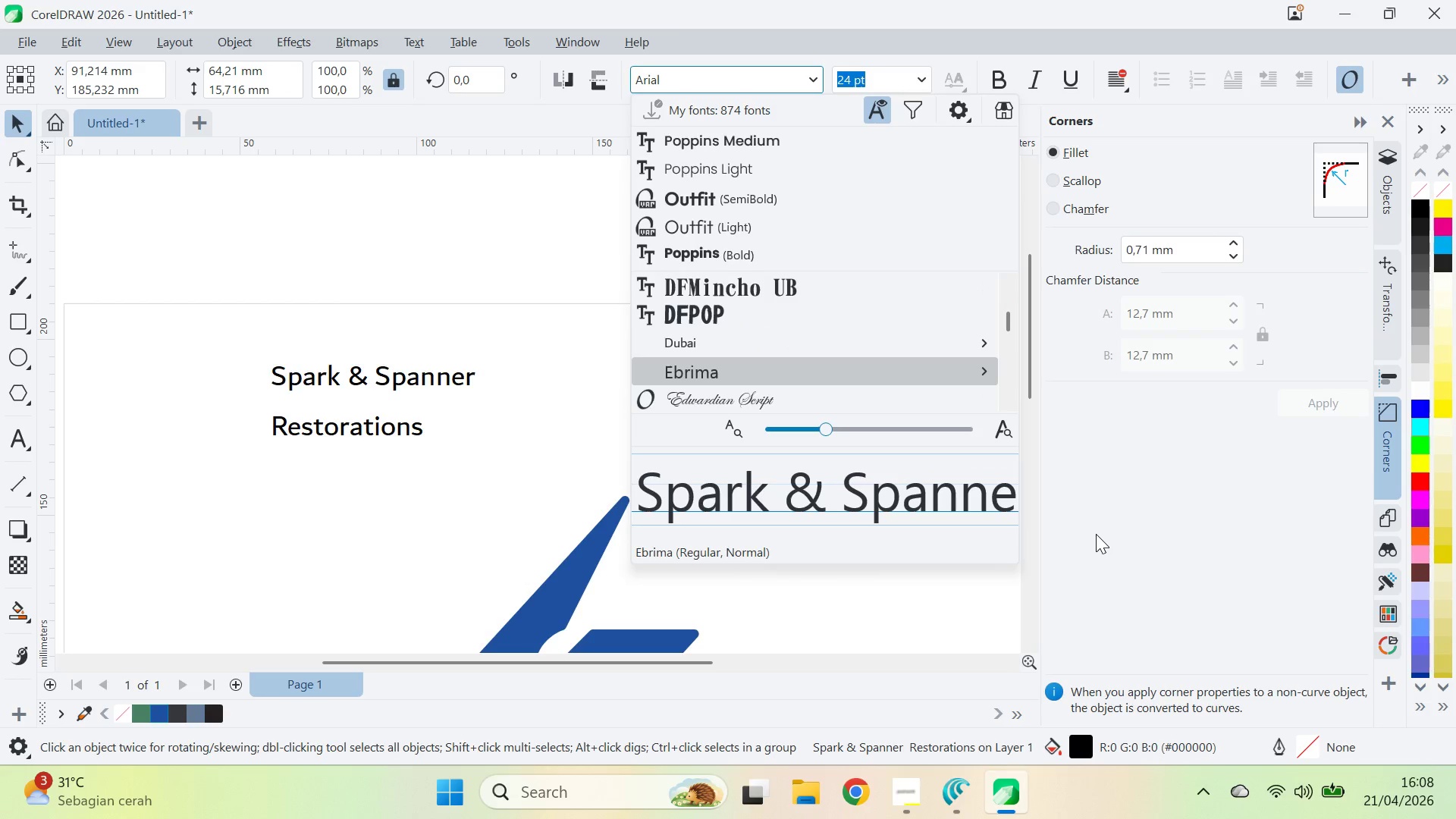 
key(ArrowDown)
 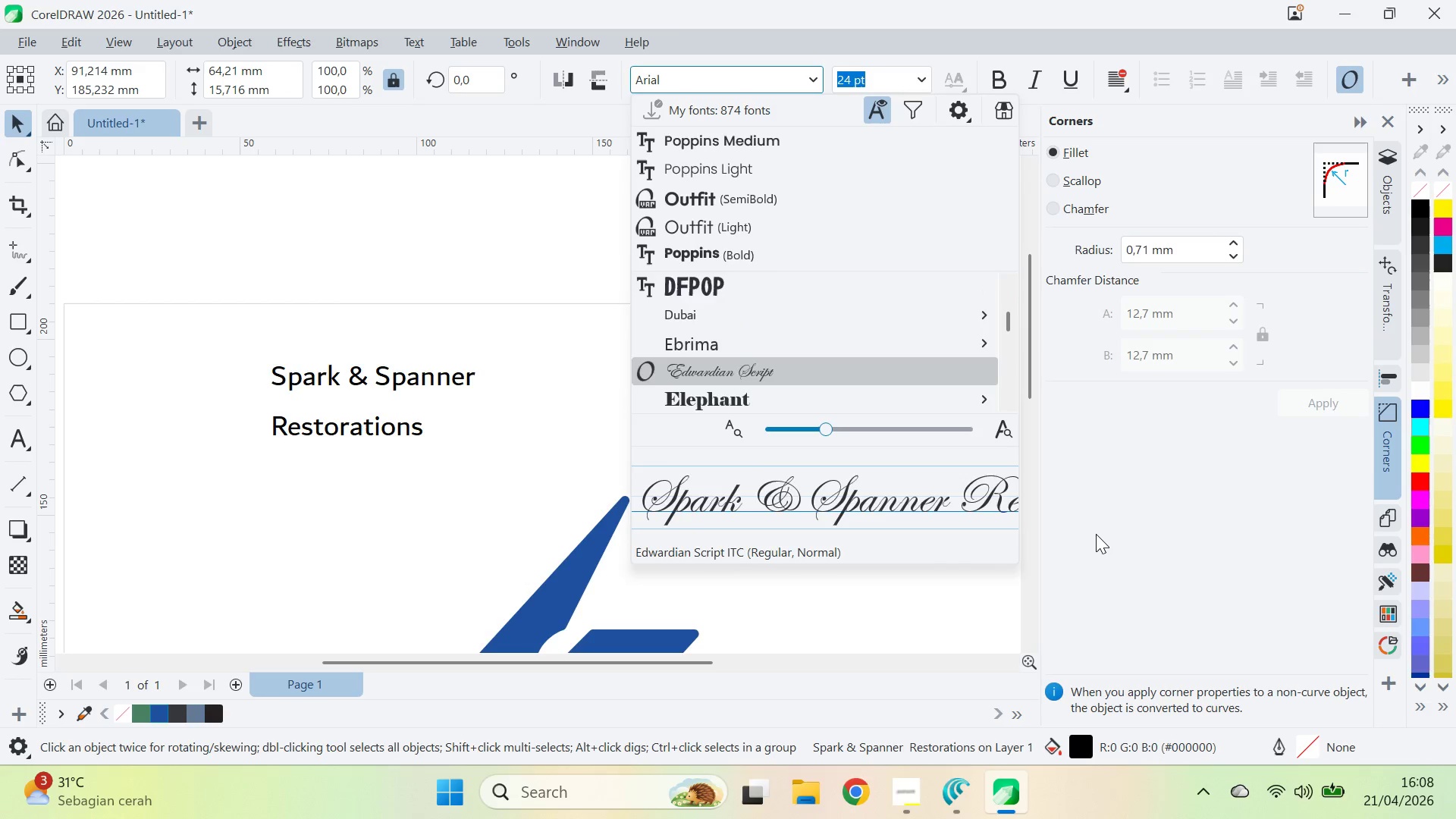 
key(ArrowDown)
 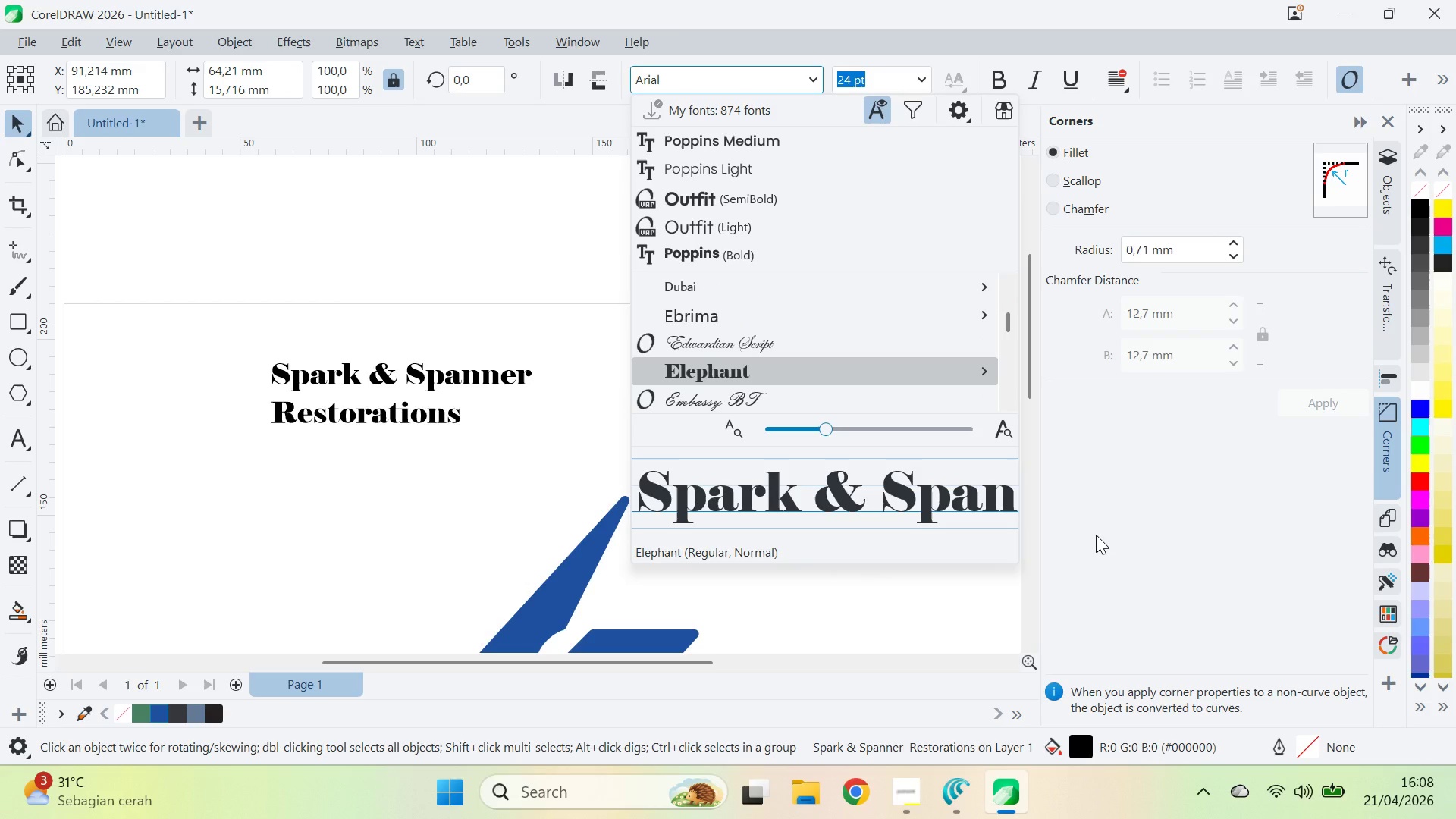 
key(ArrowDown)
 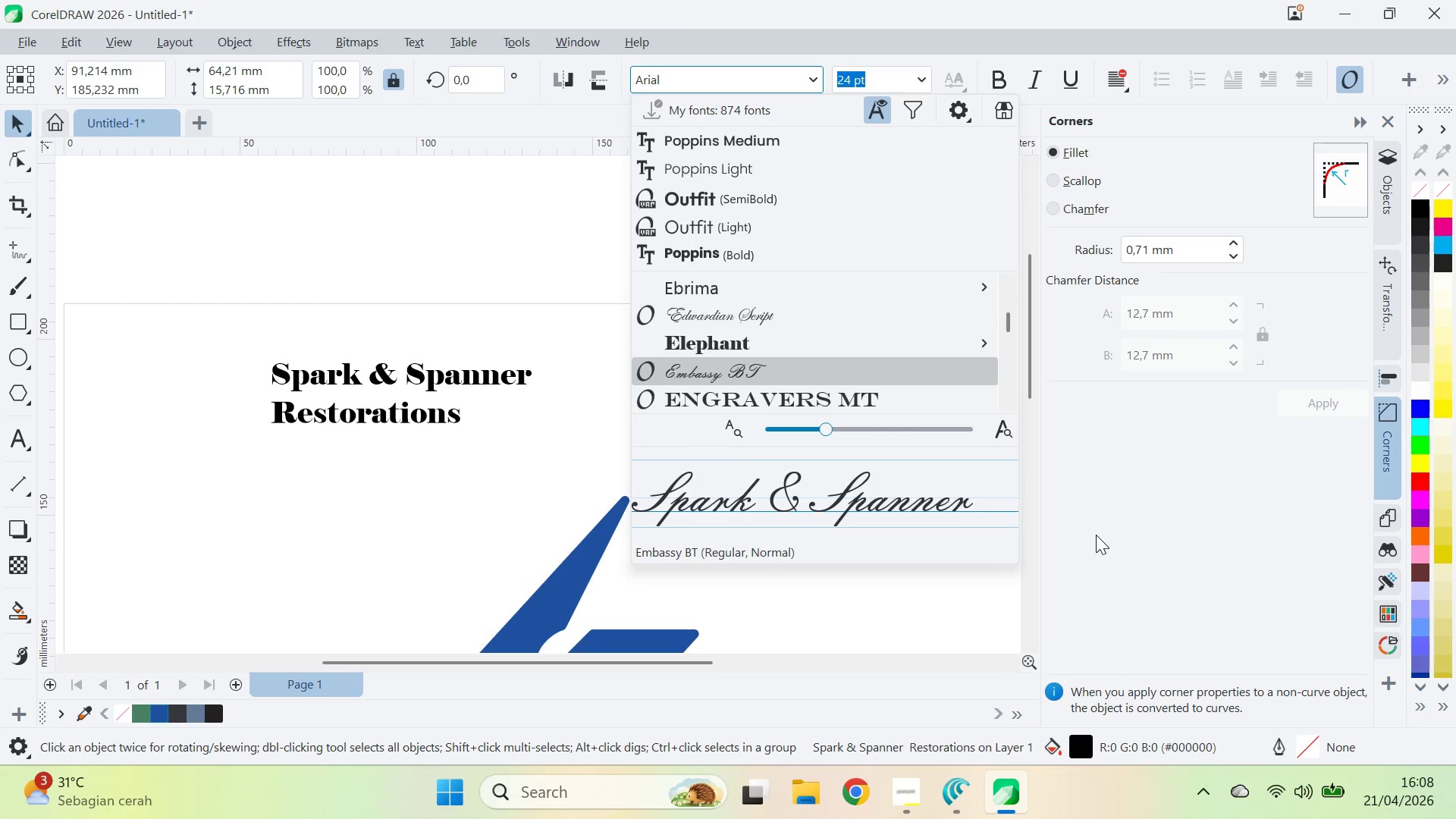 
key(ArrowDown)
 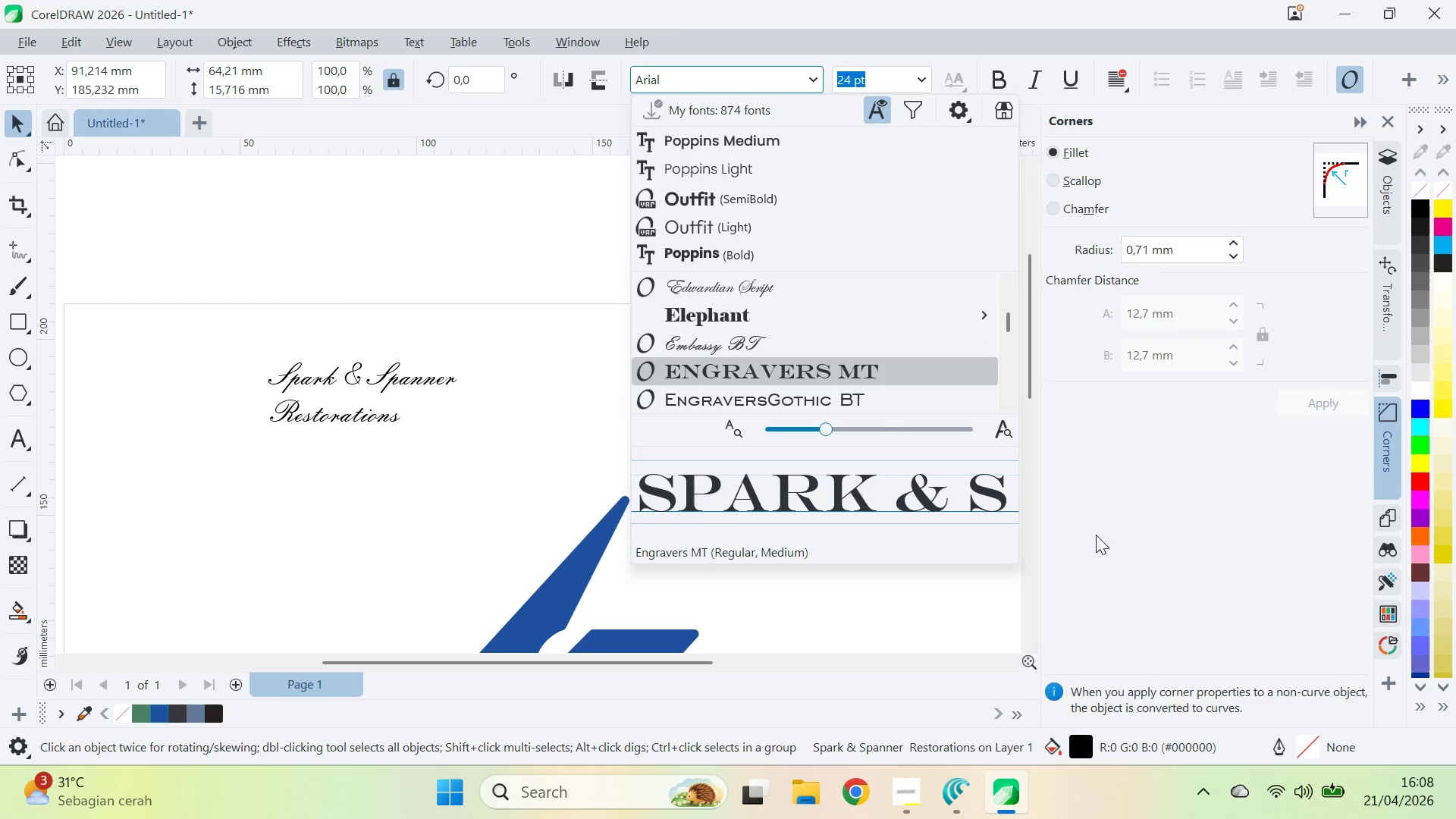 
key(ArrowDown)
 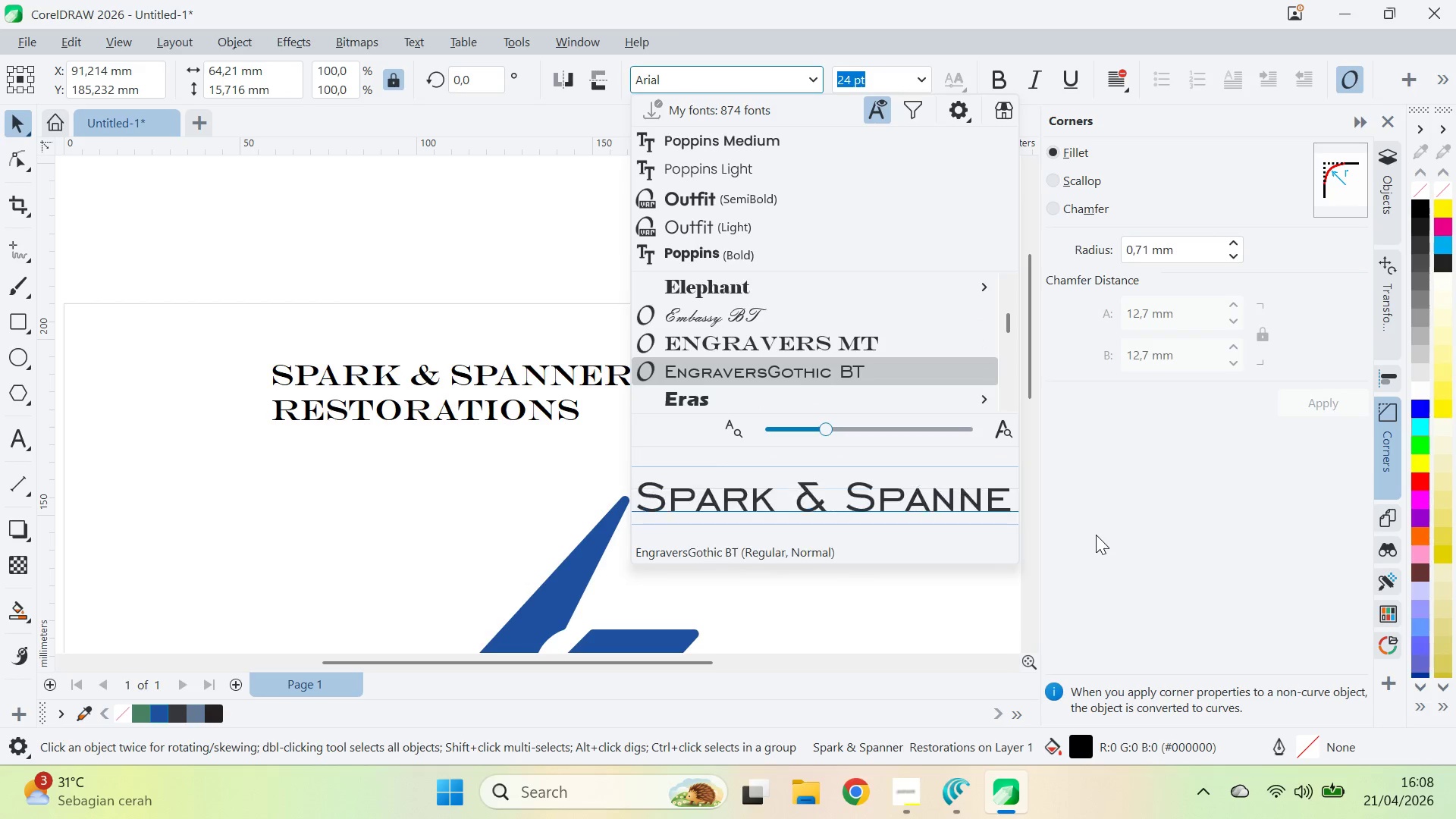 
key(ArrowDown)
 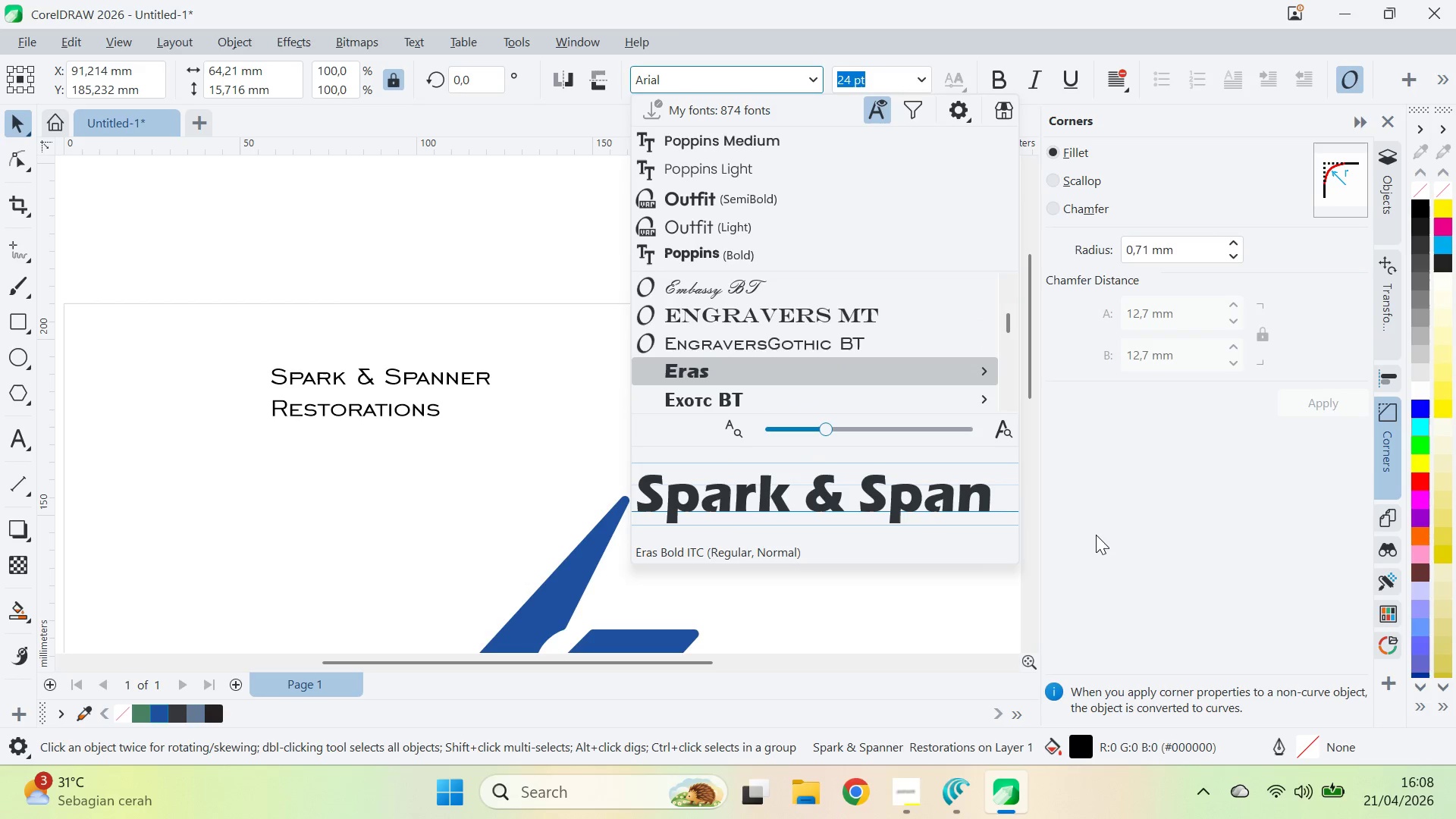 
key(ArrowDown)
 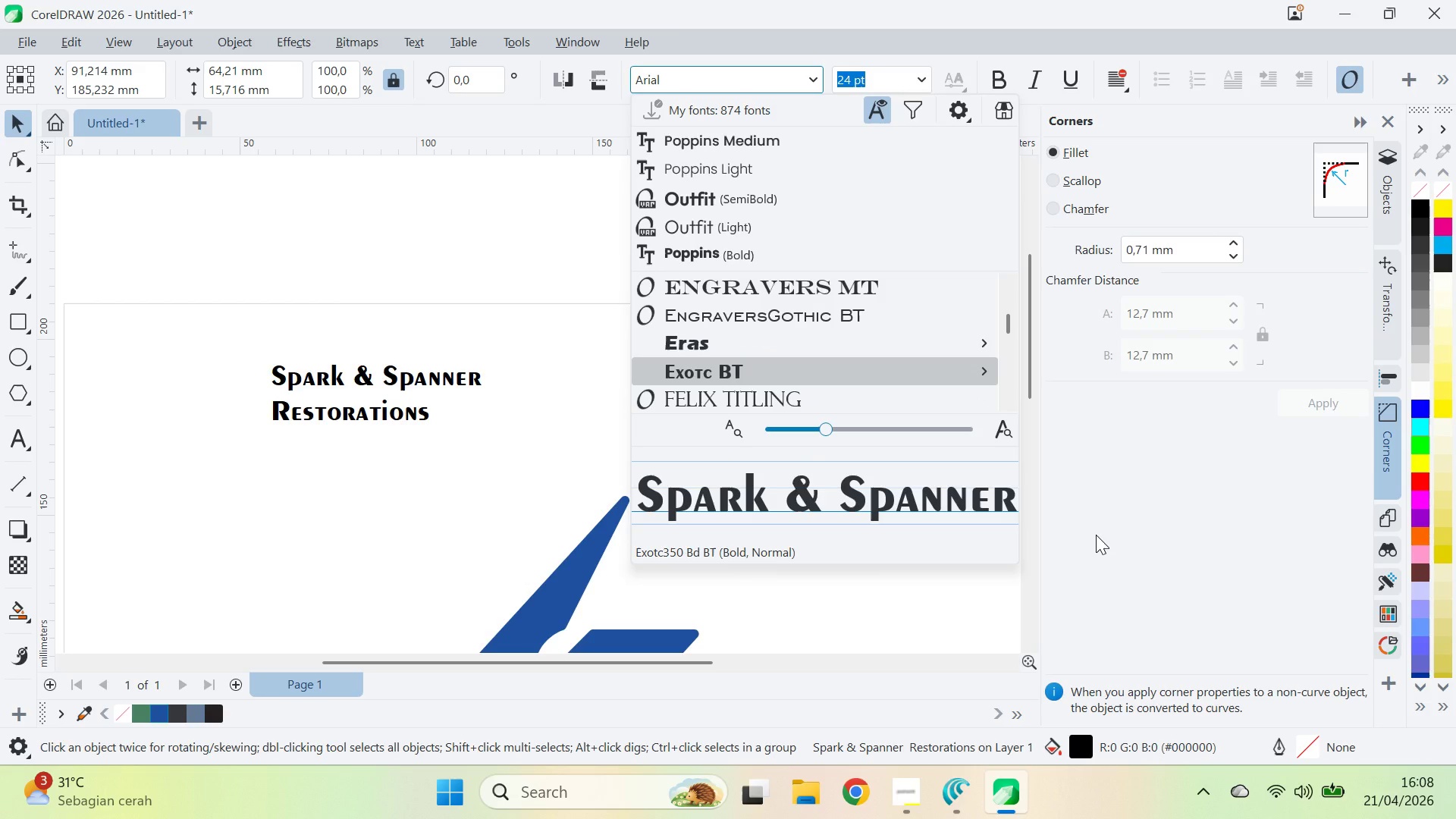 
key(ArrowDown)
 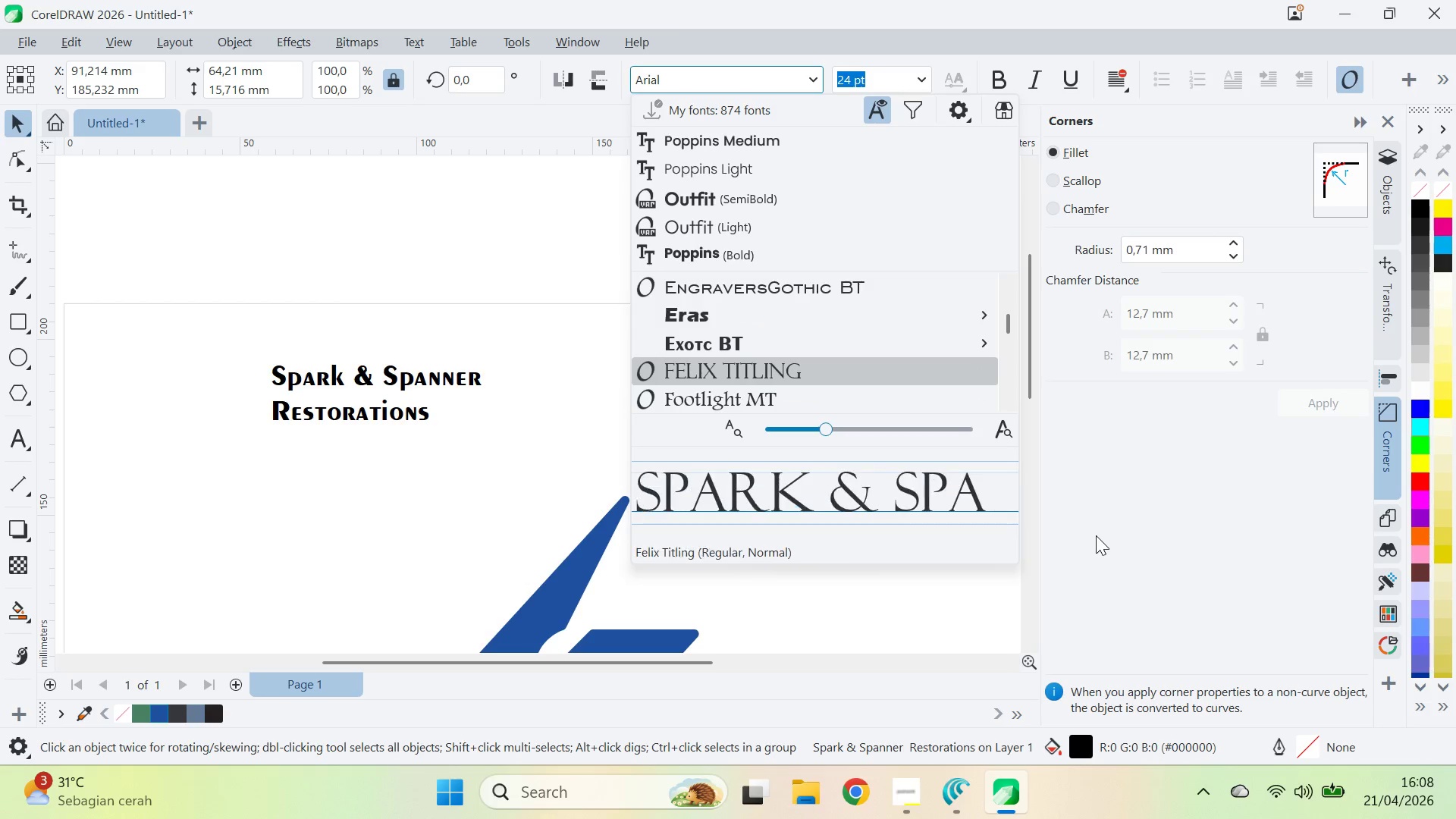 
key(ArrowDown)
 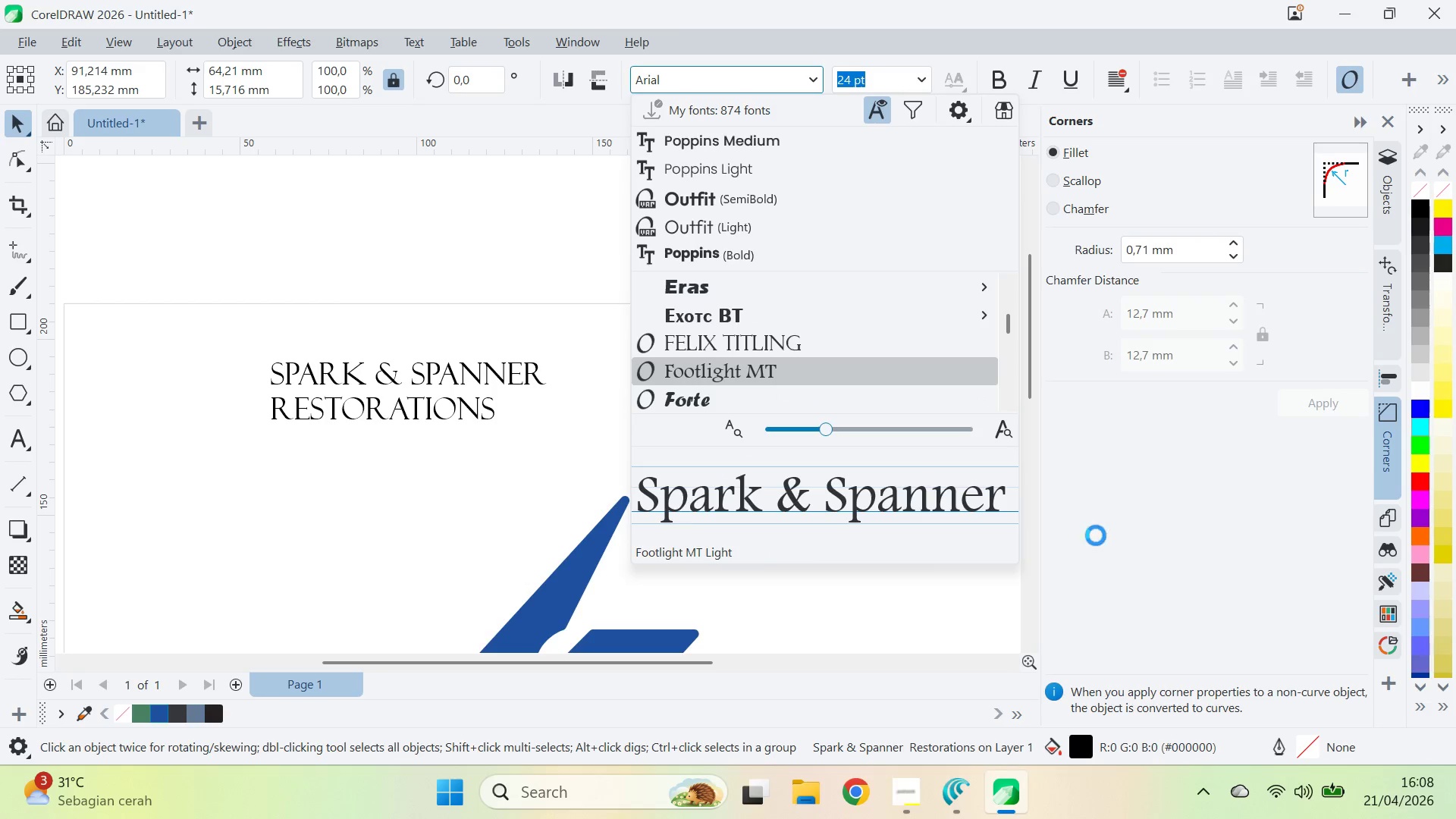 
key(ArrowDown)
 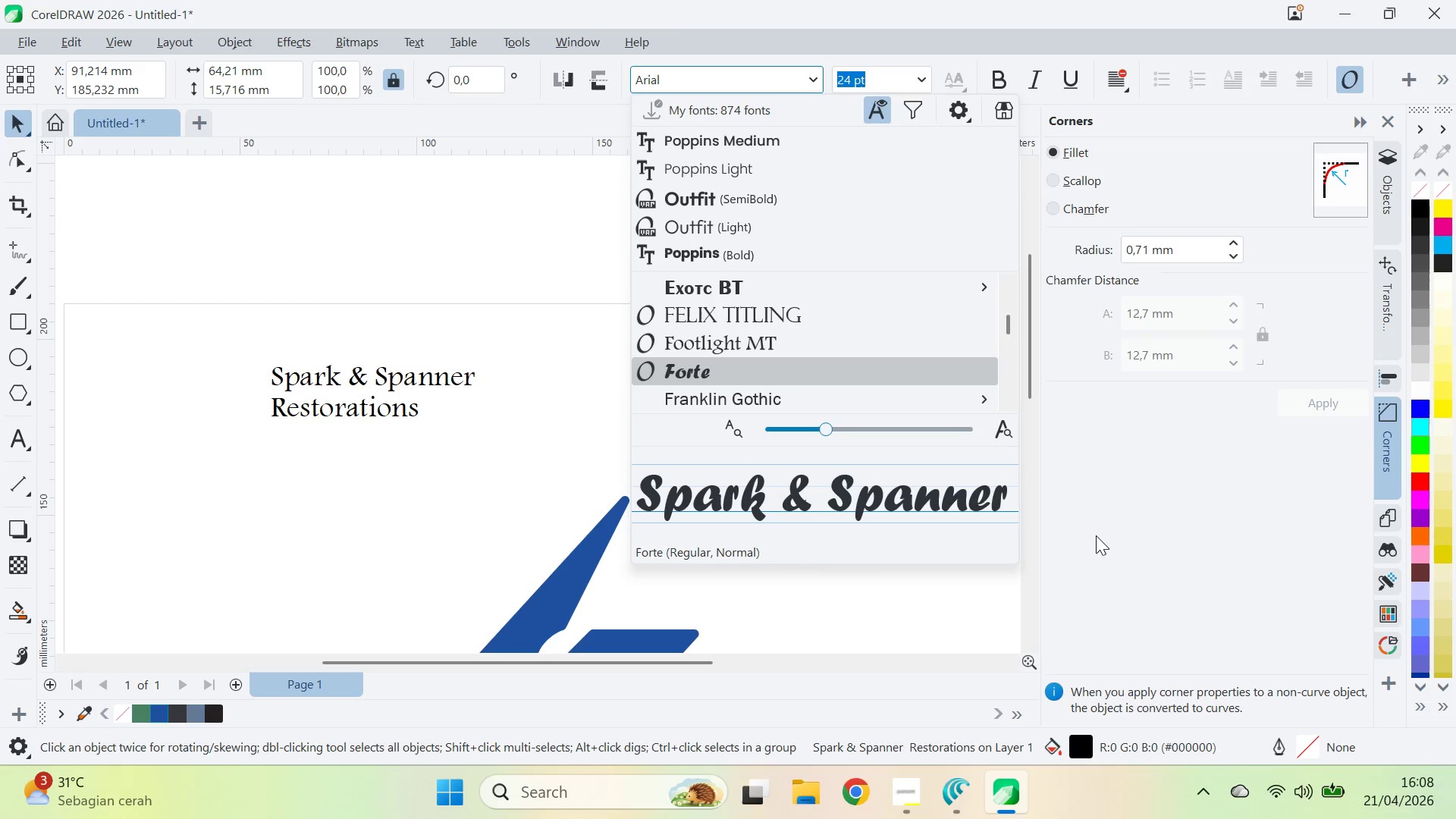 
key(ArrowDown)
 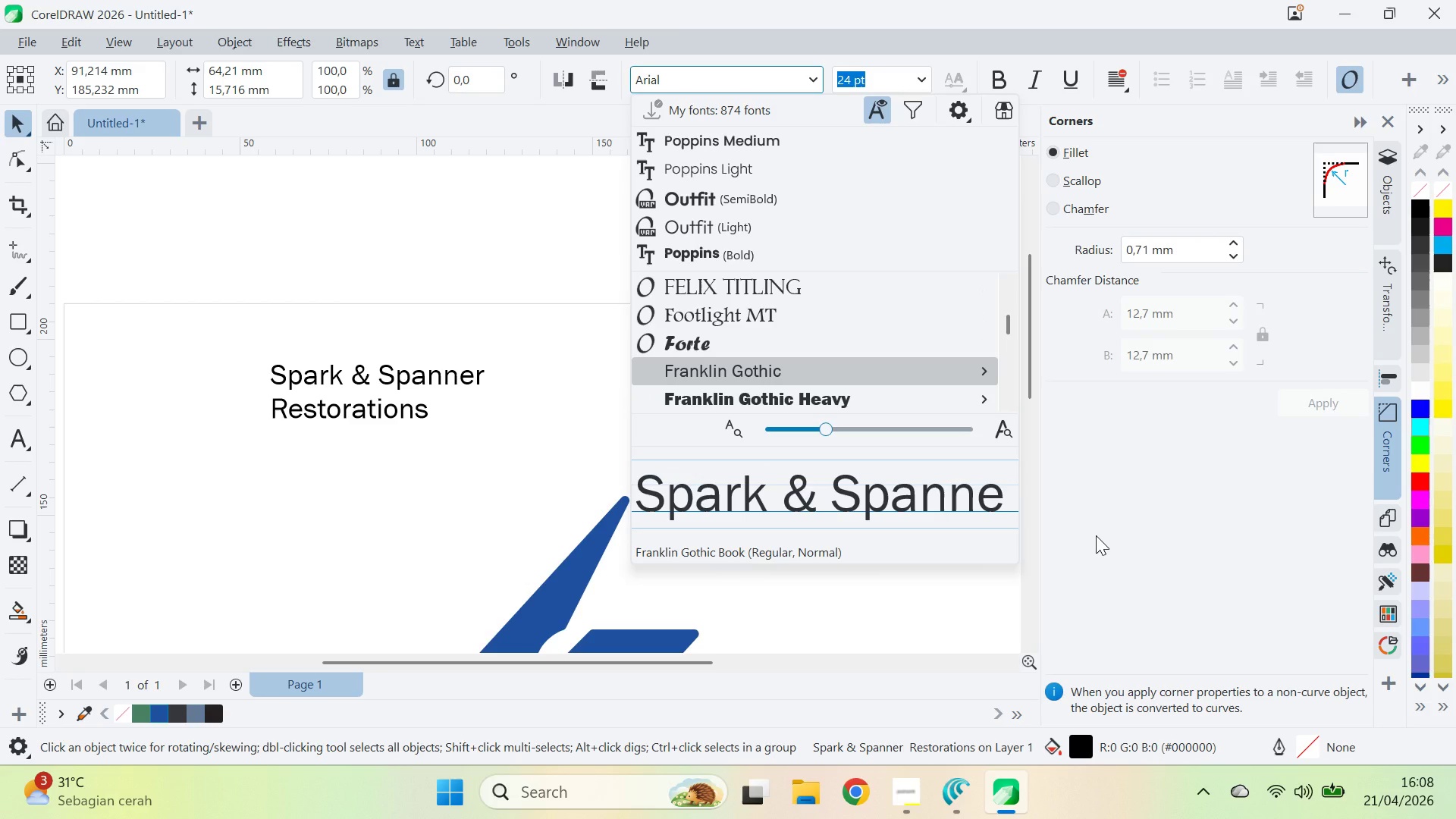 
key(ArrowDown)
 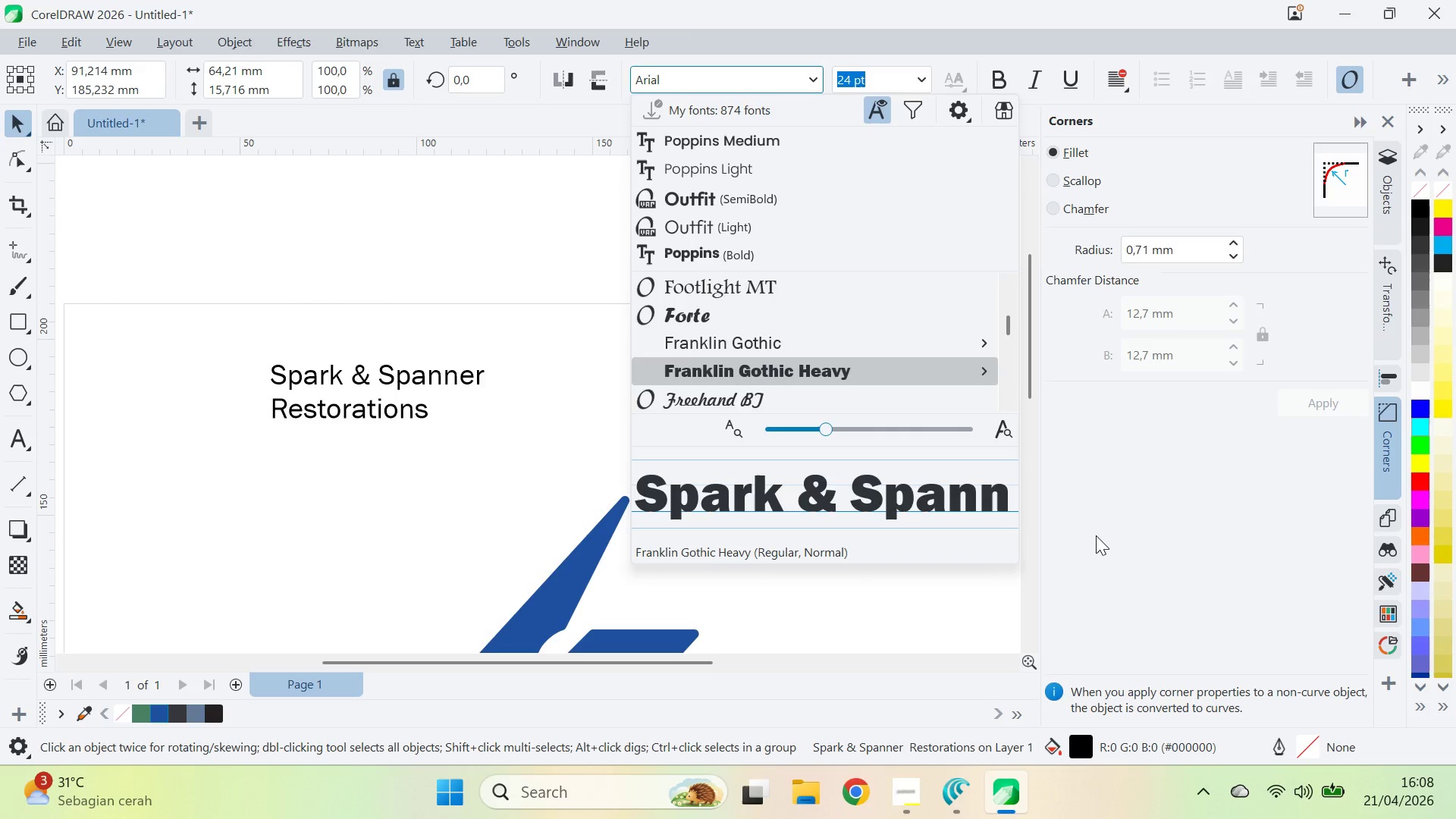 
key(ArrowDown)
 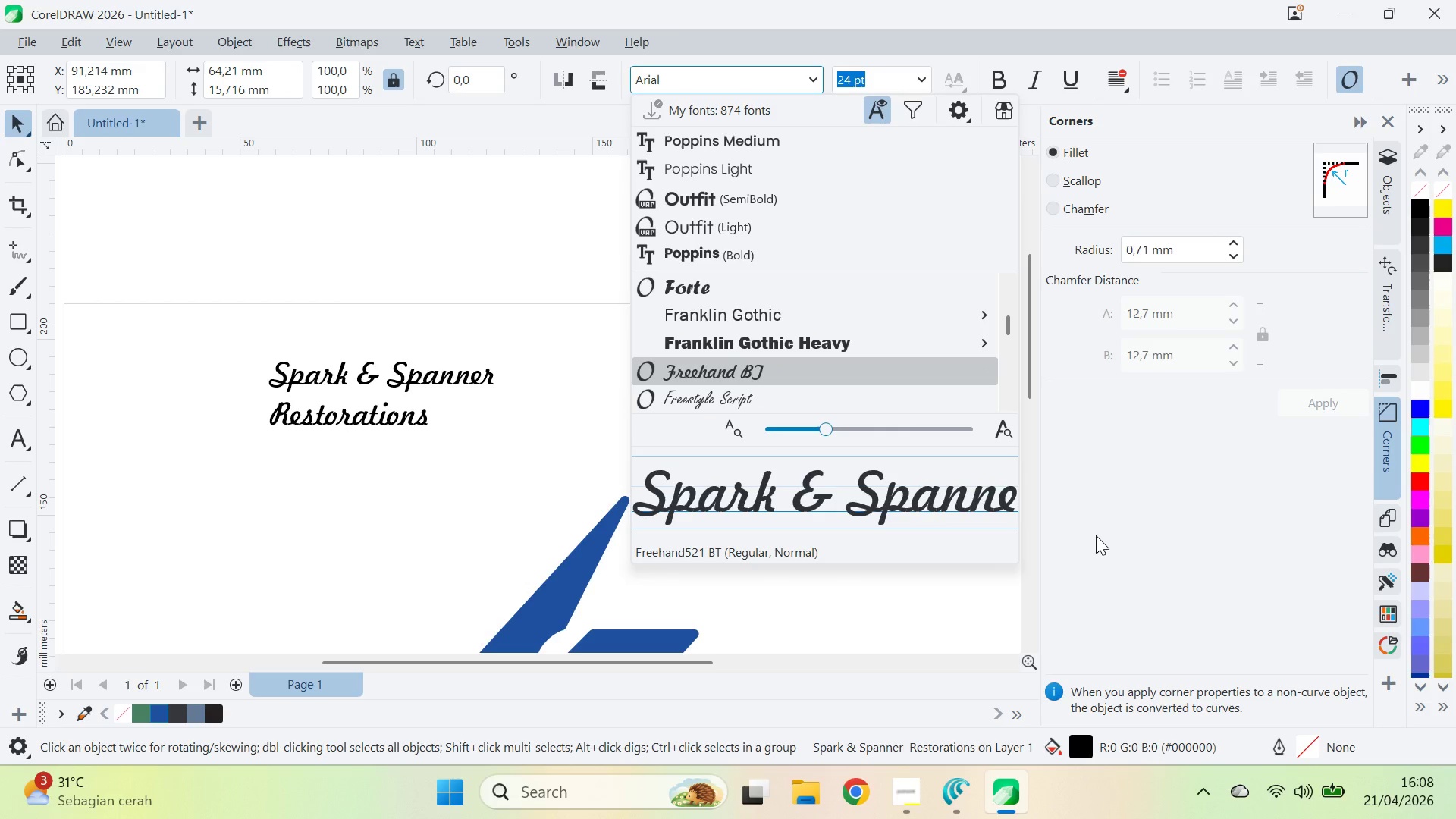 
key(ArrowDown)
 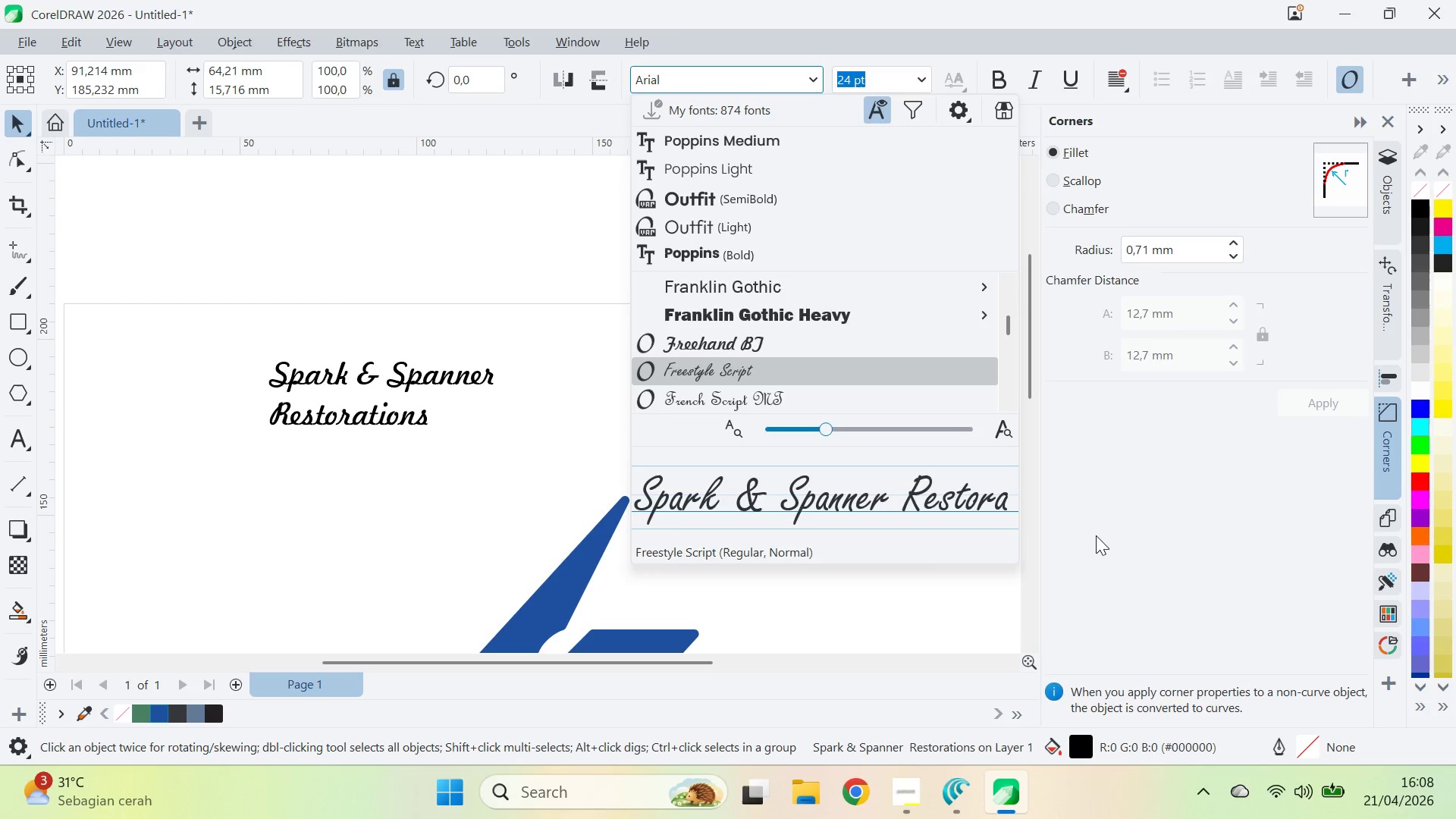 
key(ArrowDown)
 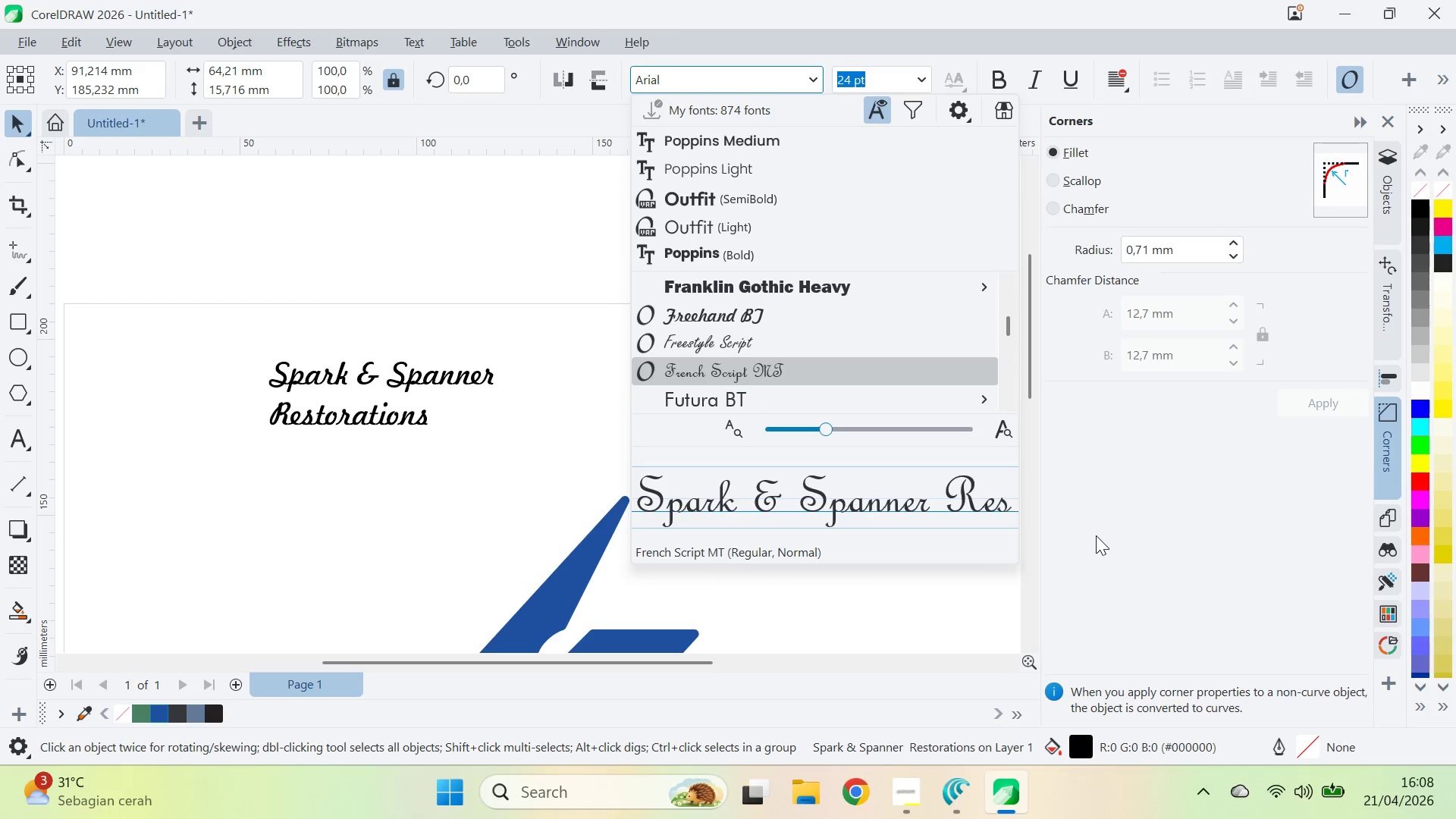 
key(ArrowDown)
 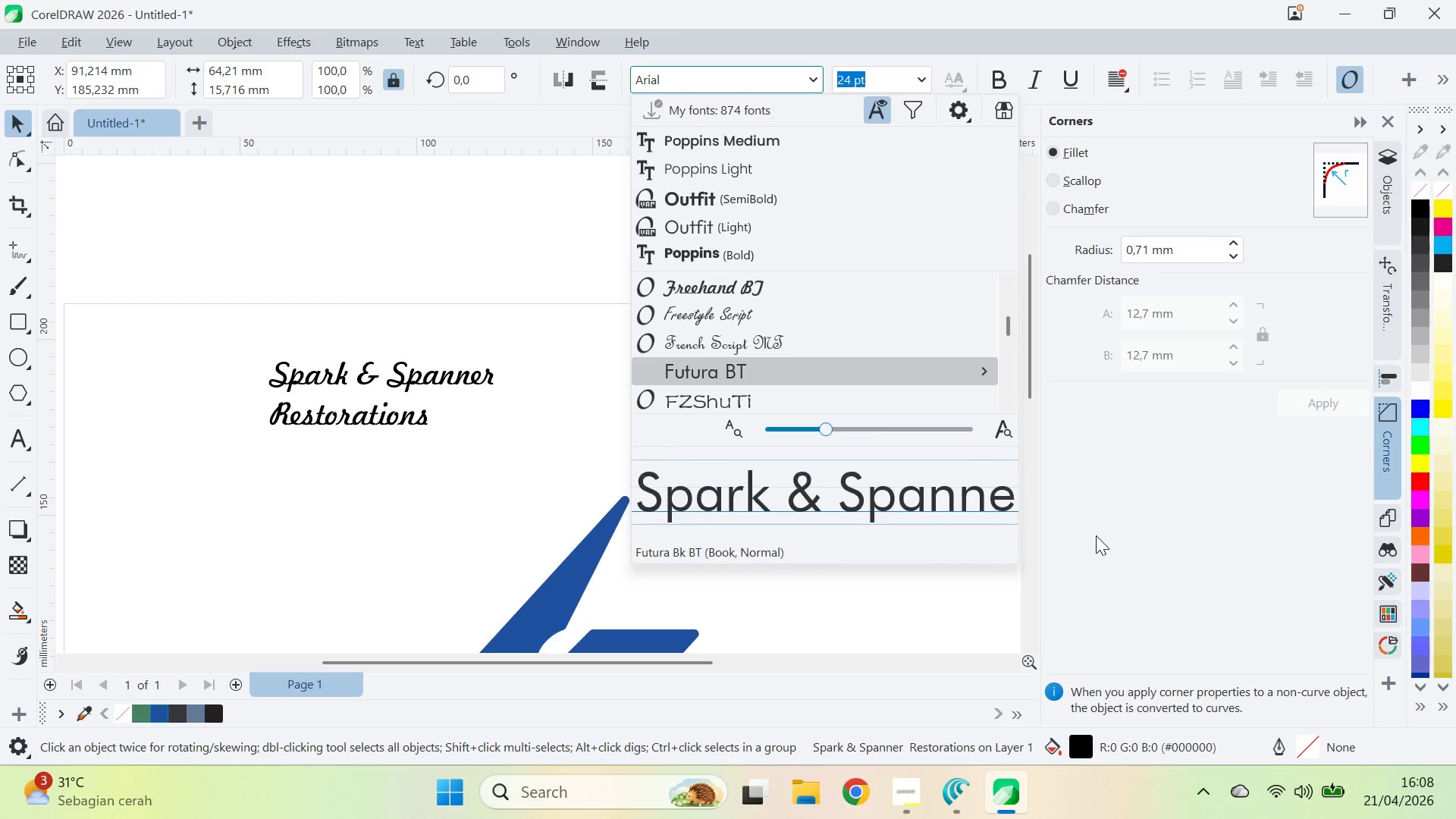 
key(ArrowDown)
 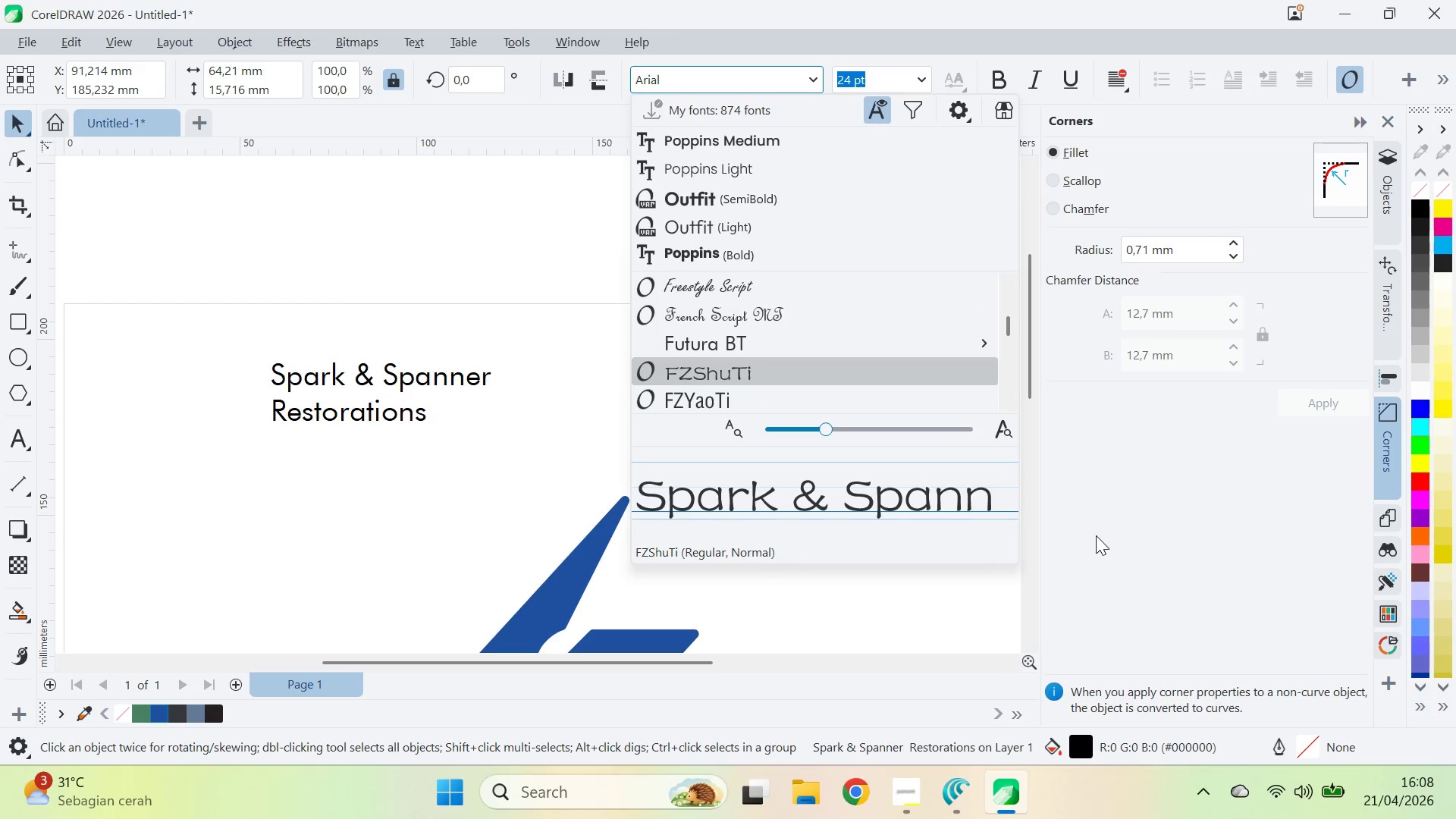 
key(ArrowDown)
 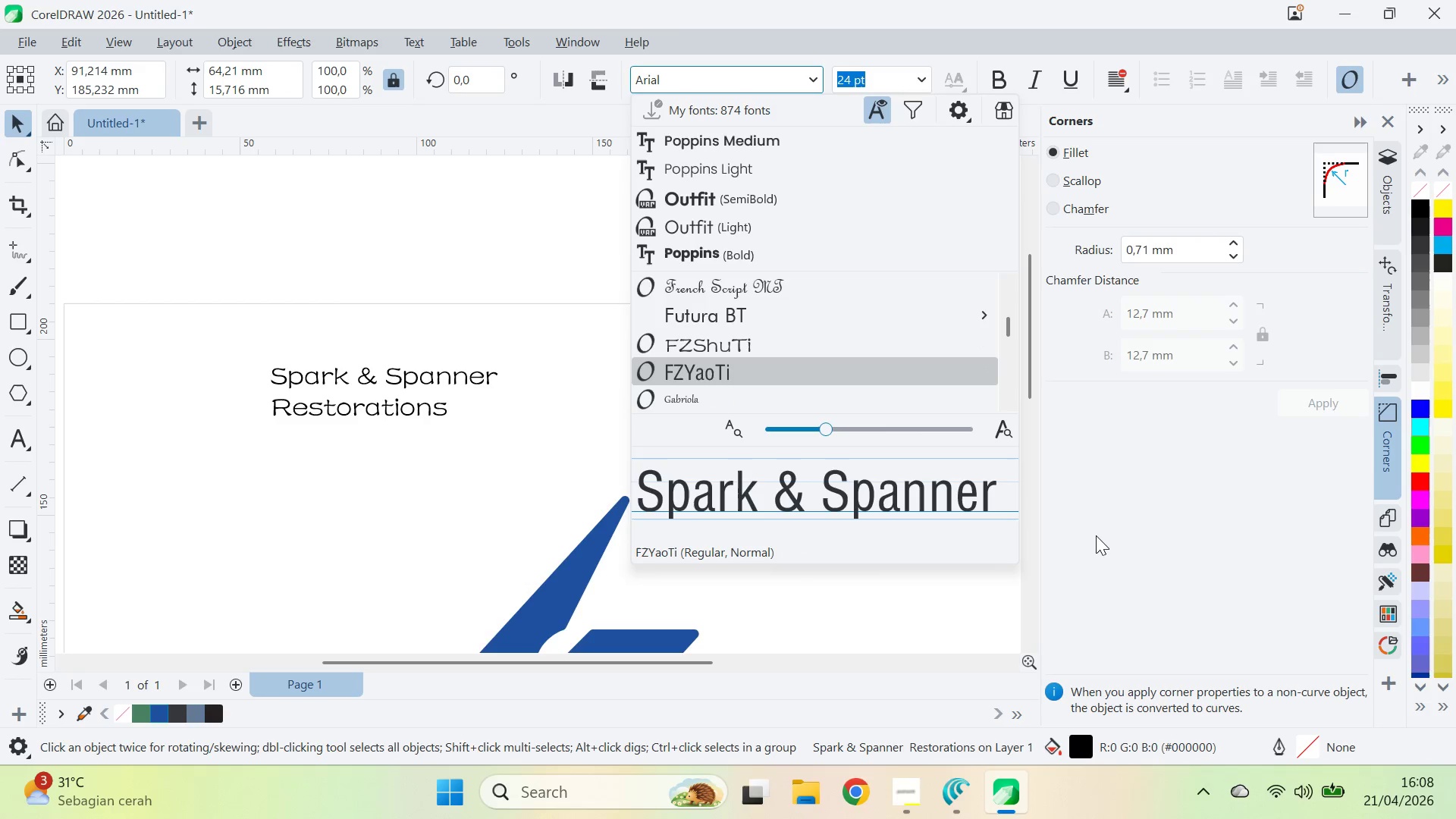 
key(ArrowDown)
 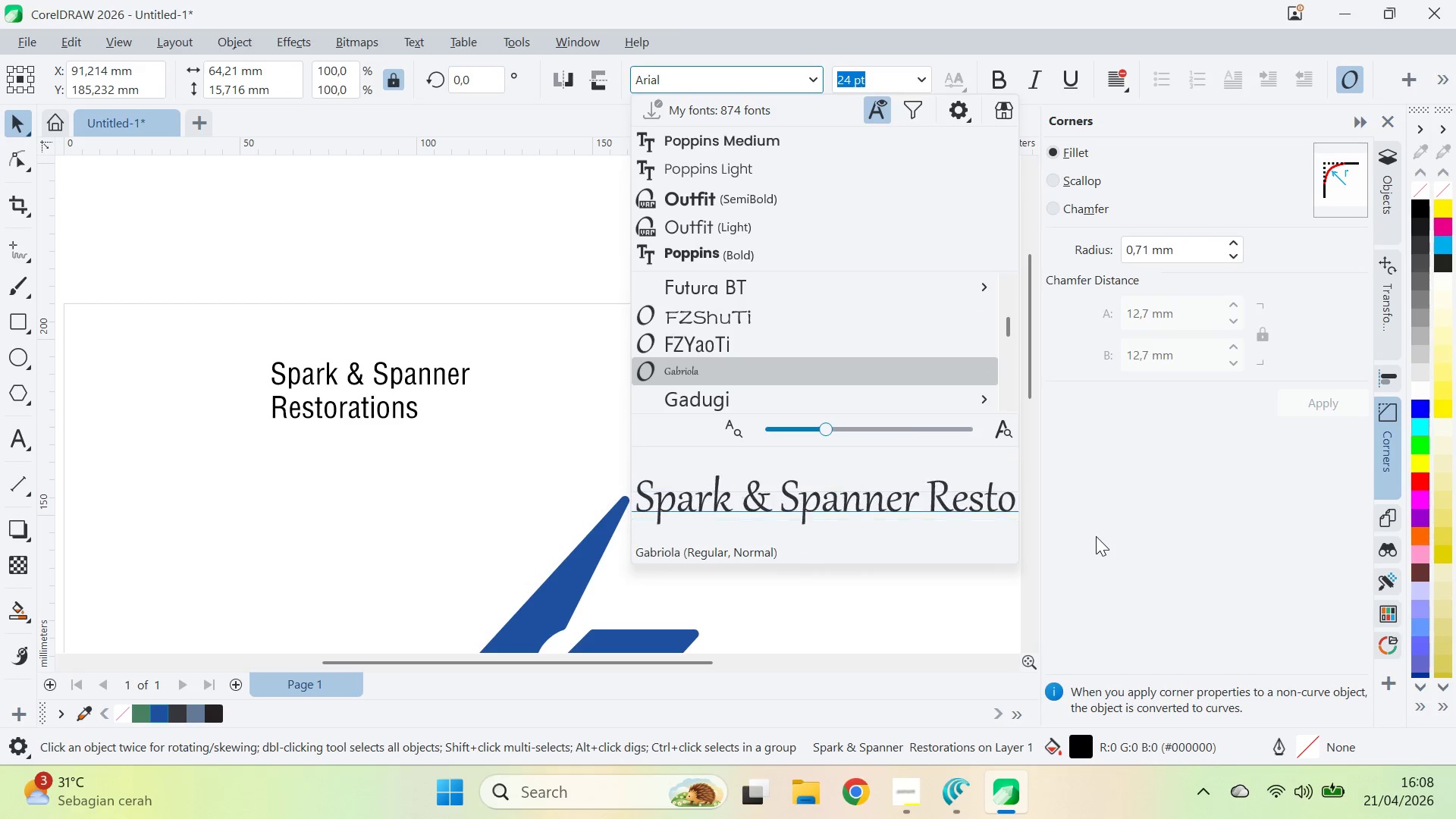 
key(ArrowDown)
 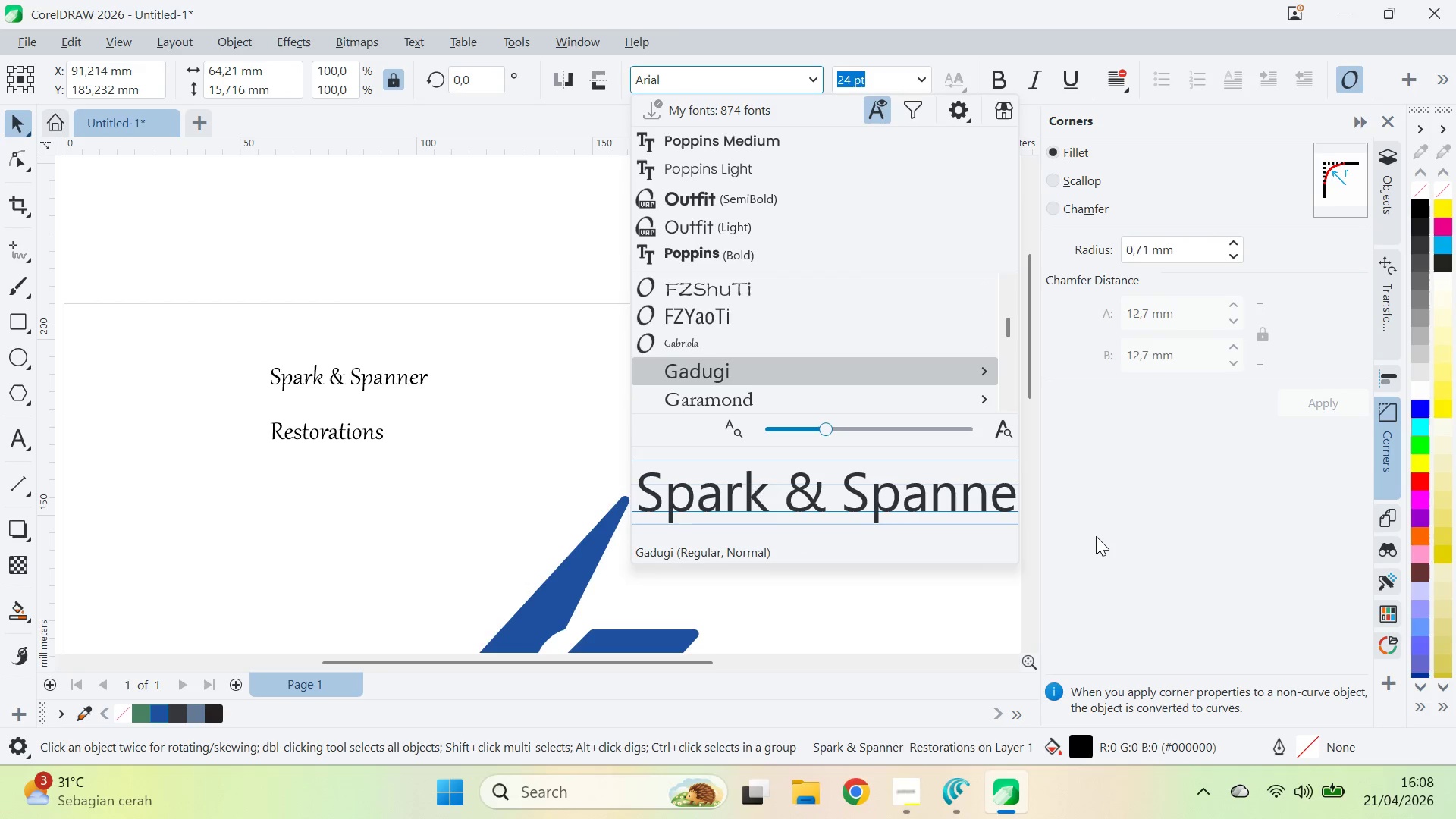 
key(ArrowDown)
 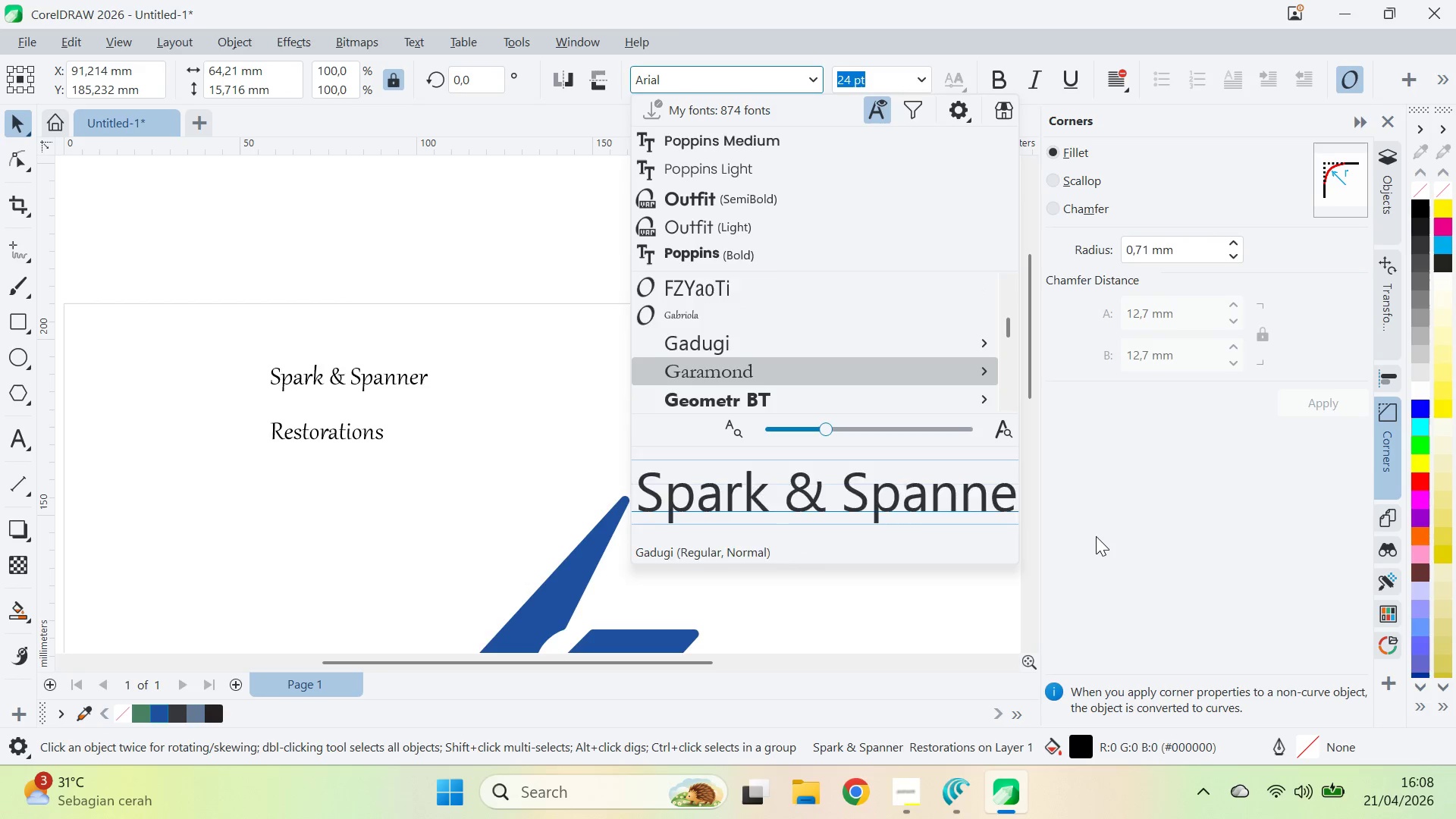 
key(ArrowDown)
 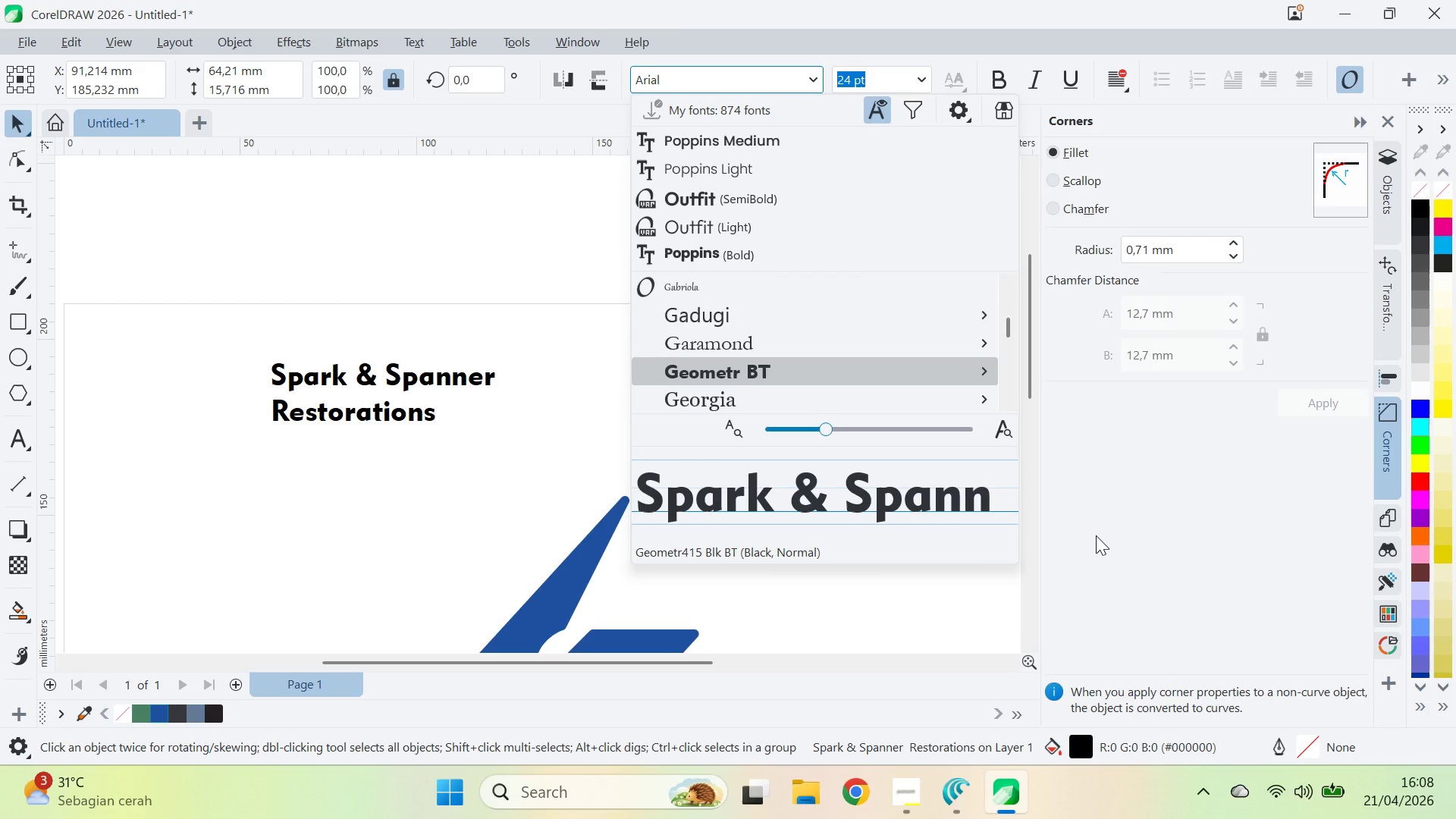 
key(ArrowUp)
 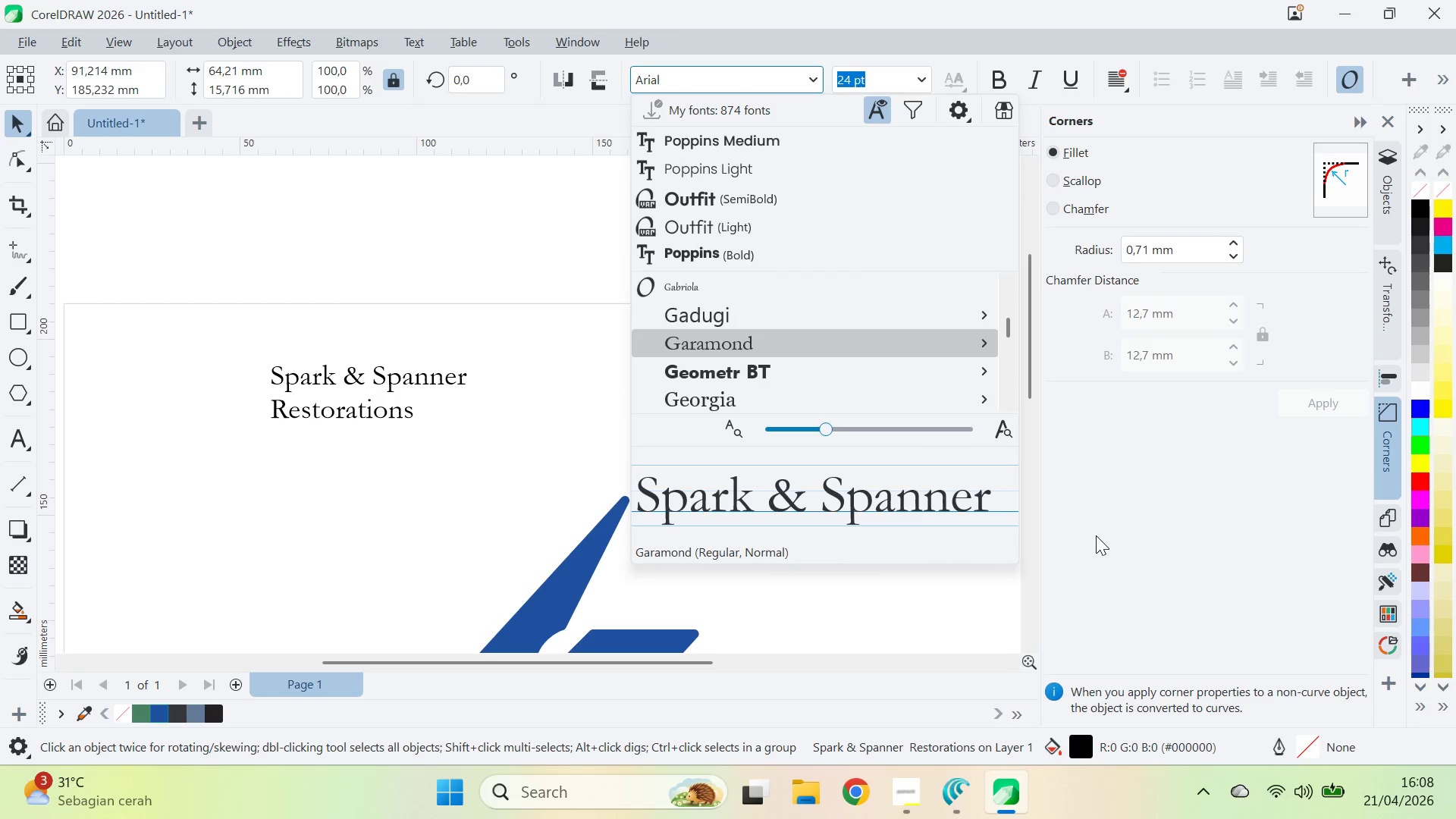 
key(ArrowDown)
 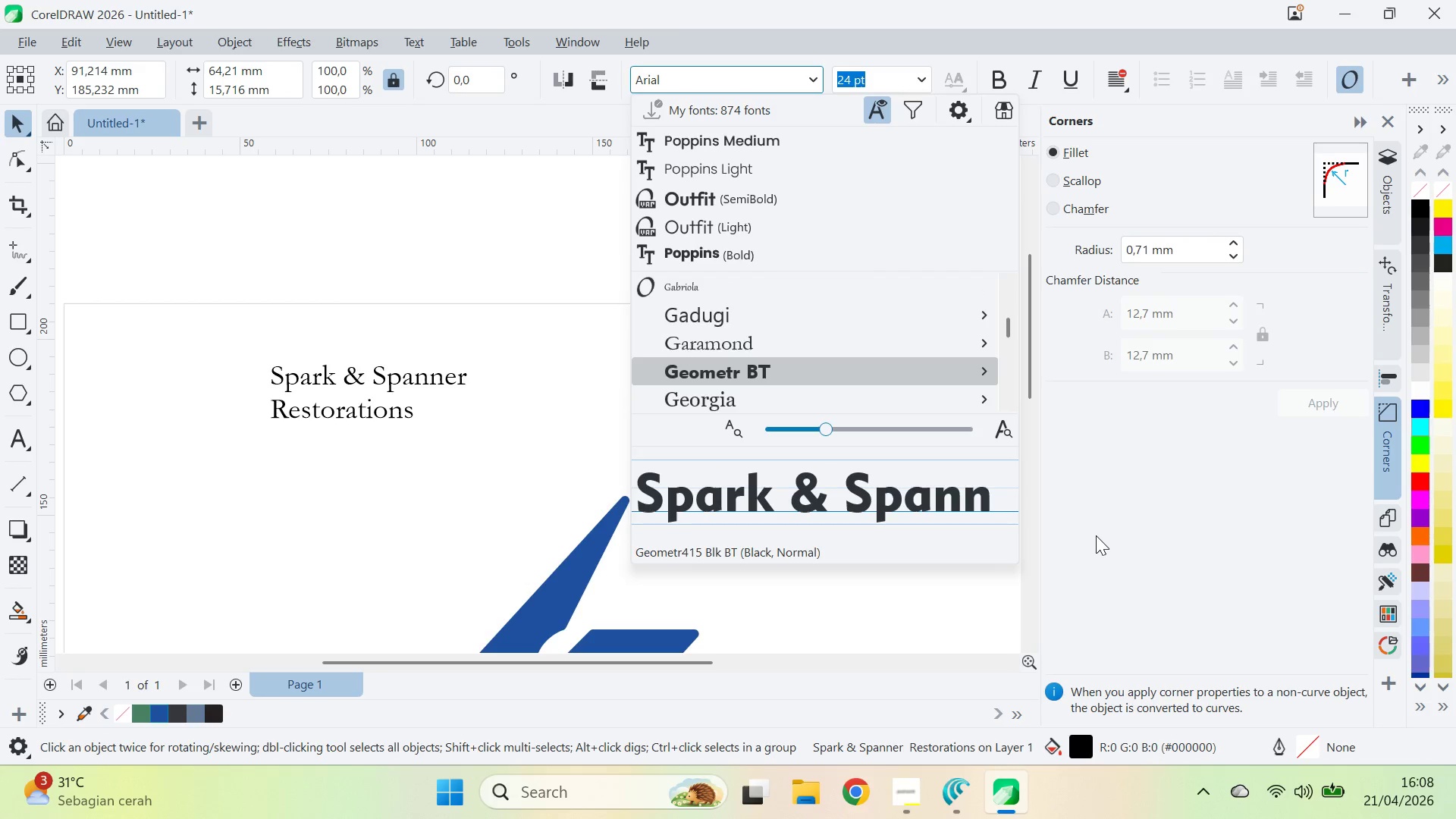 
key(ArrowDown)
 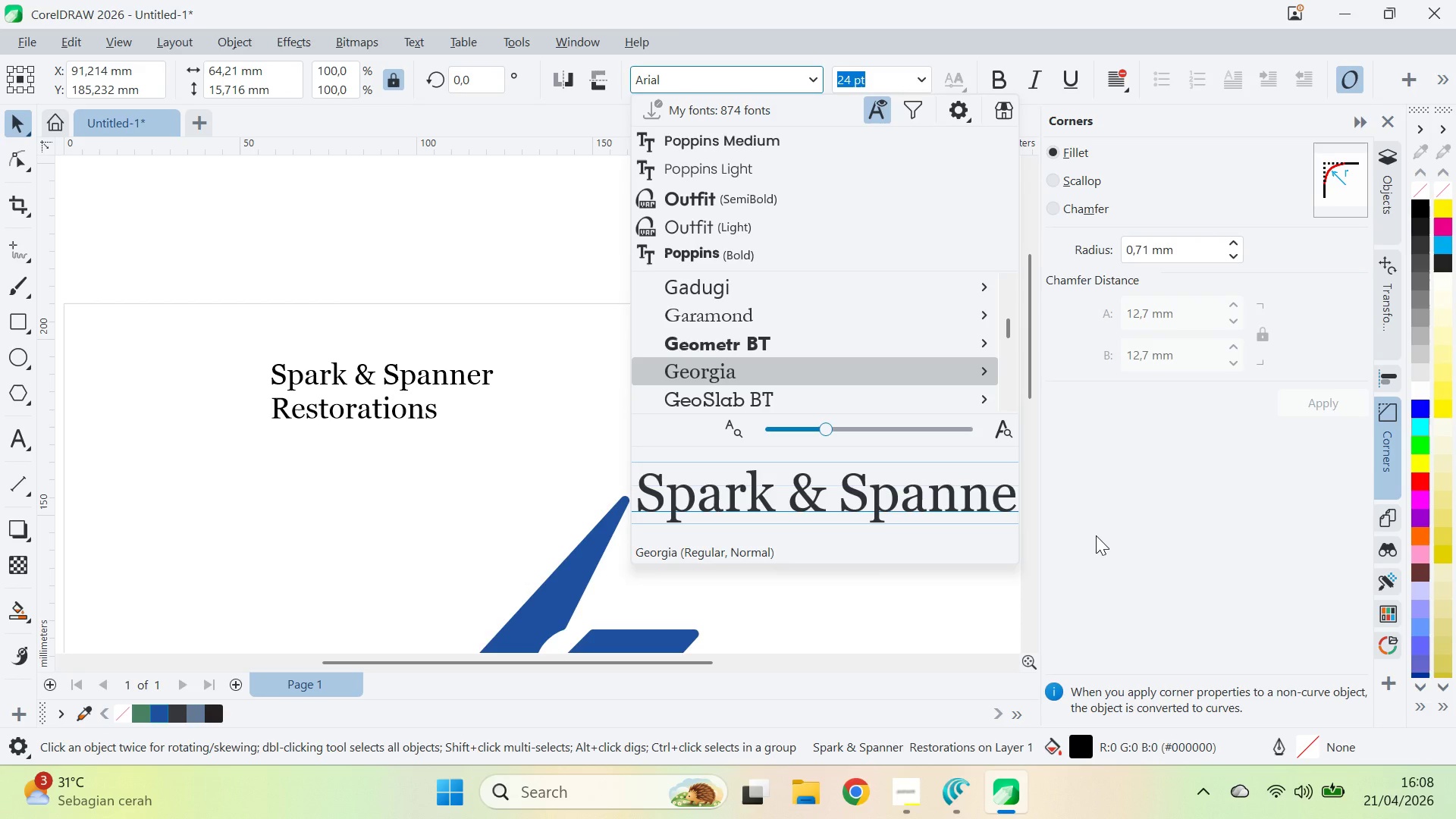 
key(ArrowDown)
 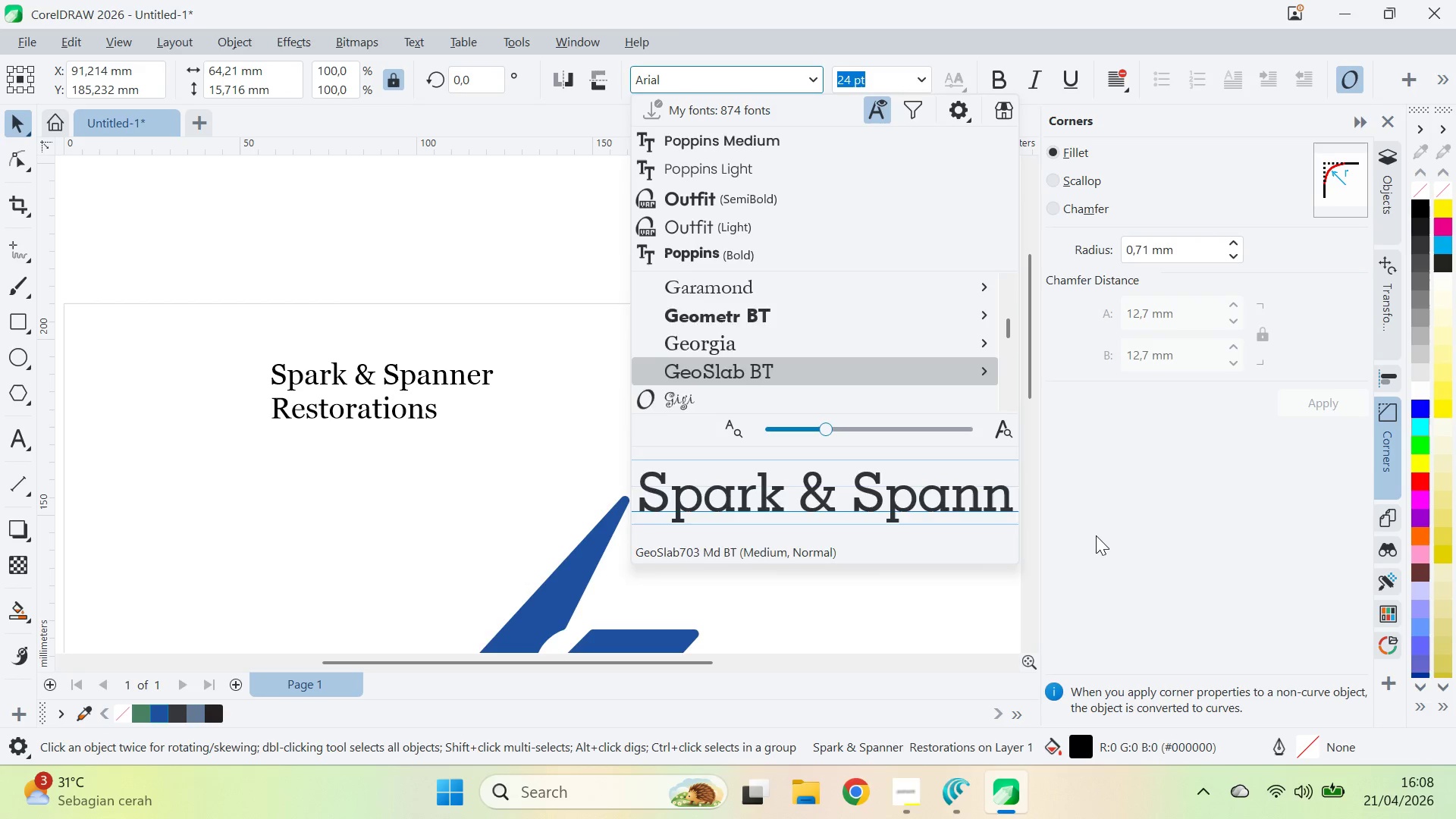 
key(ArrowDown)
 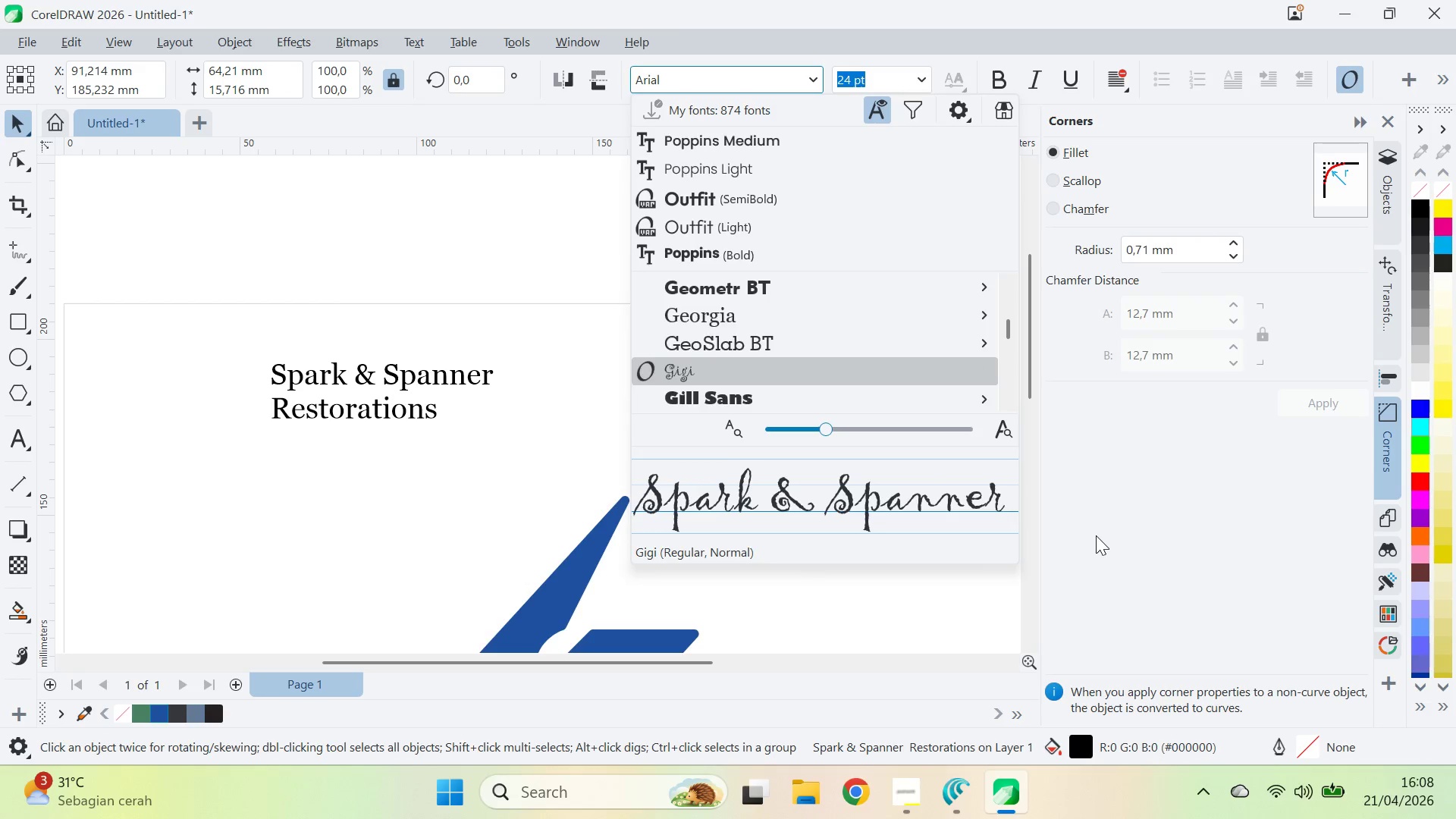 
key(ArrowDown)
 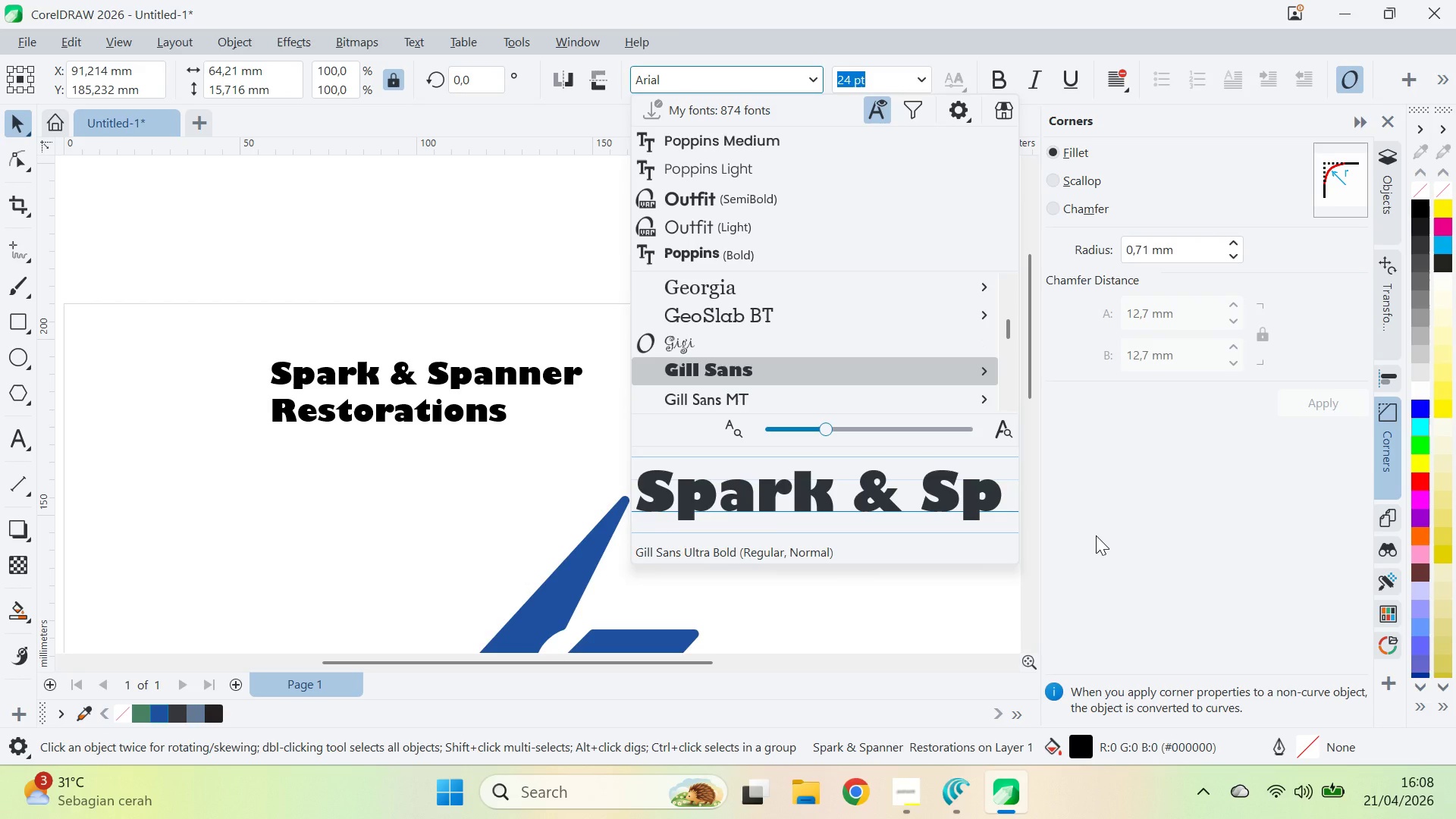 
key(ArrowDown)
 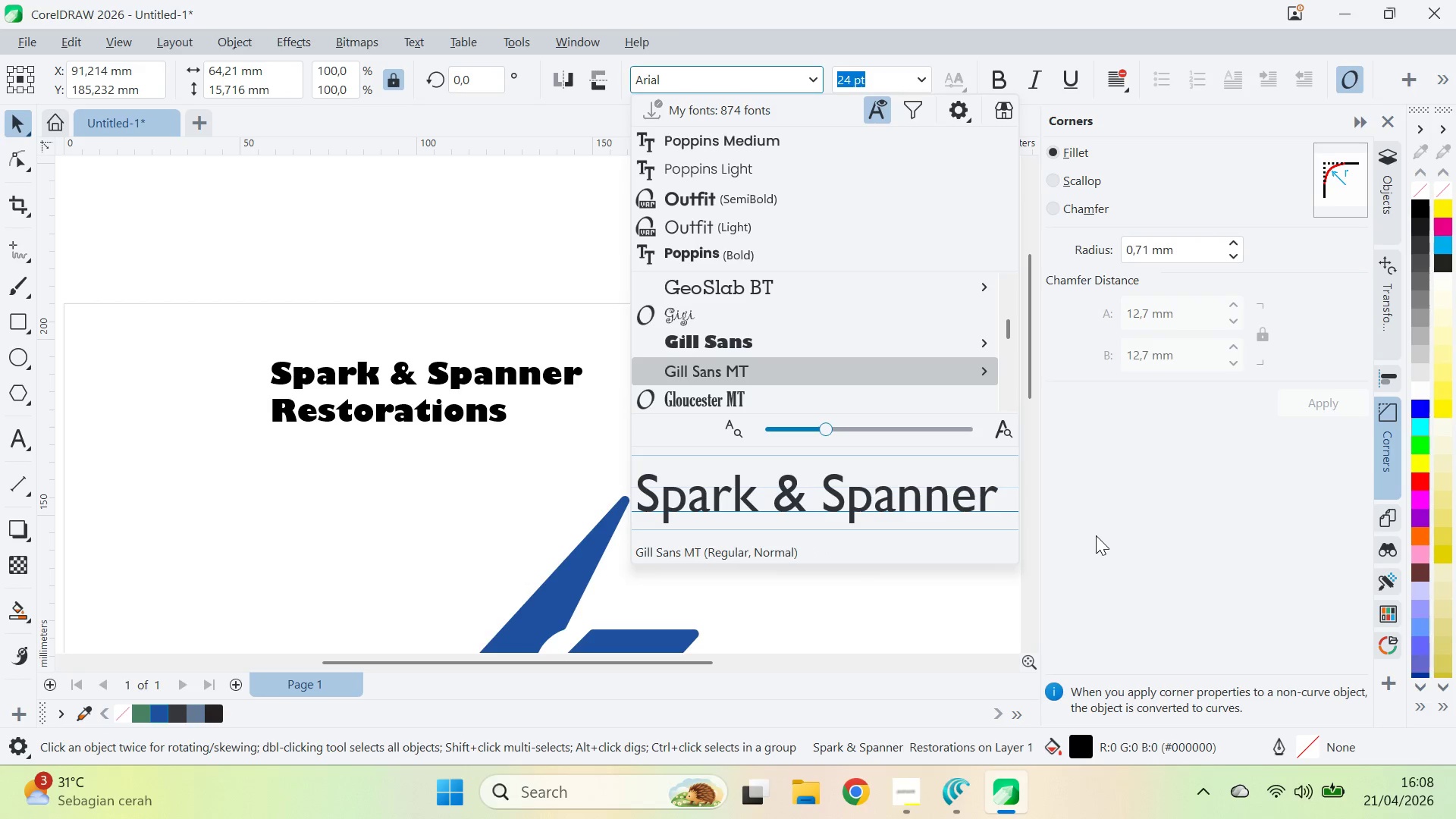 
key(ArrowDown)
 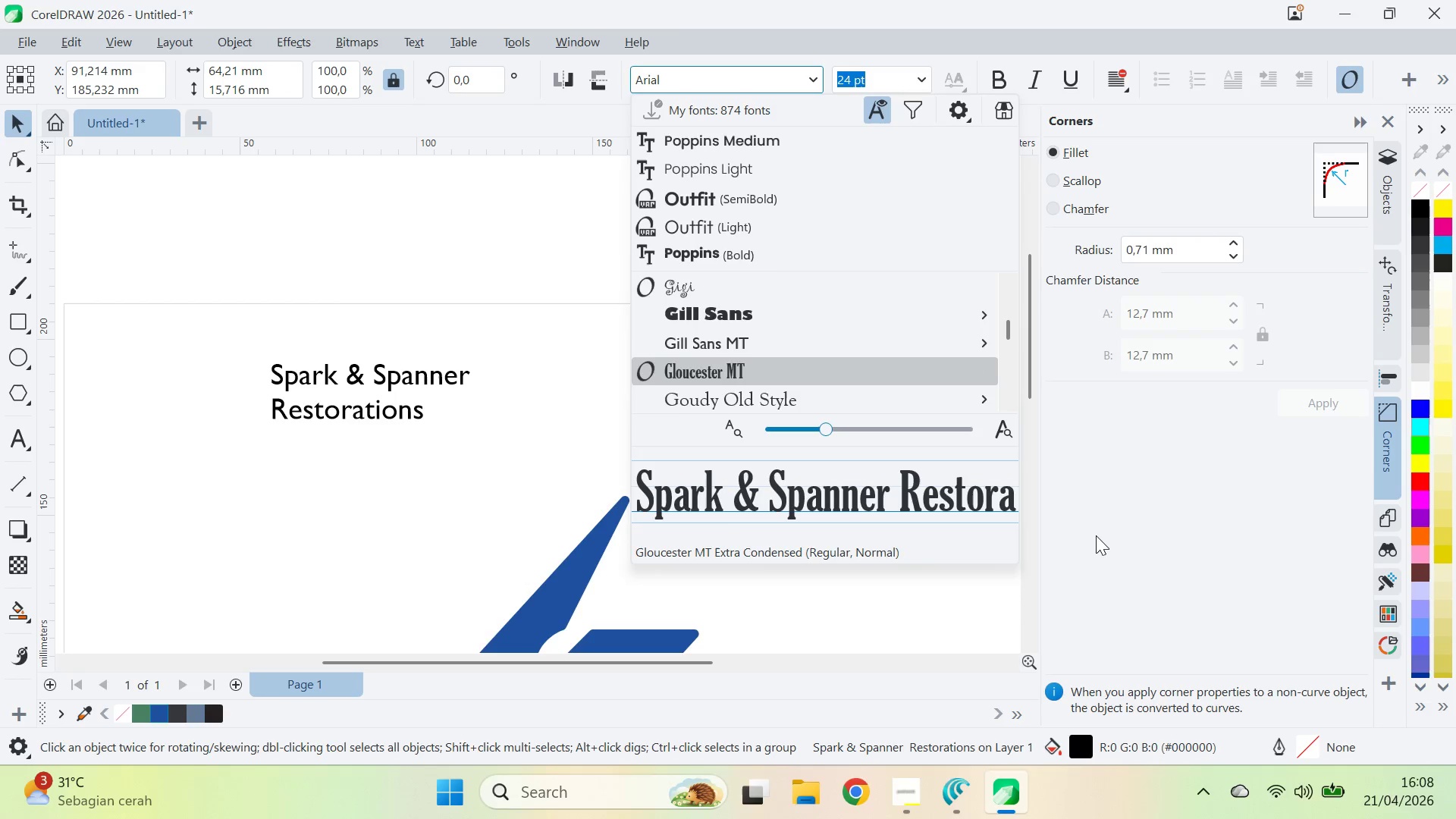 
key(ArrowDown)
 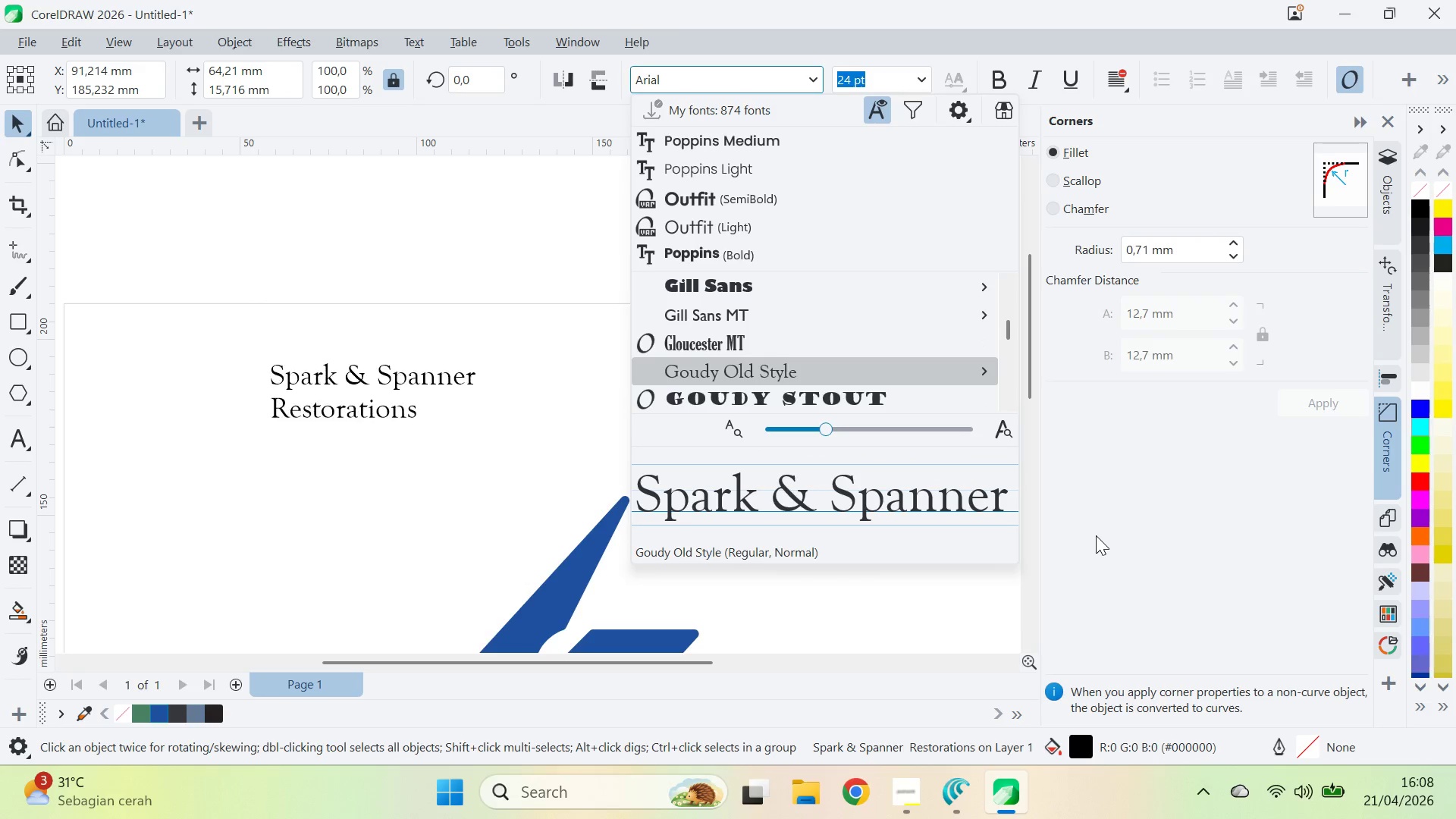 
key(ArrowDown)
 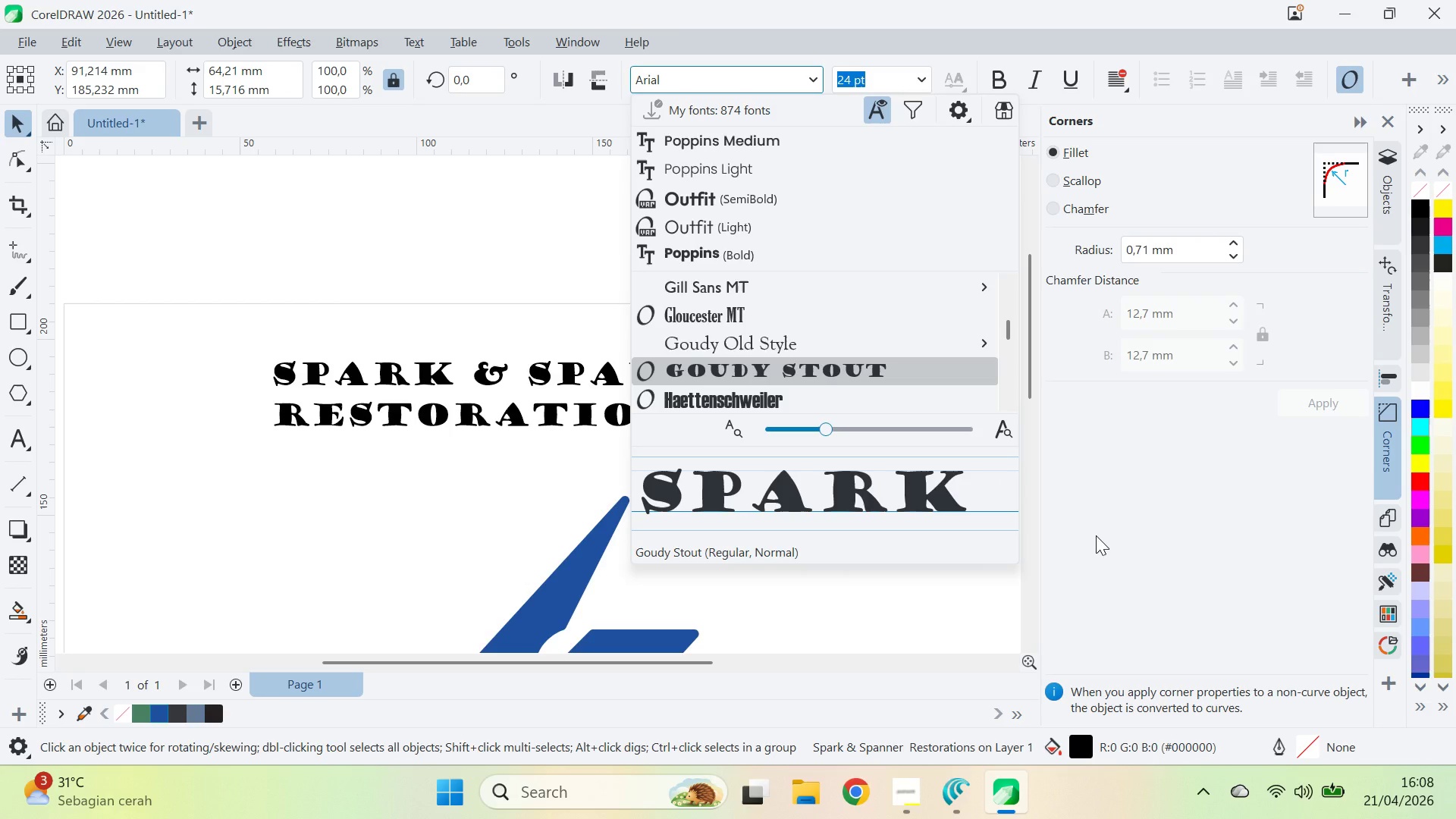 
key(ArrowDown)
 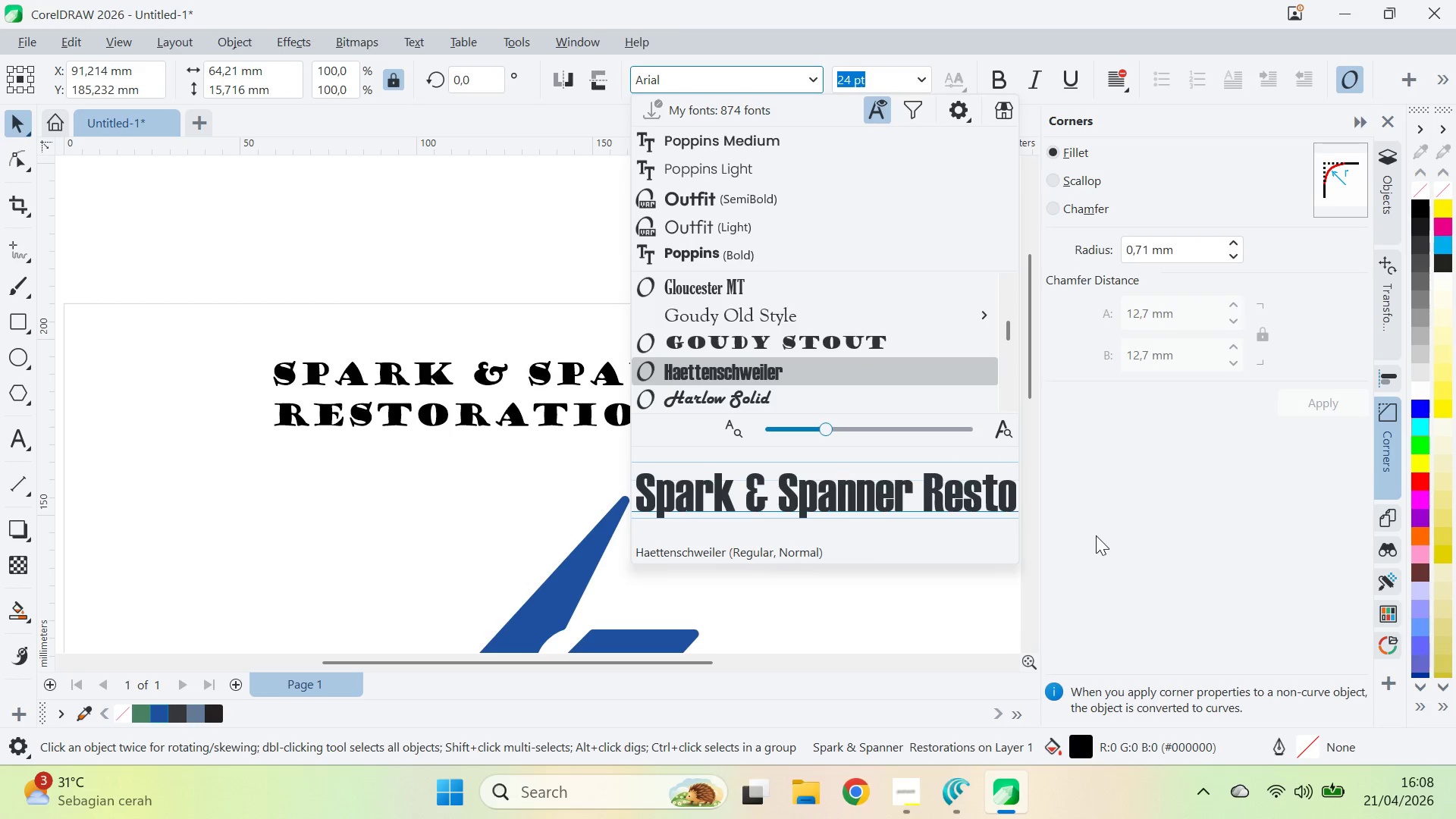 
key(ArrowDown)
 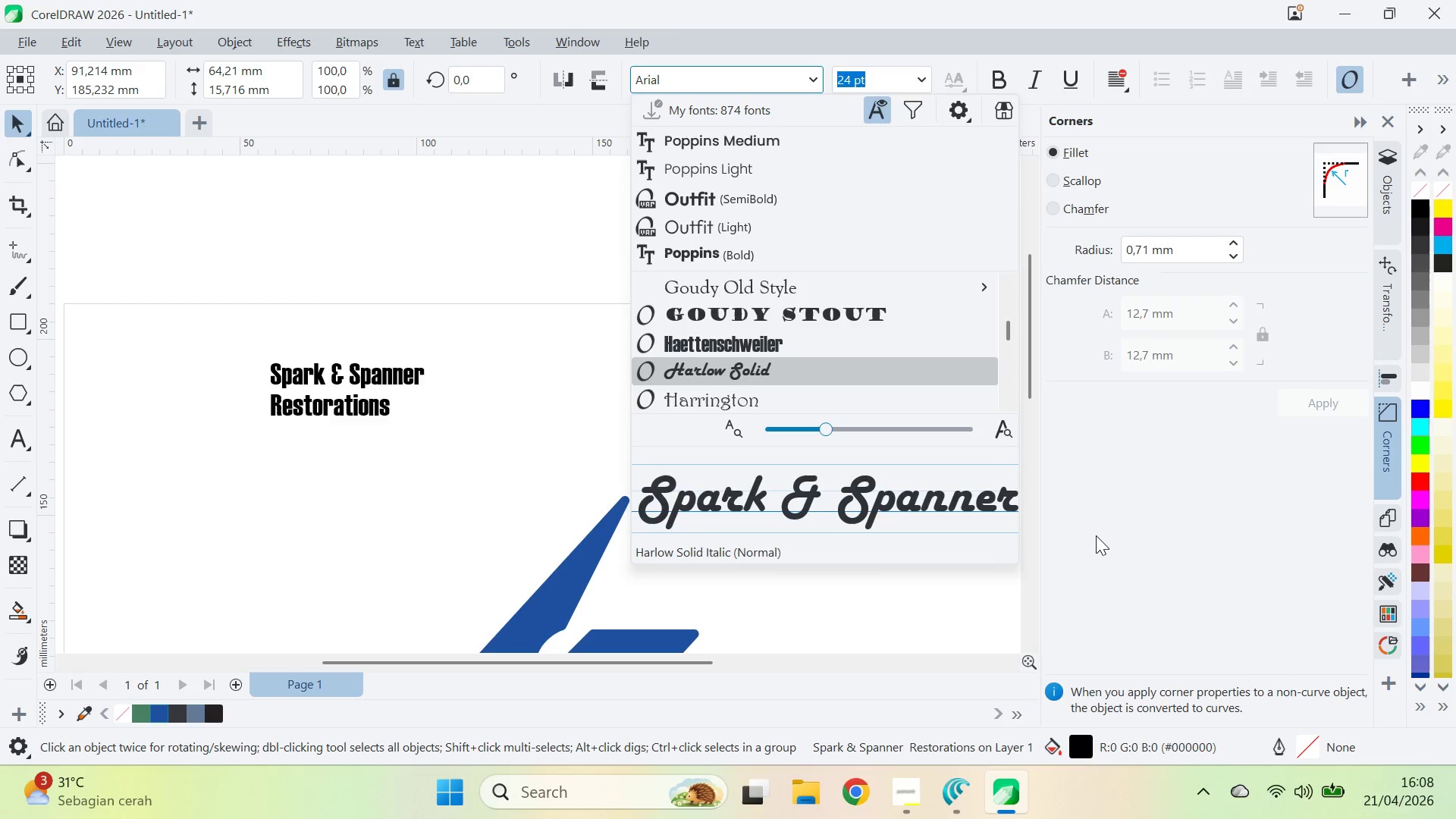 
key(ArrowDown)
 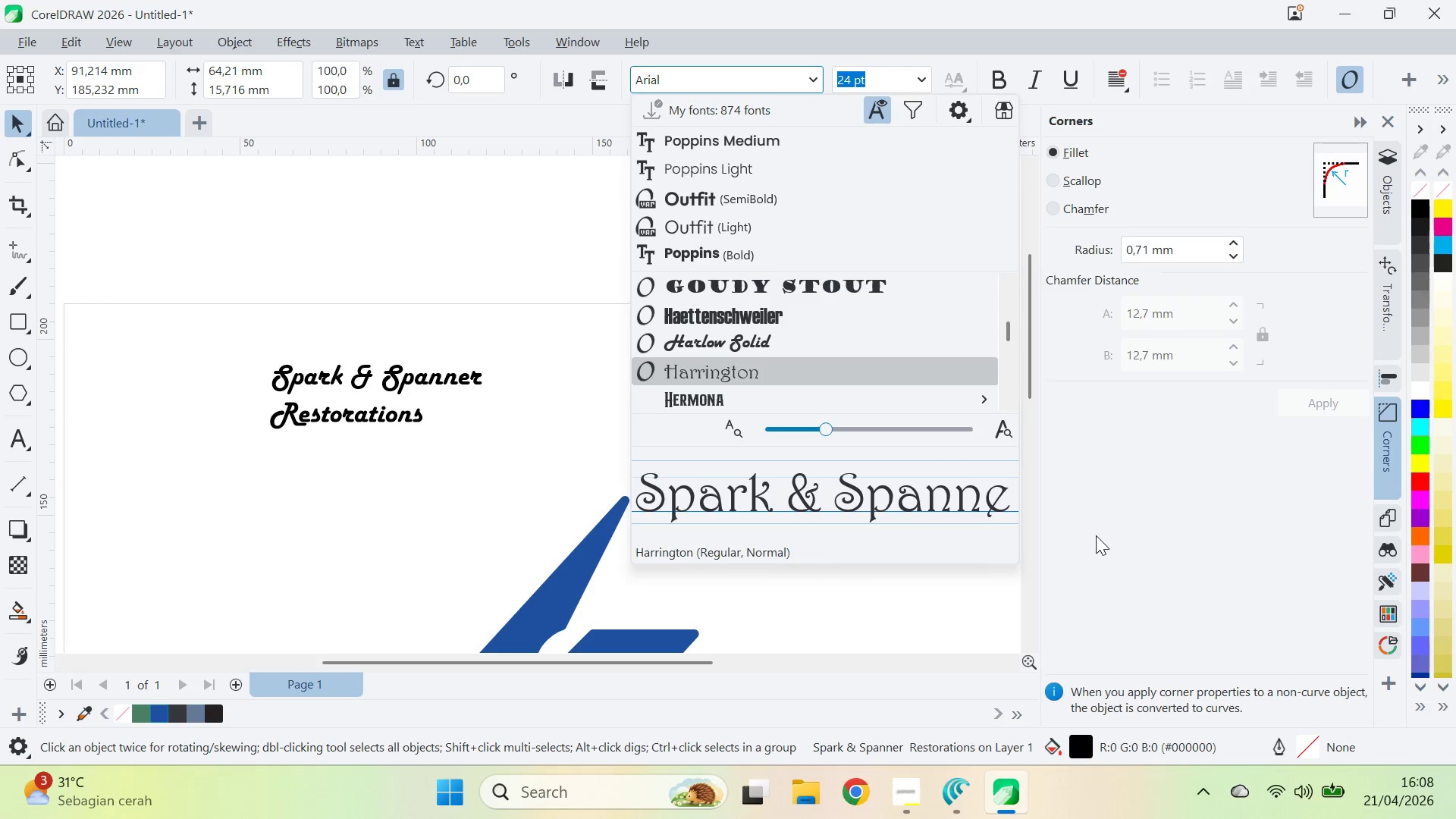 
key(ArrowDown)
 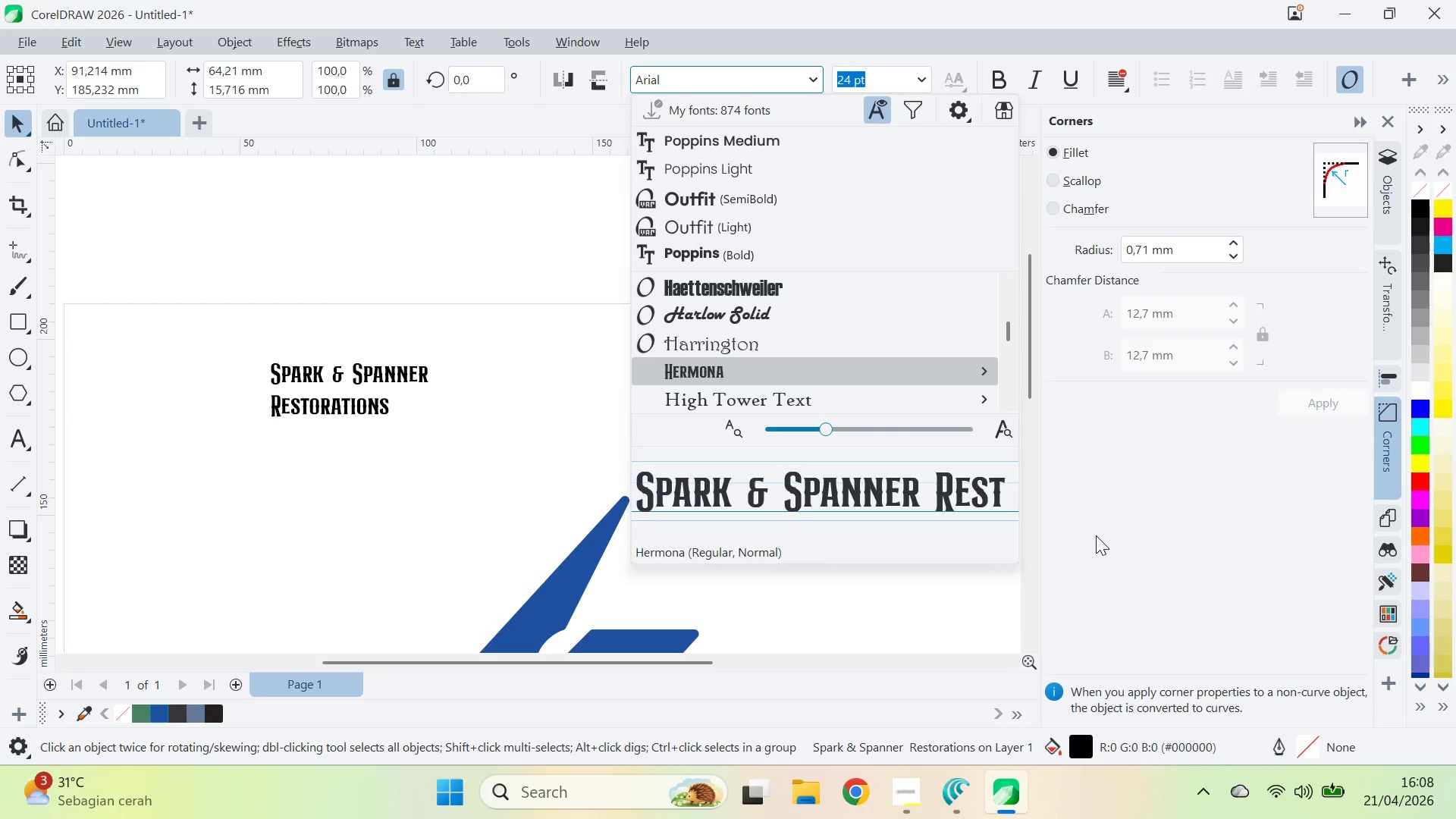 
key(ArrowDown)
 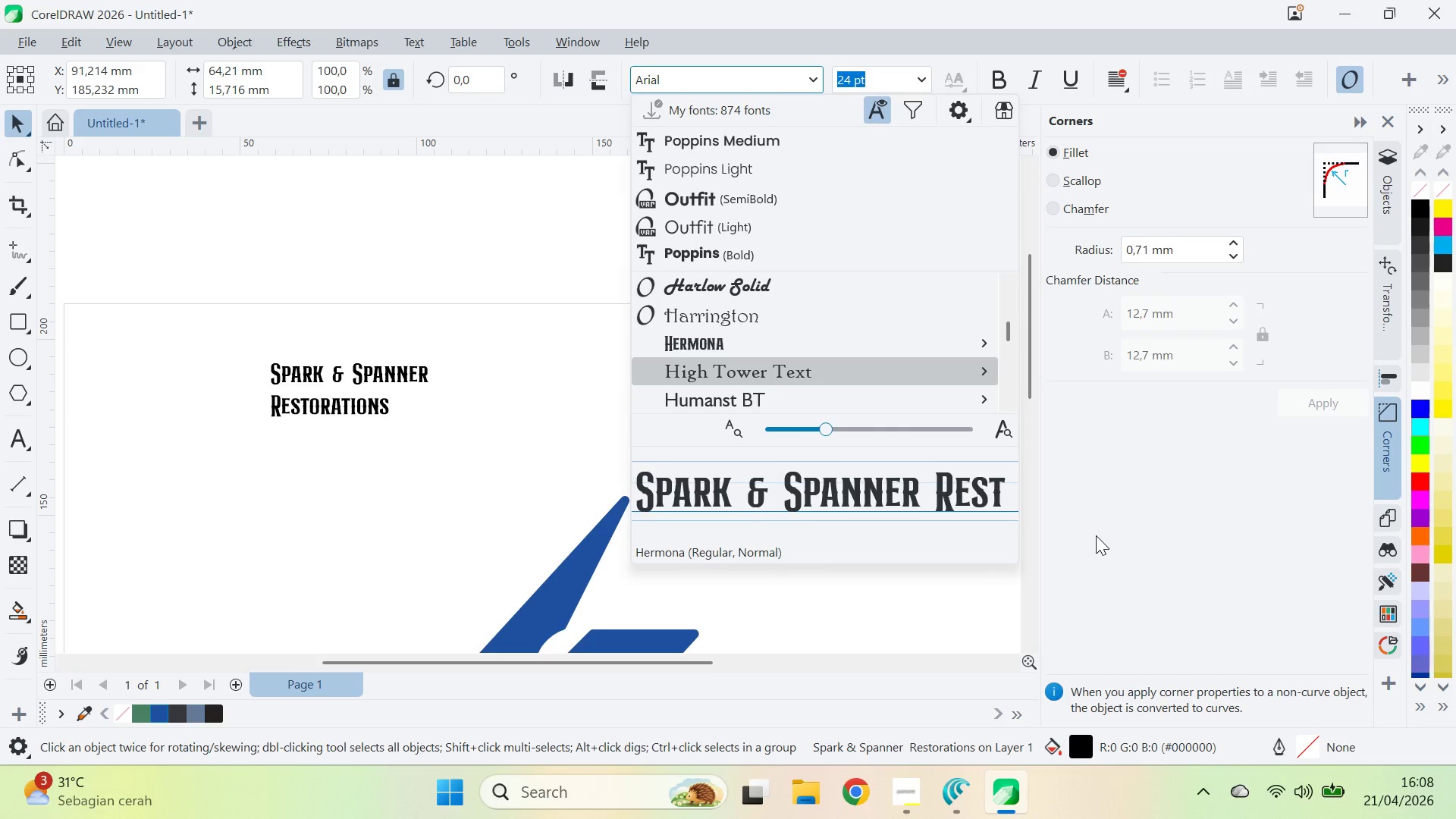 
key(ArrowDown)
 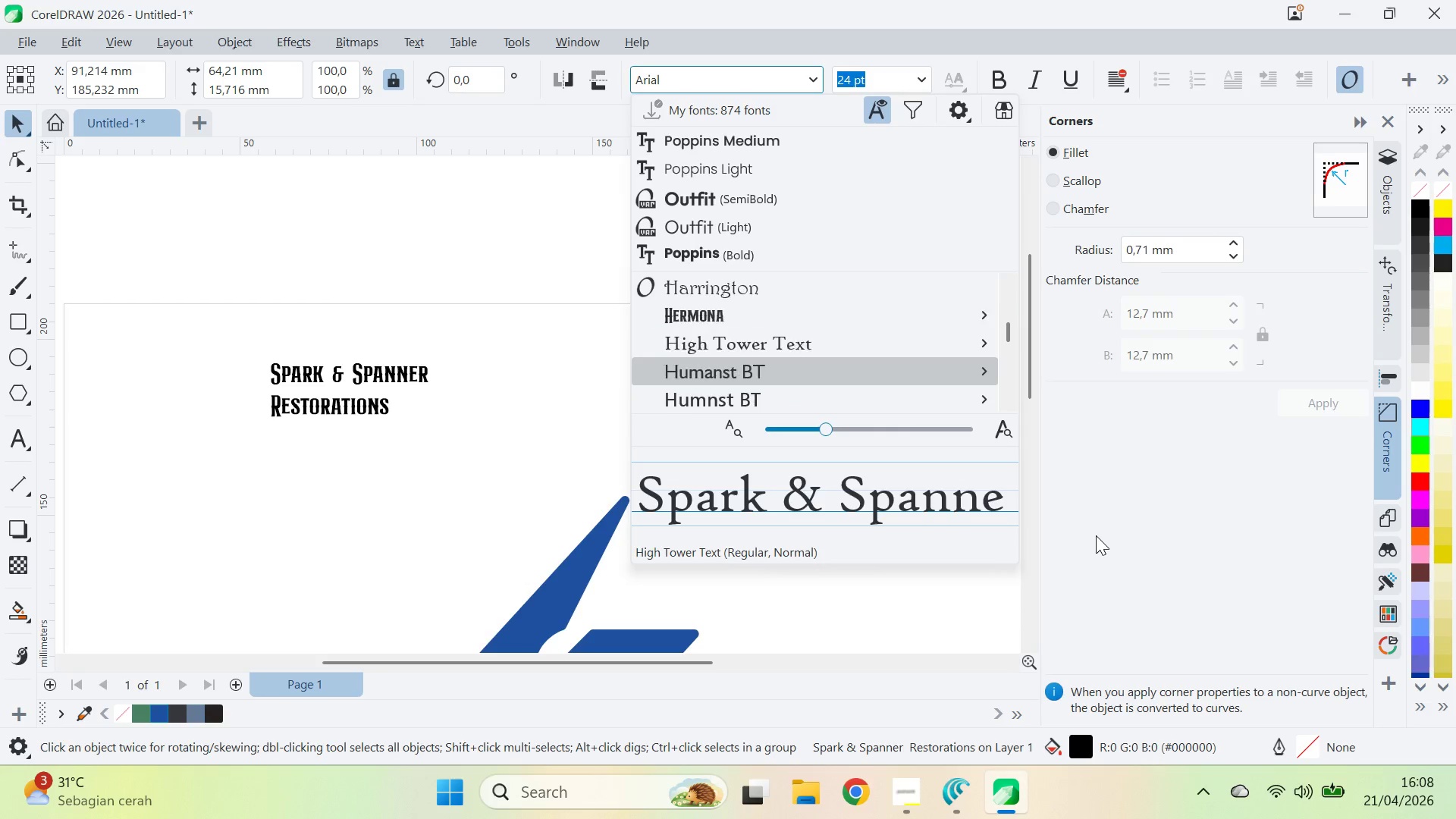 
key(ArrowDown)
 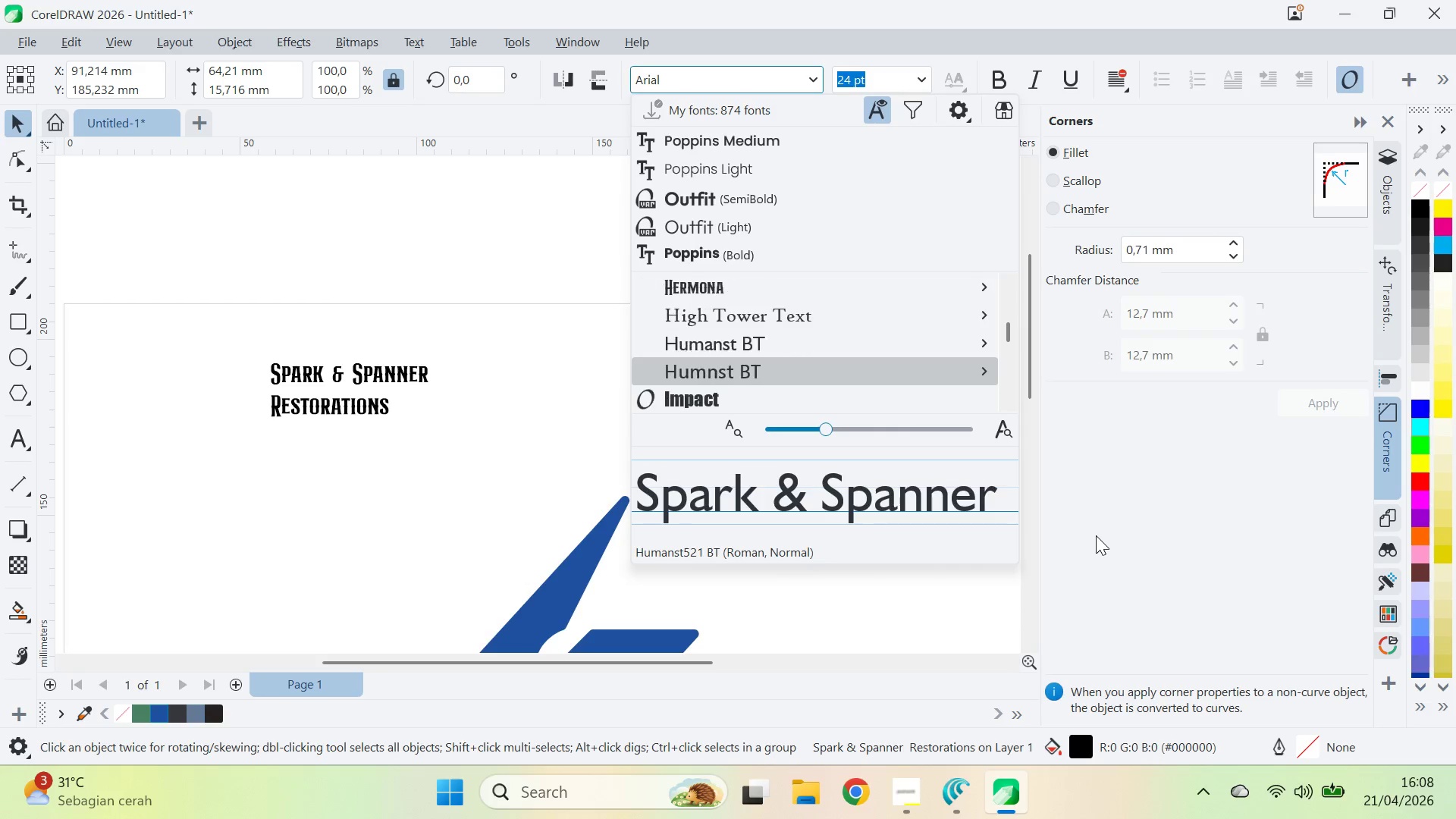 
key(ArrowDown)
 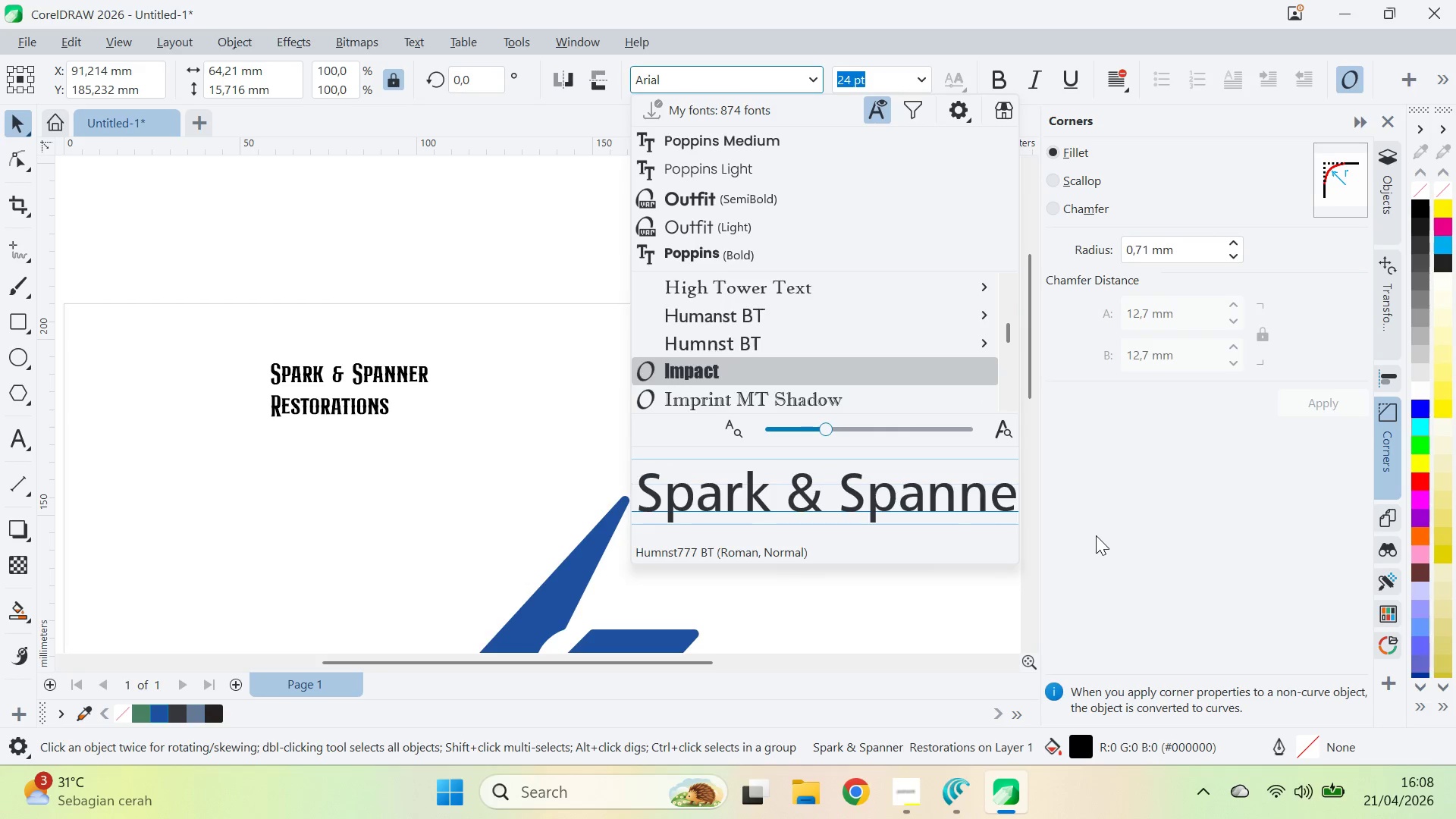 
key(ArrowDown)
 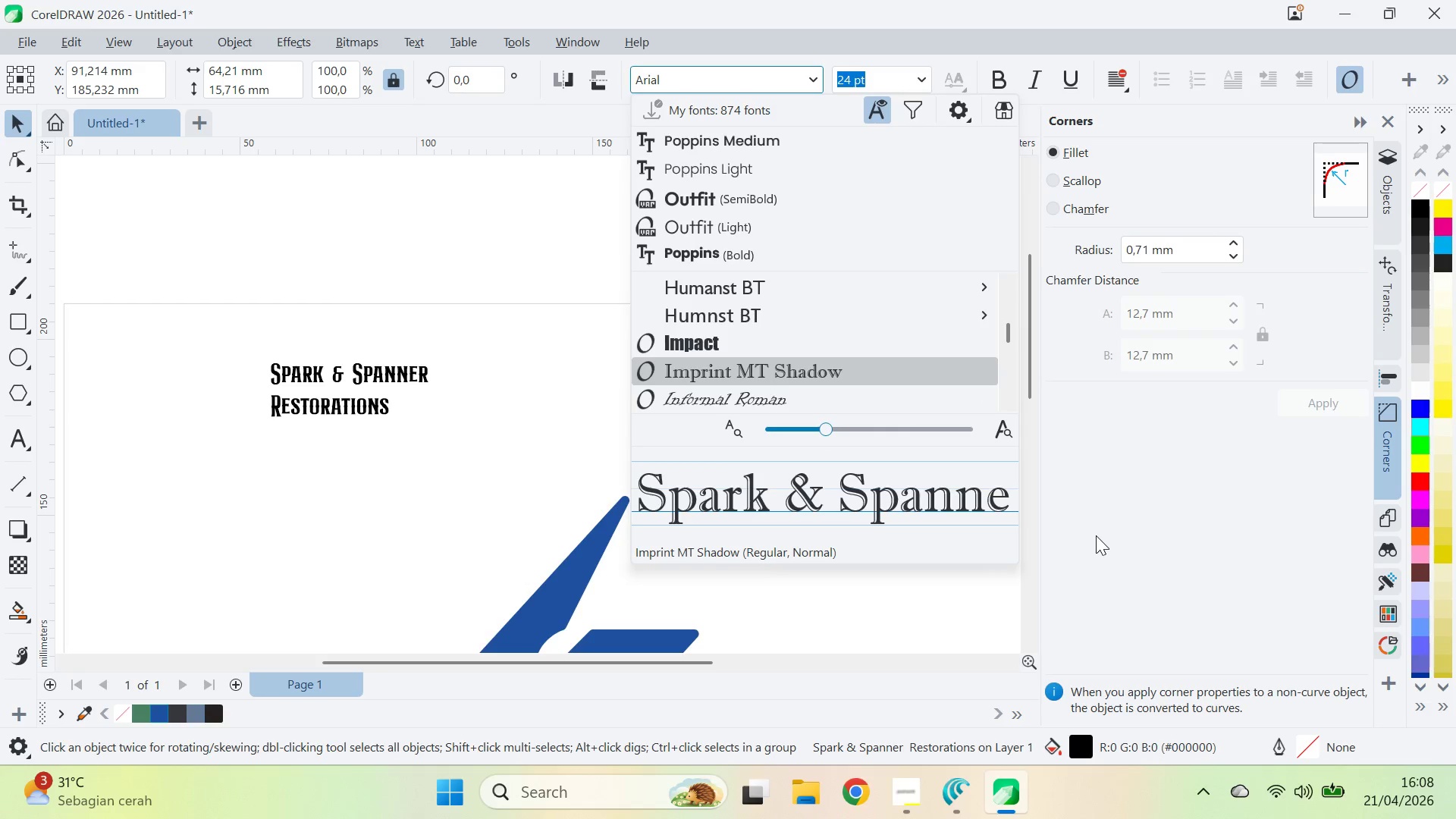 
key(ArrowUp)
 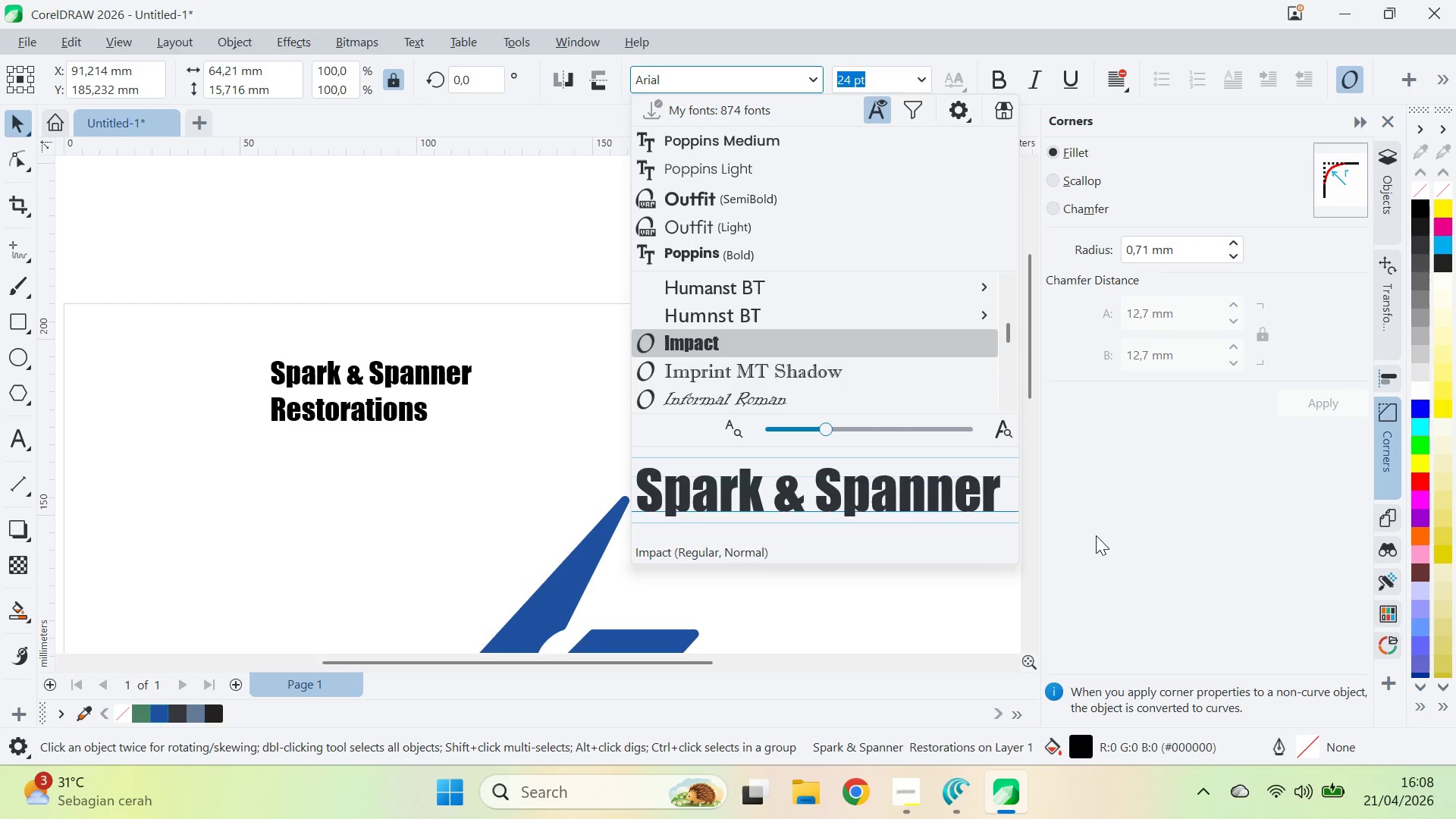 
key(ArrowDown)
 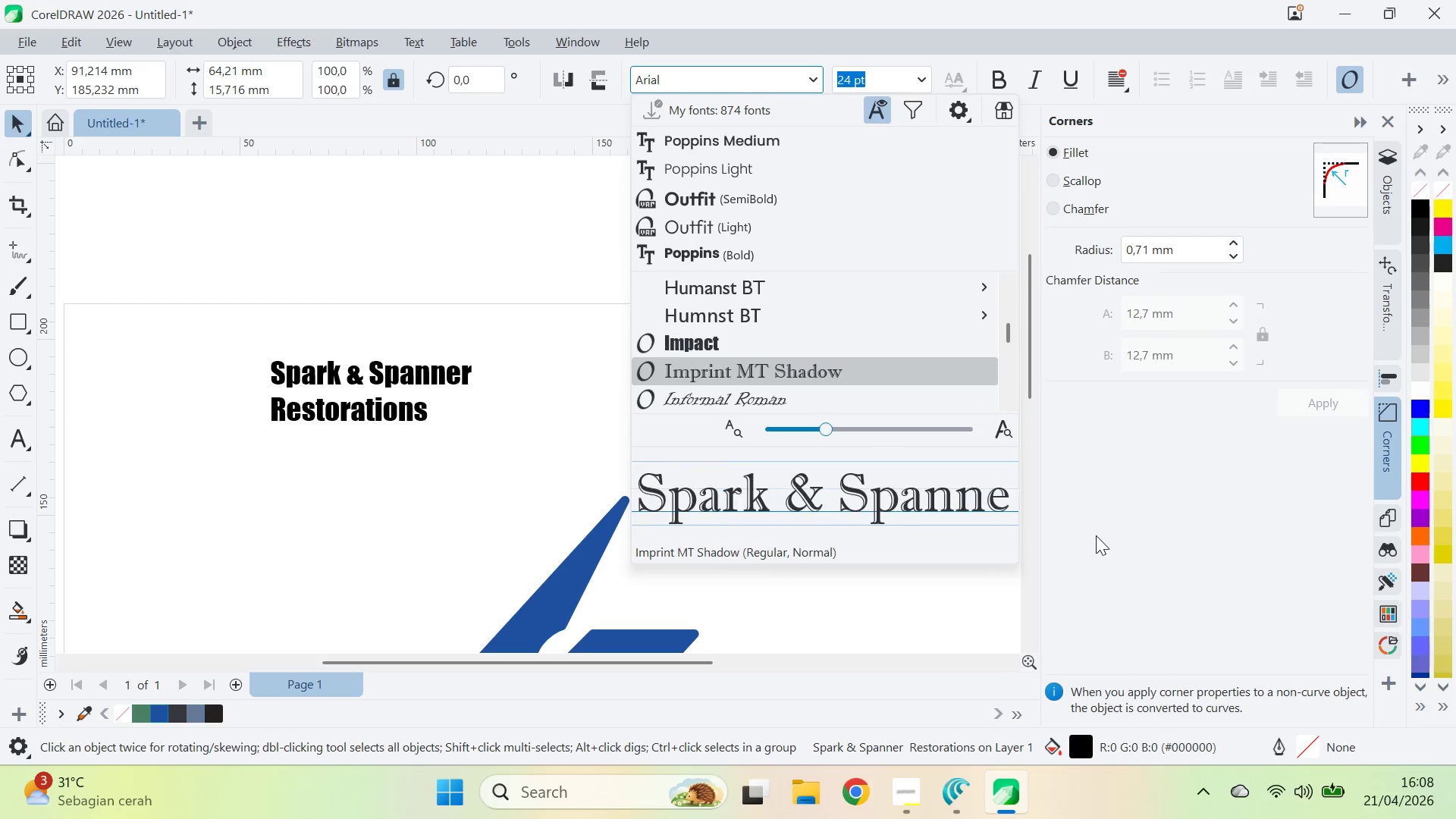 
key(ArrowDown)
 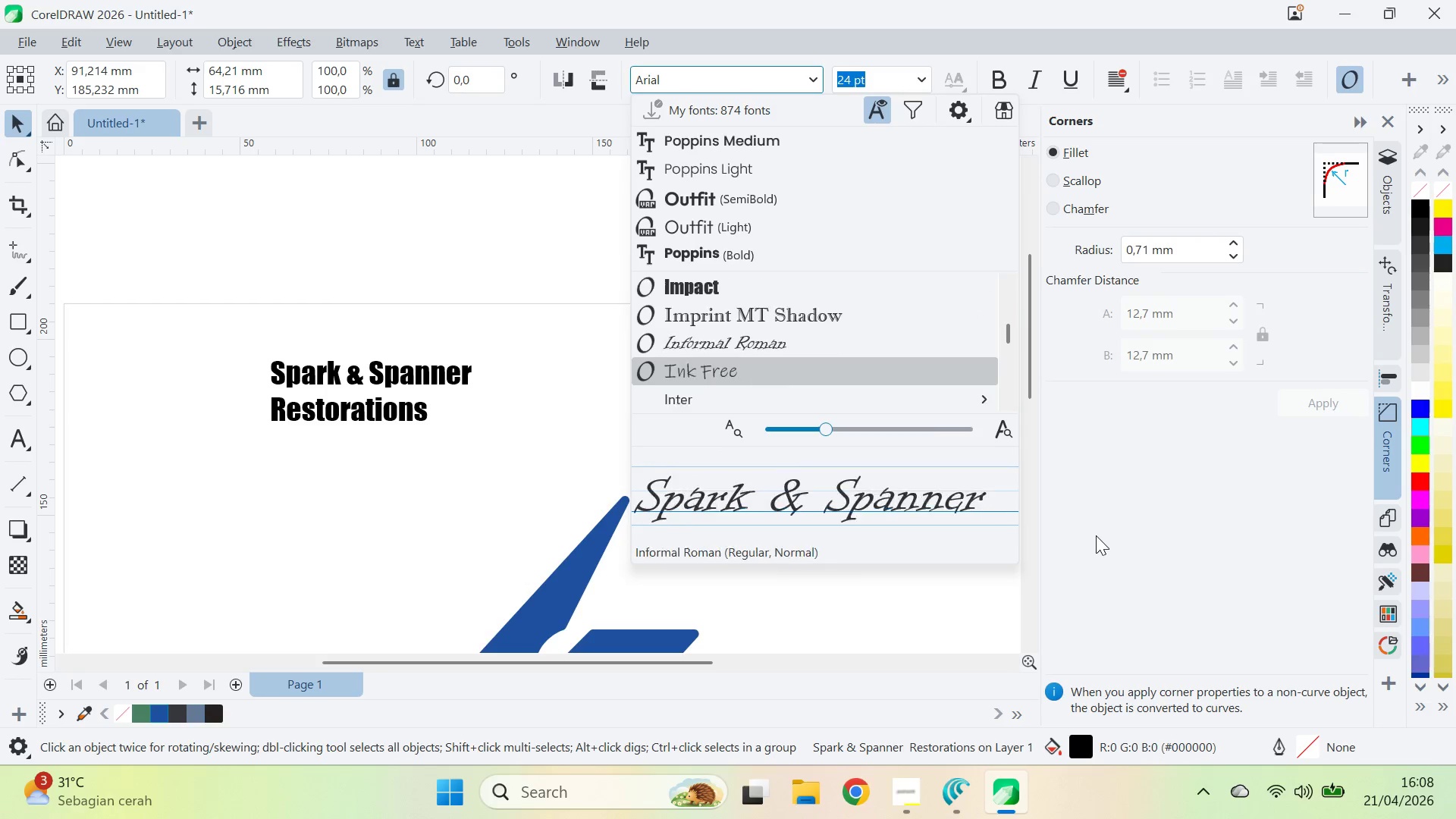 
key(ArrowDown)
 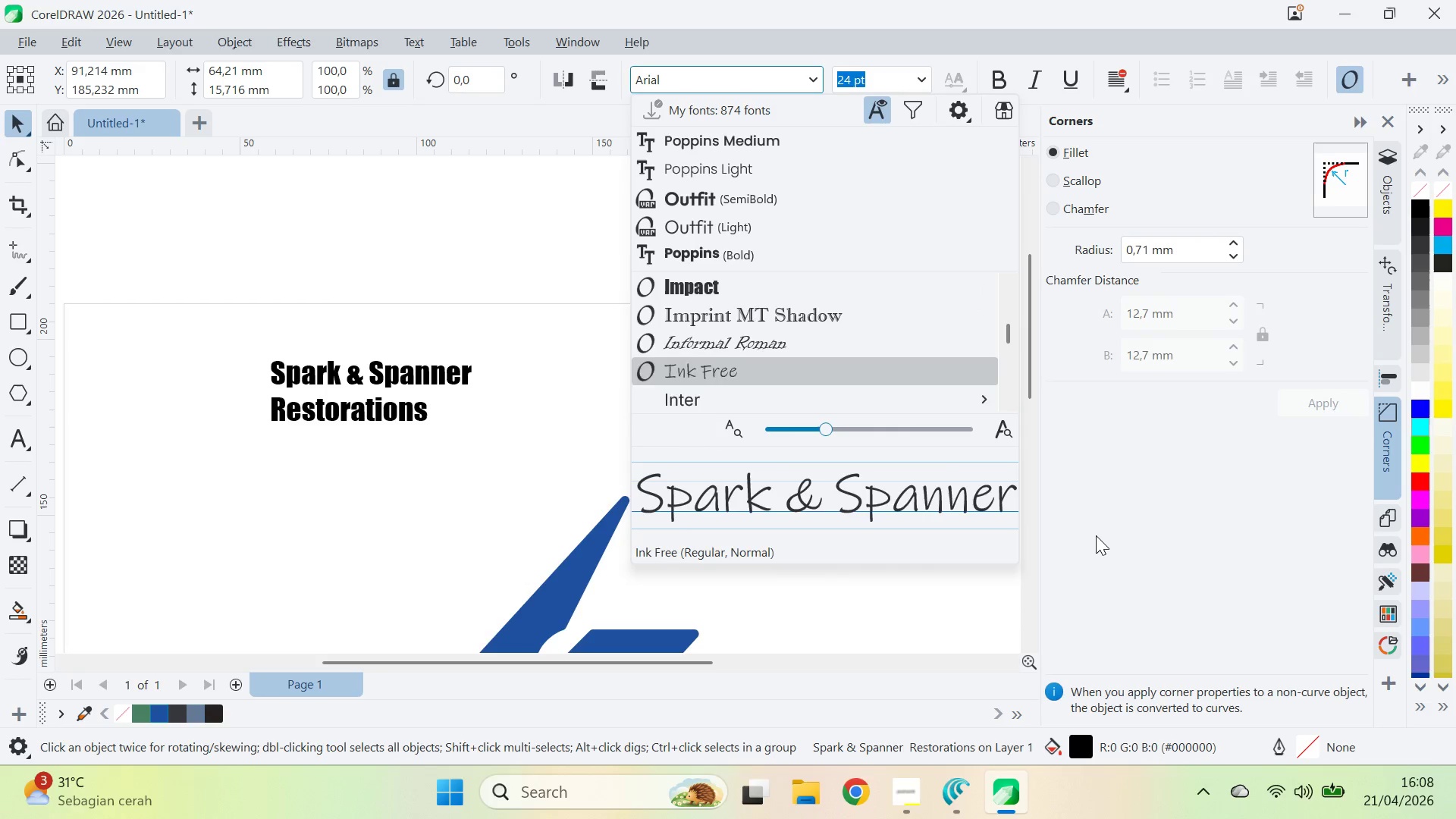 
key(ArrowDown)
 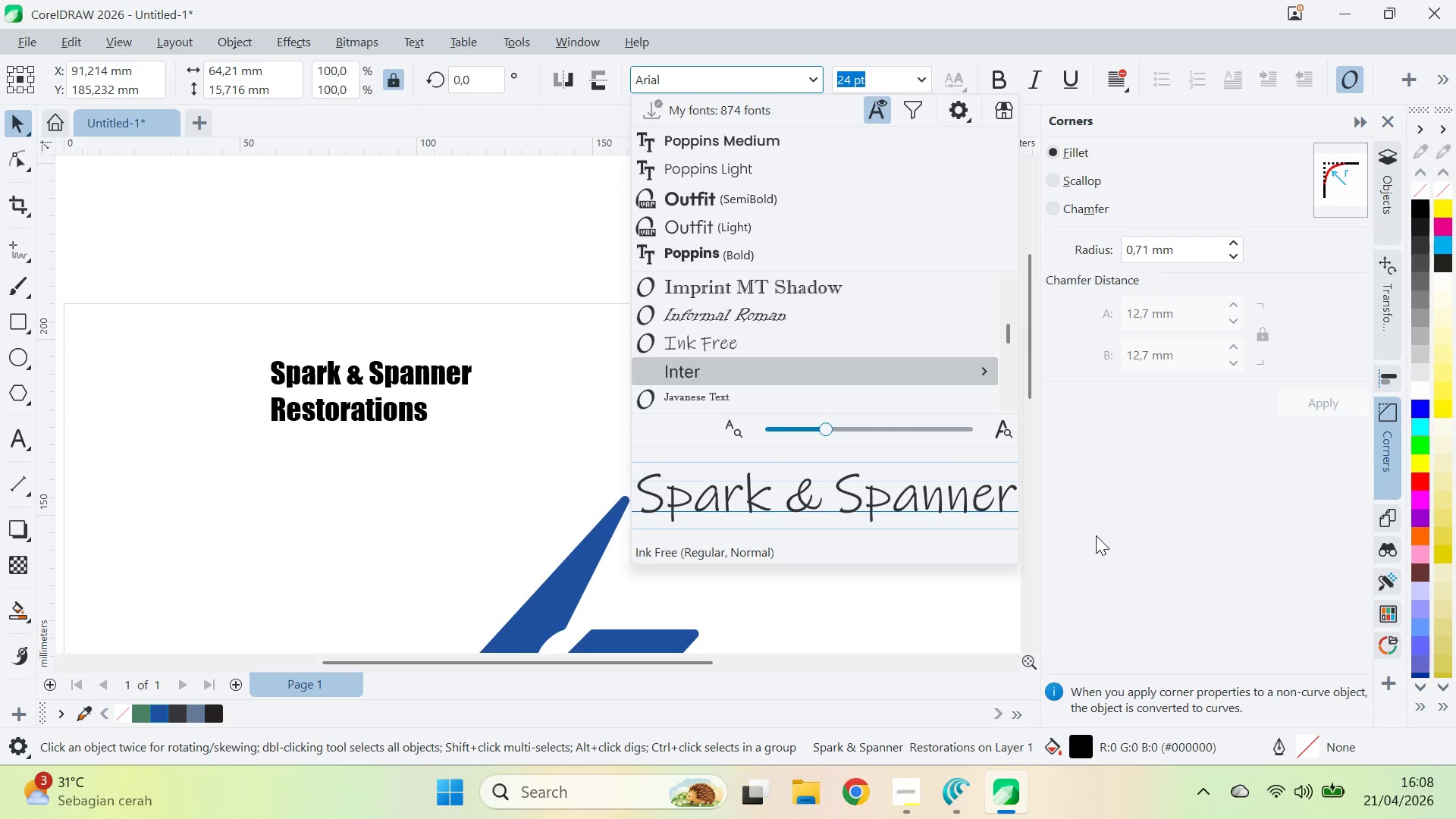 
key(ArrowDown)
 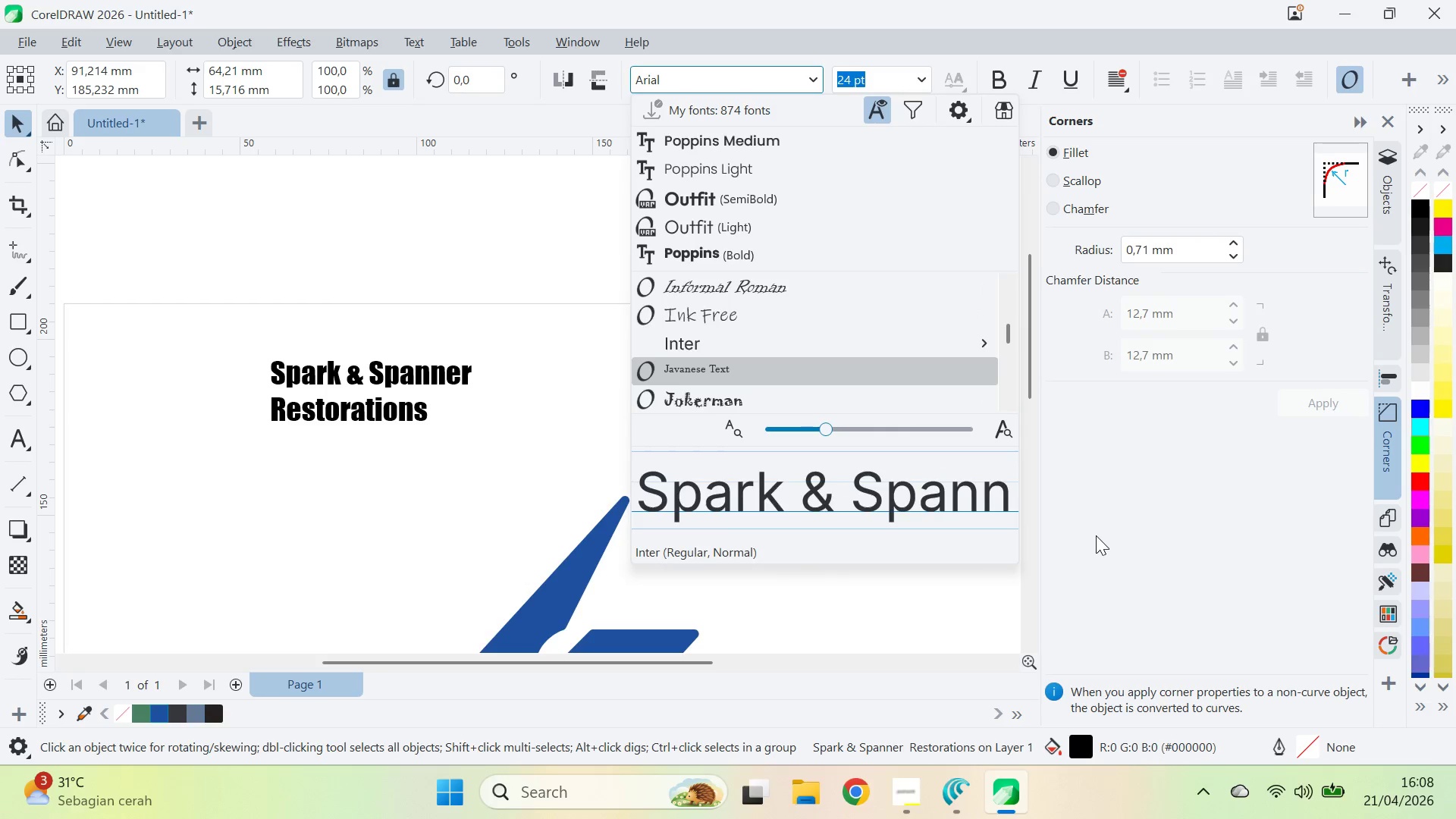 
key(ArrowDown)
 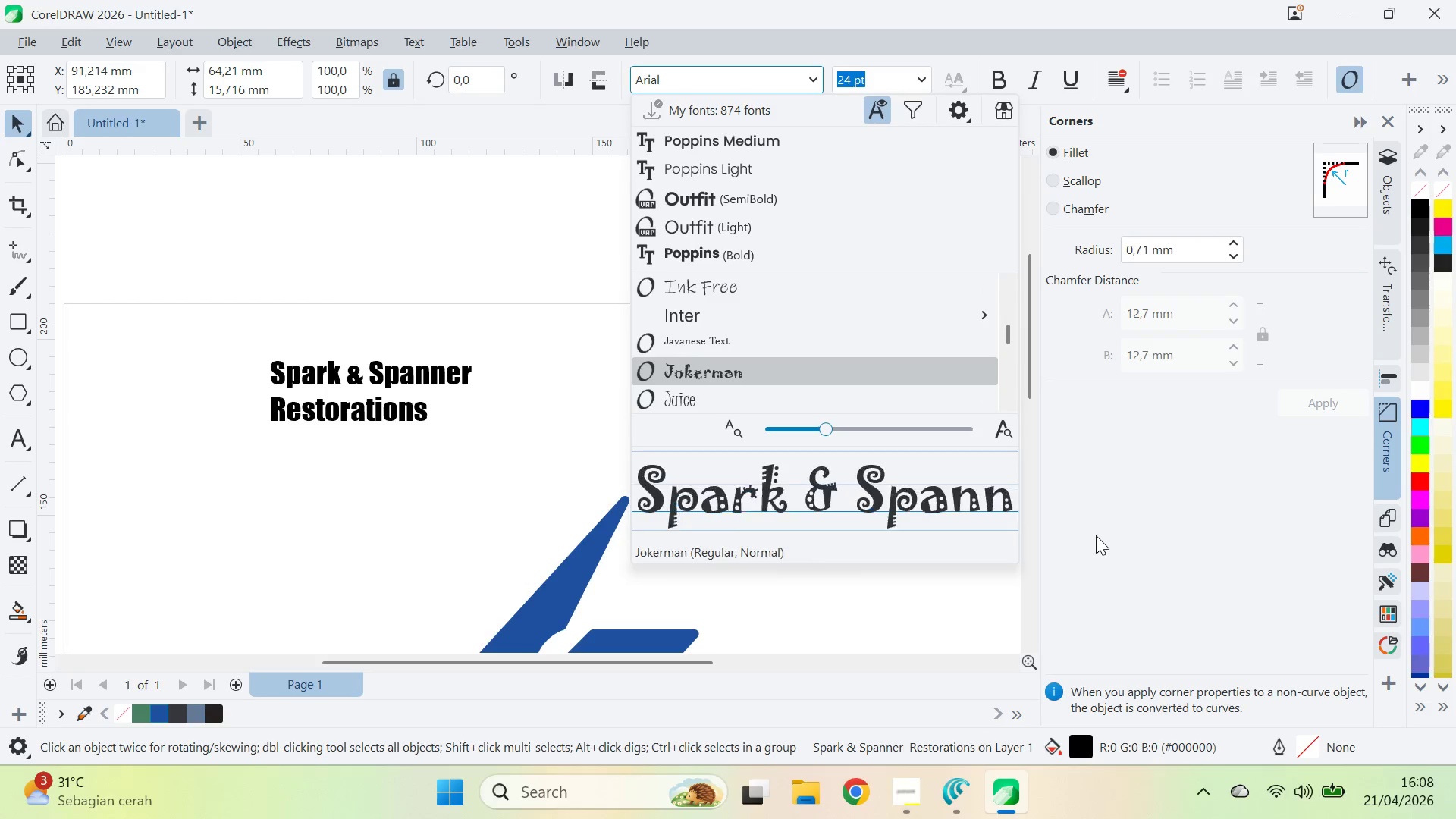 
key(ArrowDown)
 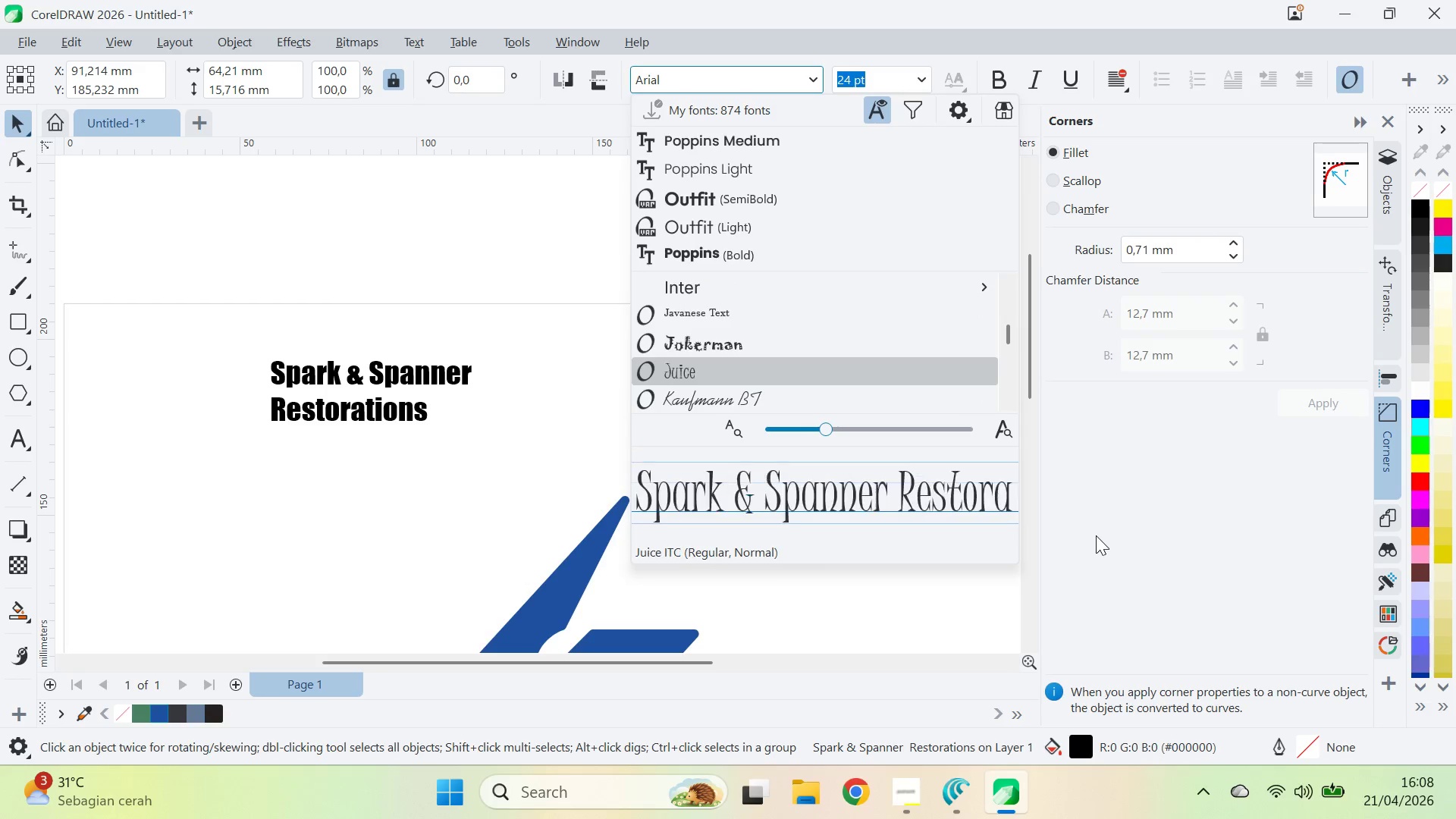 
key(ArrowDown)
 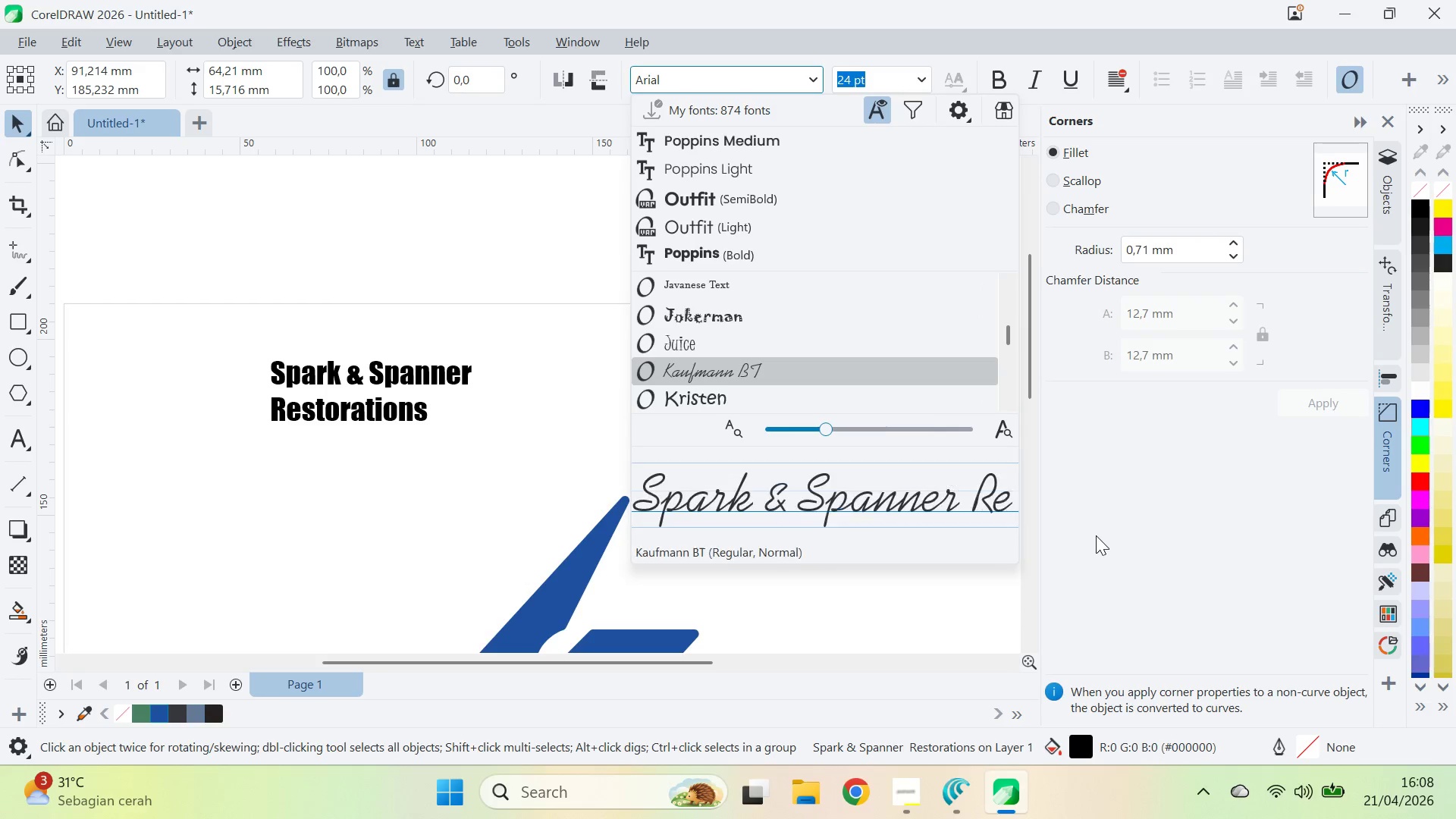 
key(ArrowDown)
 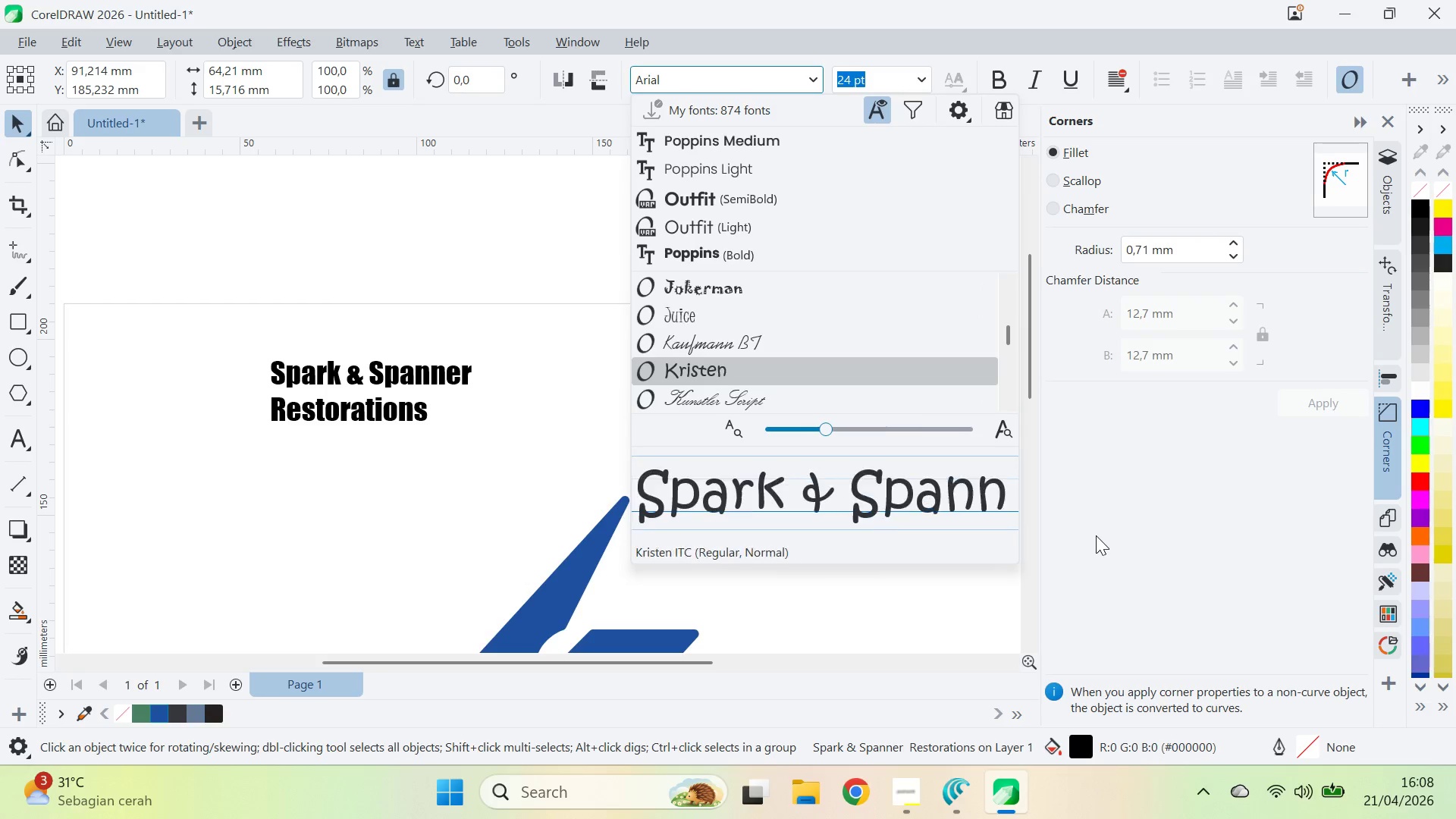 
key(ArrowDown)
 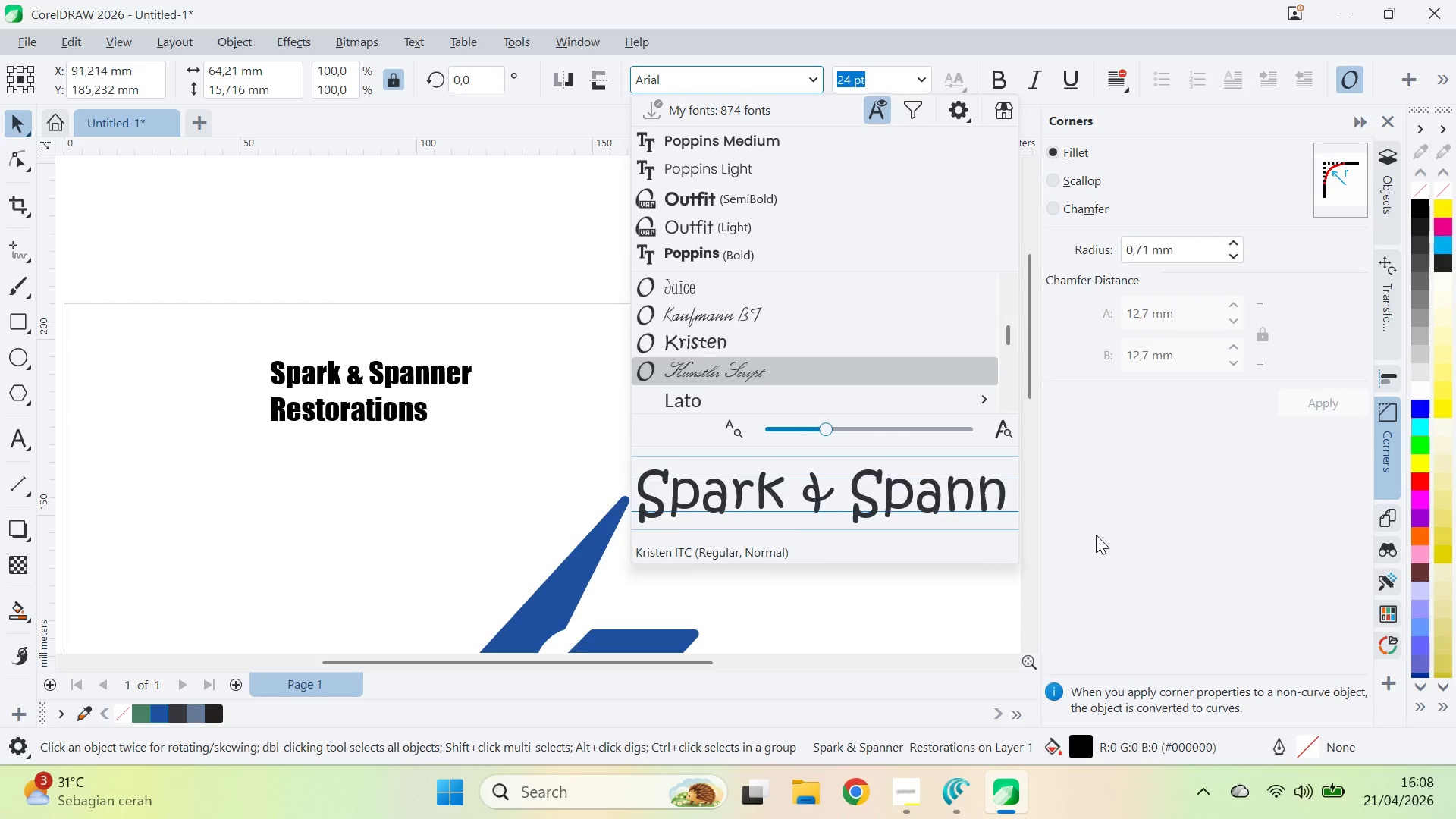 
key(ArrowDown)
 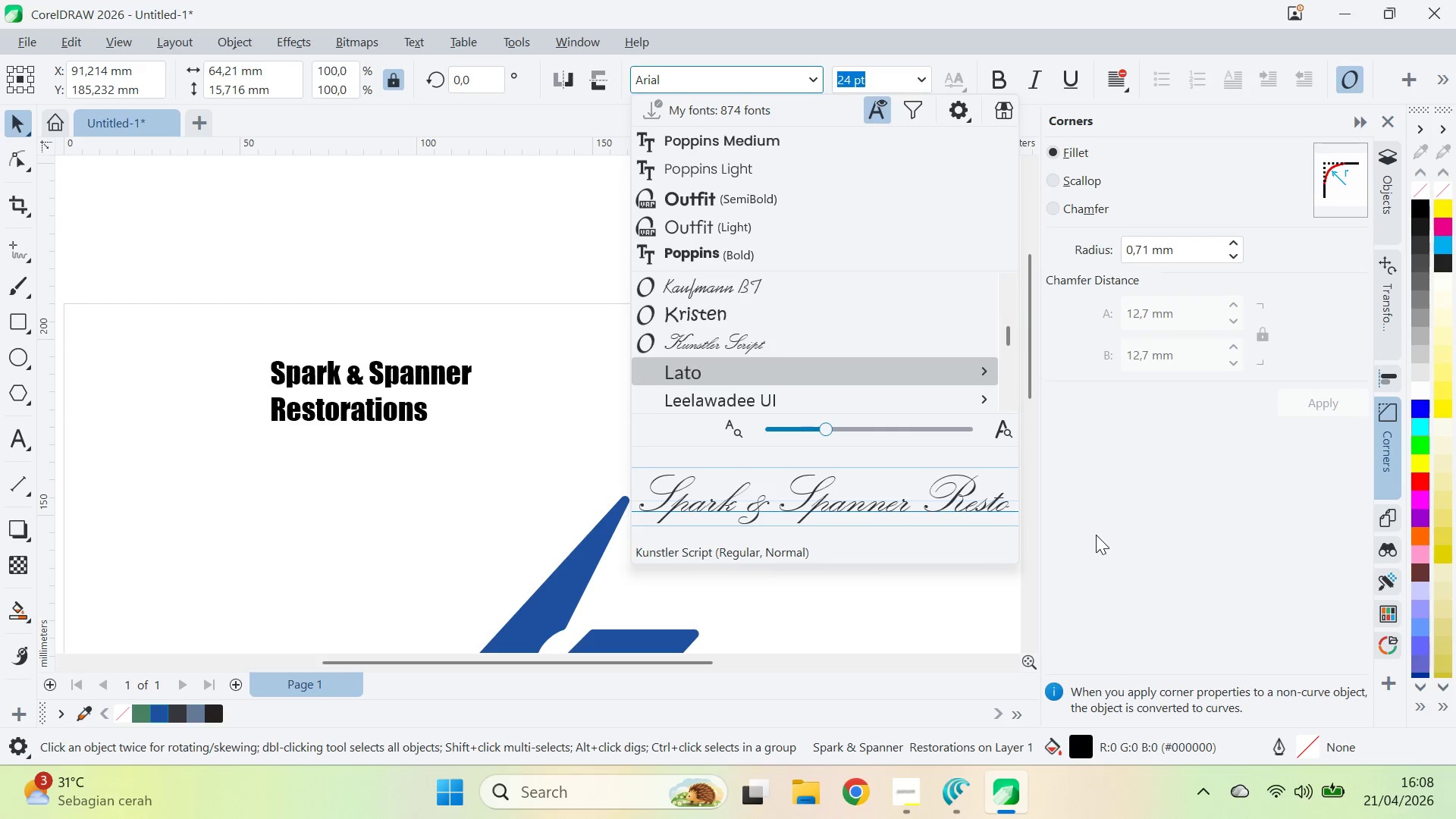 
key(ArrowDown)
 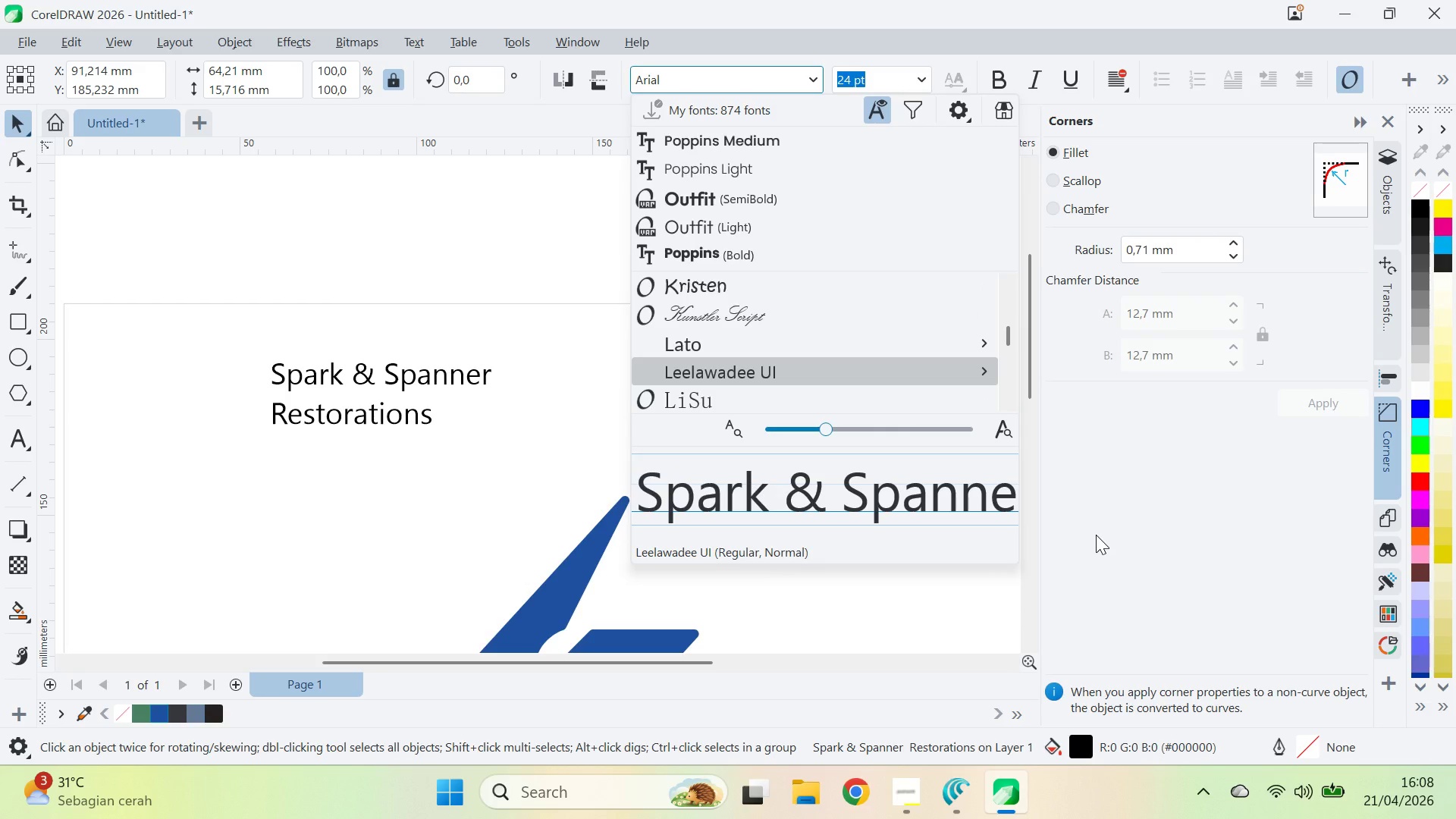 
key(ArrowDown)
 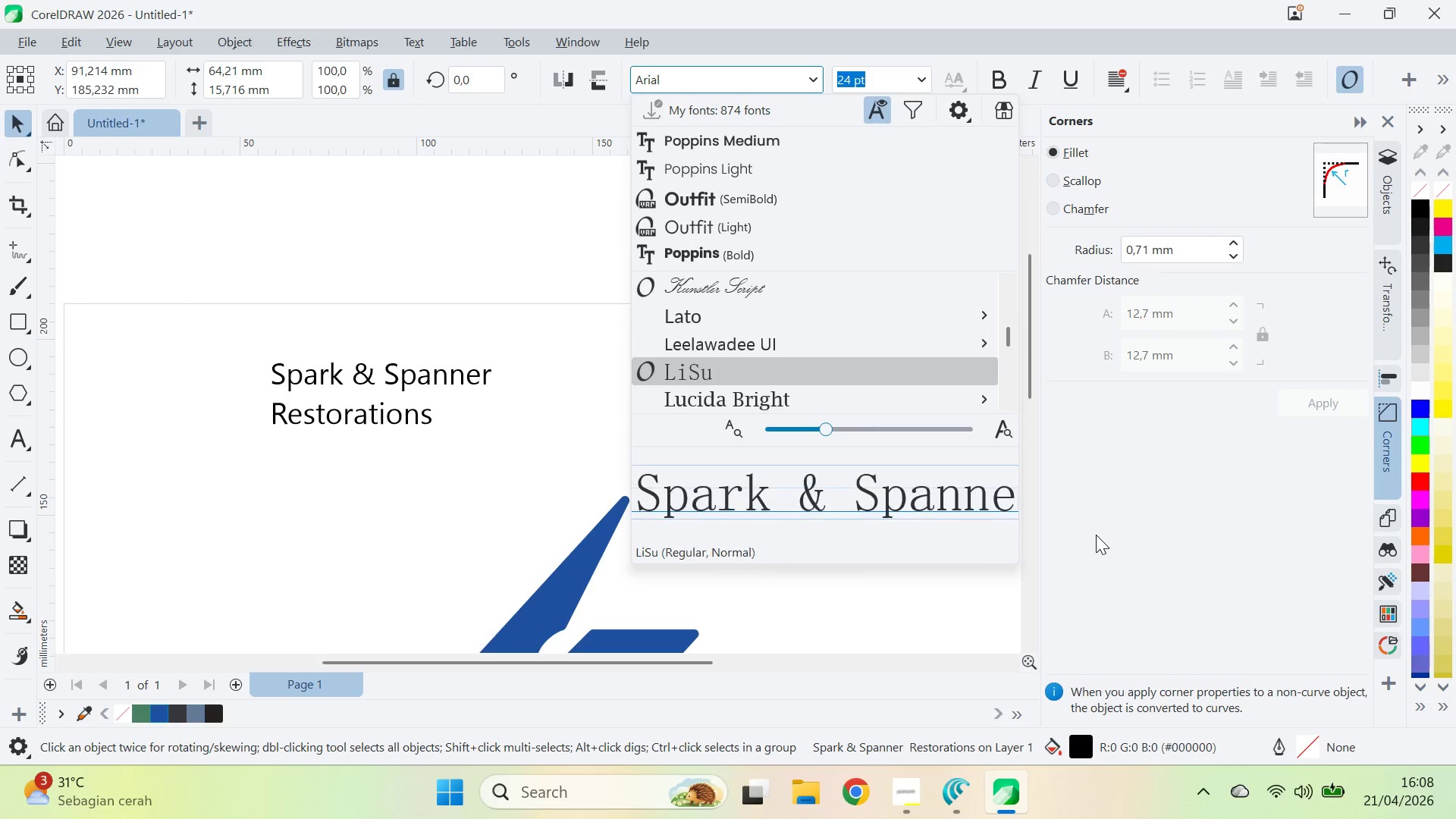 
key(ArrowDown)
 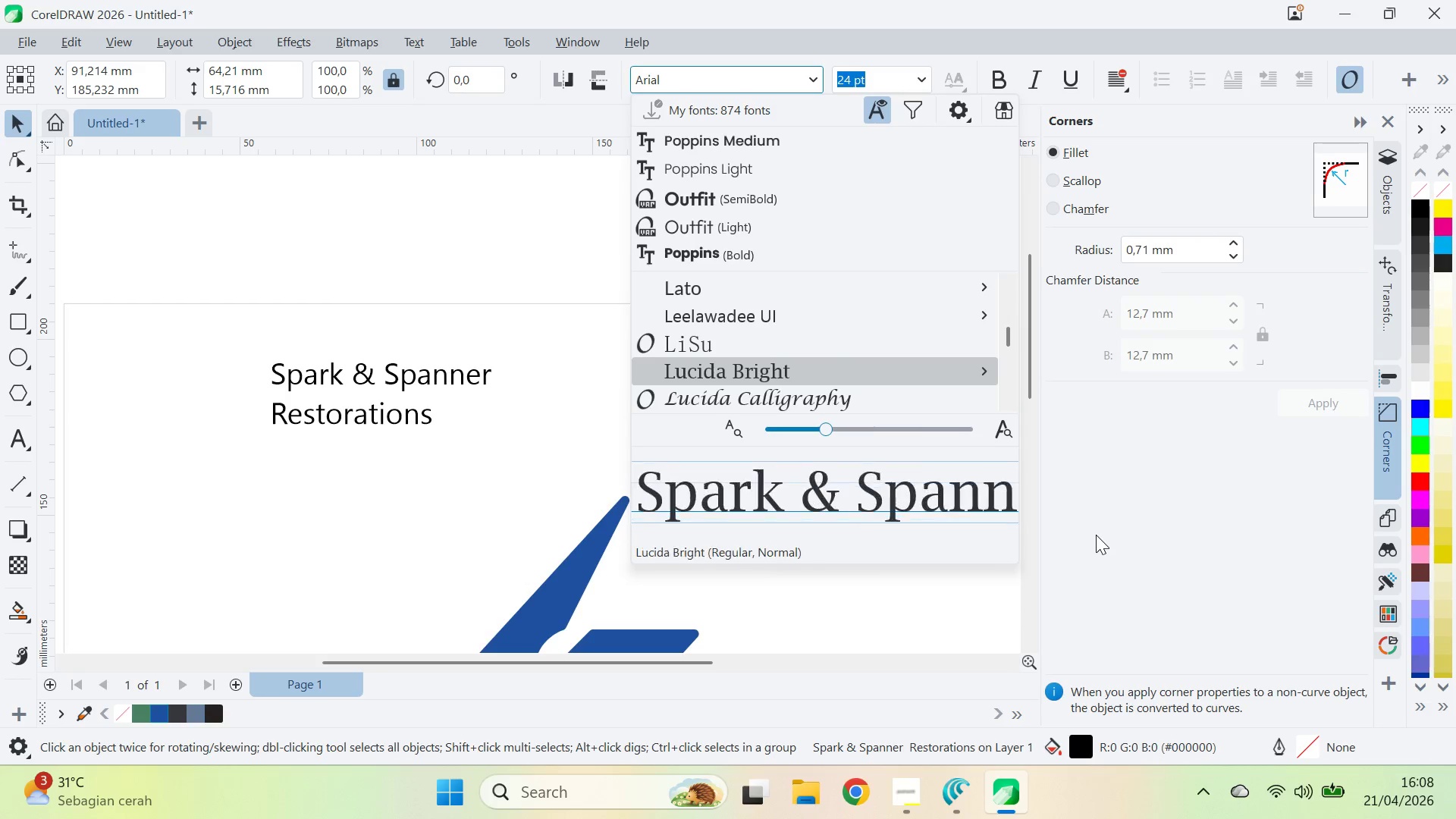 
key(ArrowDown)
 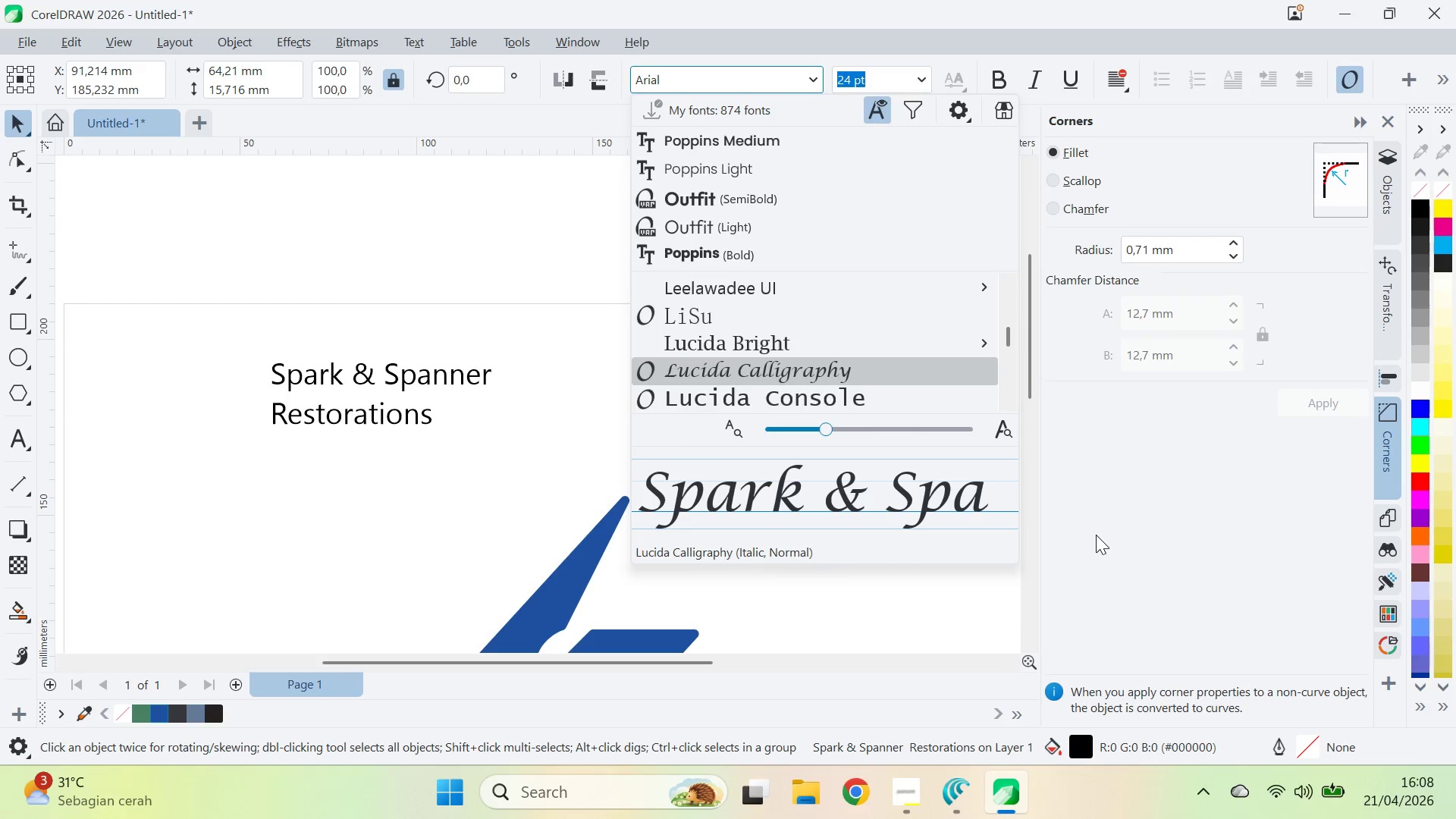 
key(ArrowDown)
 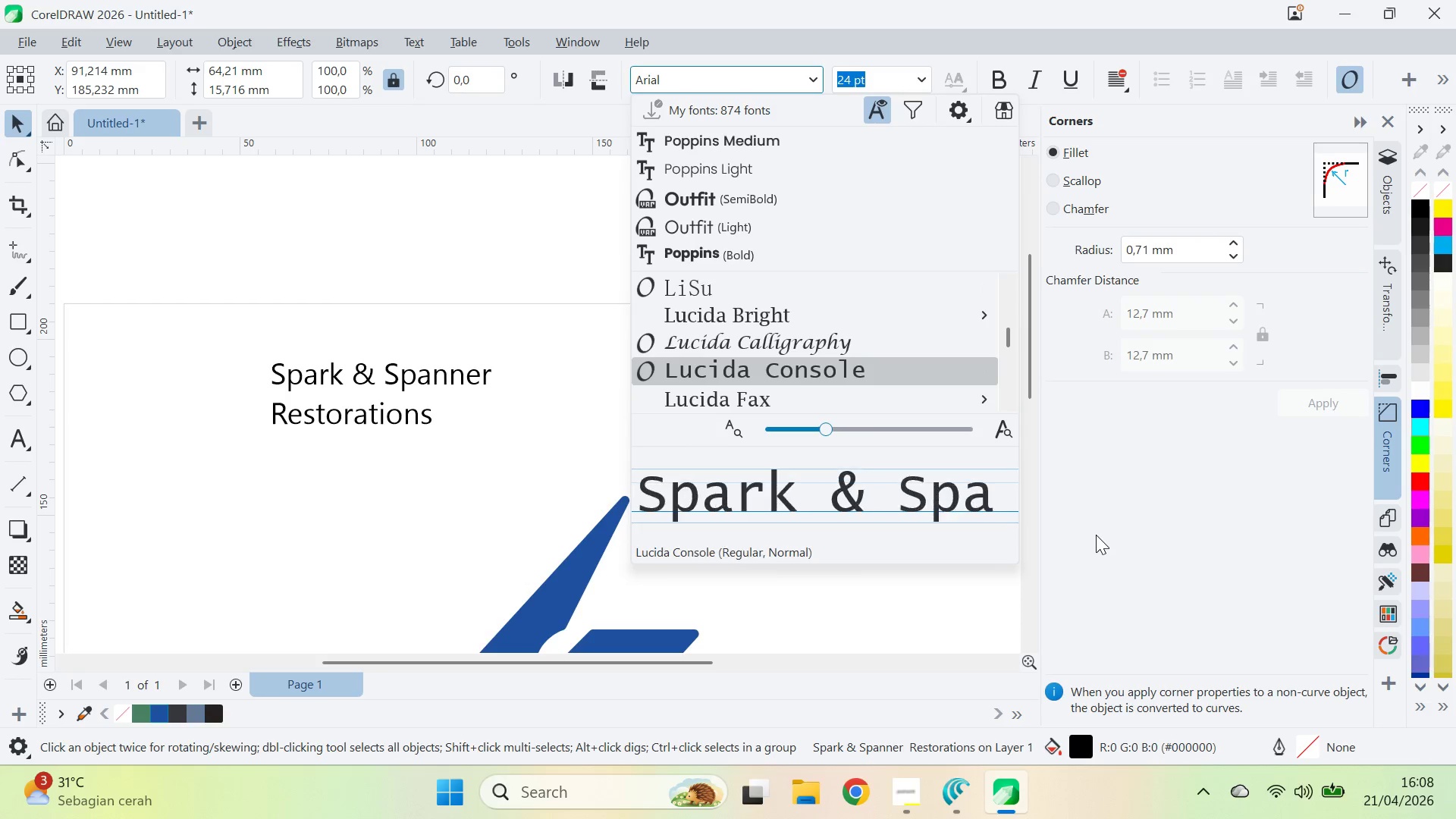 
key(ArrowUp)
 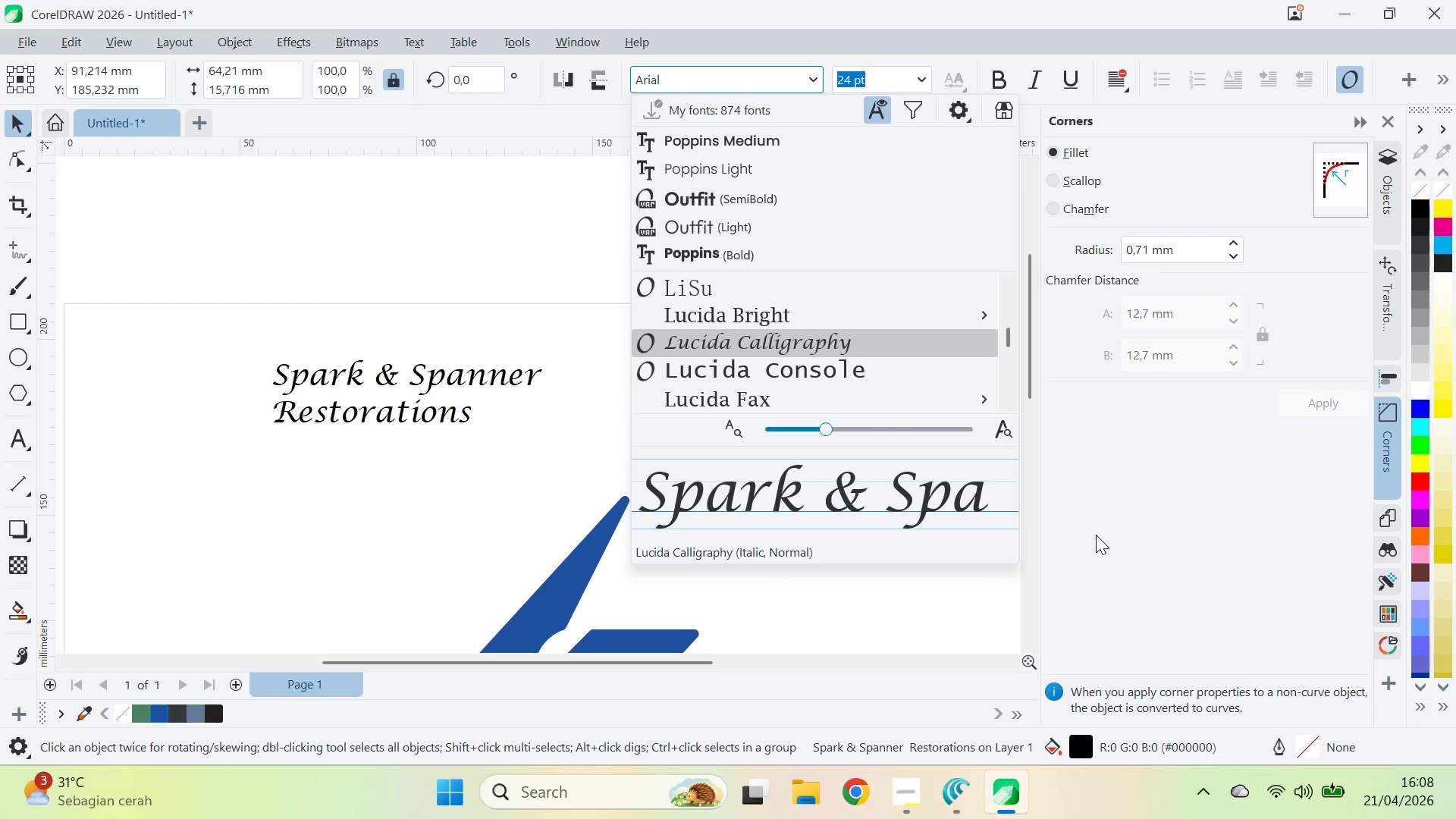 
key(ArrowUp)
 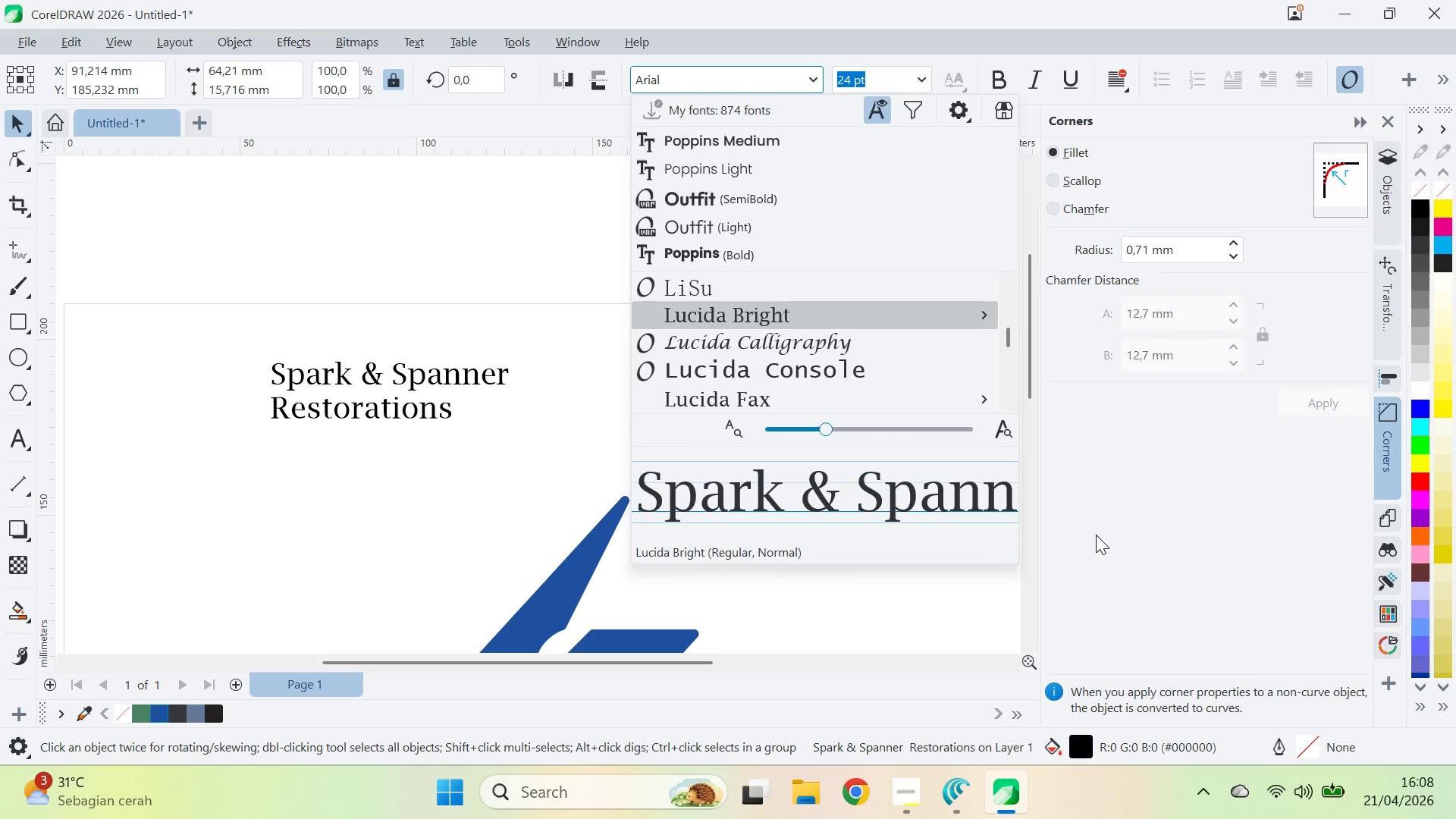 
key(ArrowDown)
 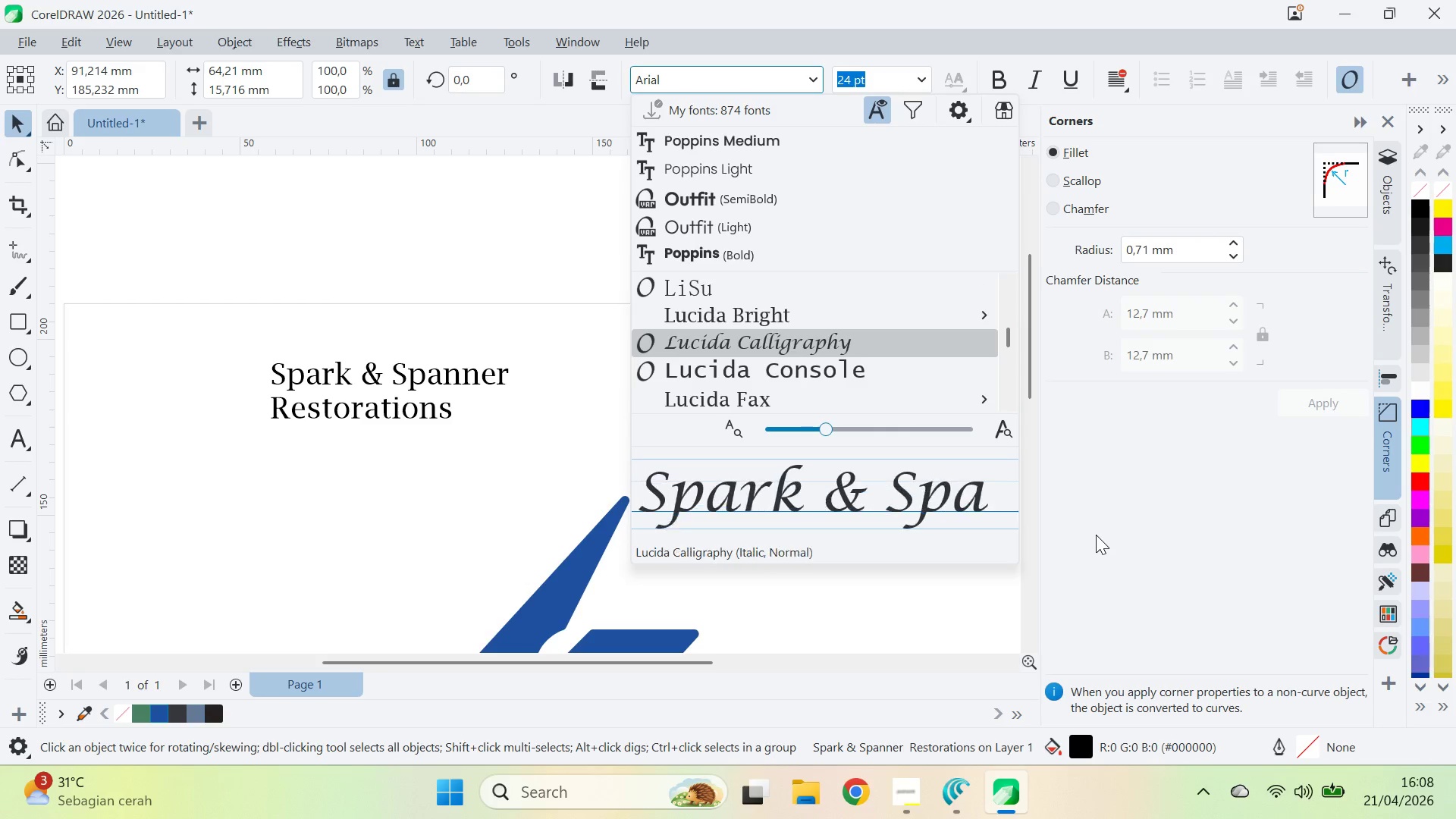 
key(ArrowDown)
 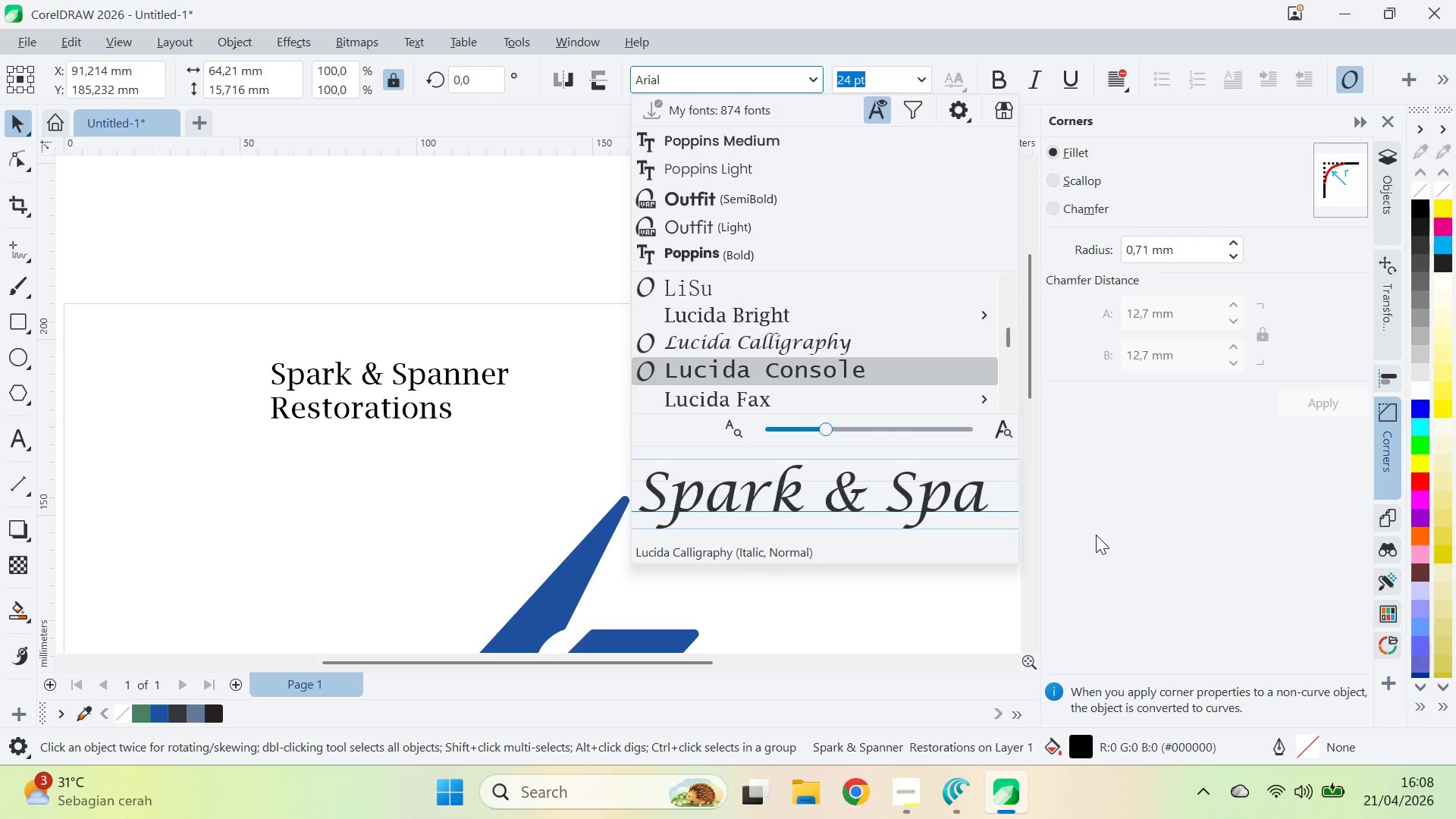 
key(ArrowDown)
 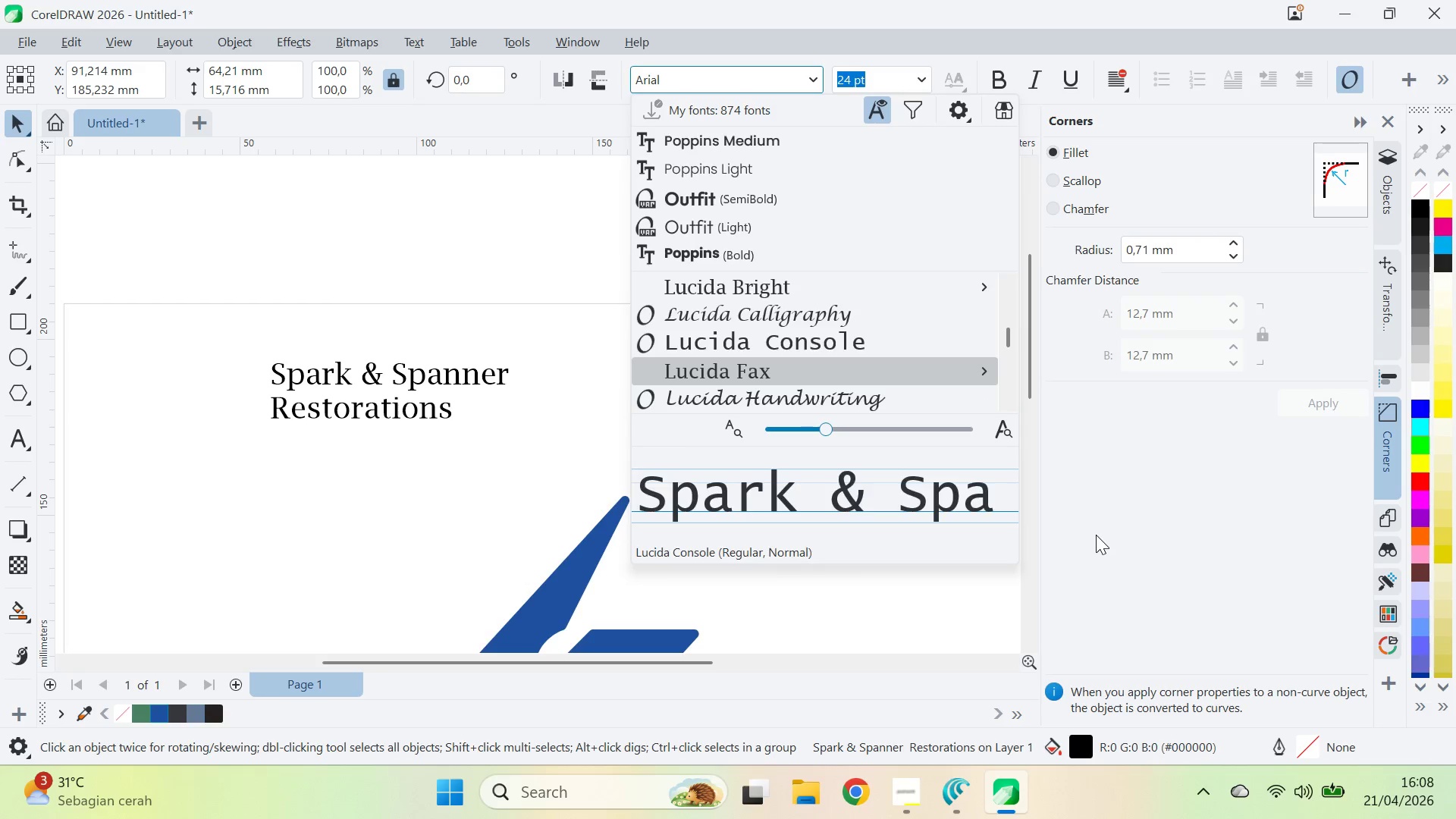 
key(ArrowDown)
 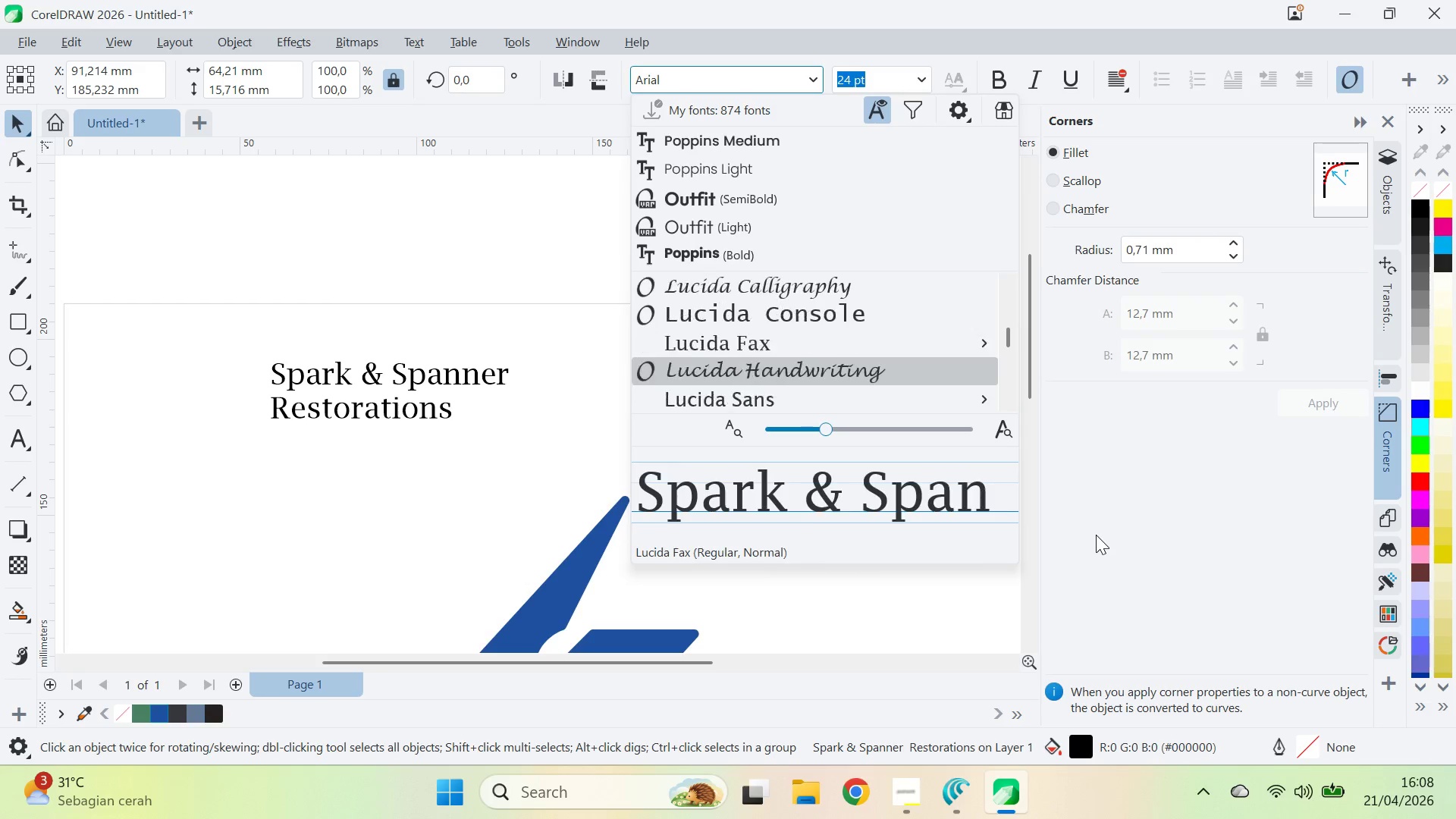 
key(ArrowDown)
 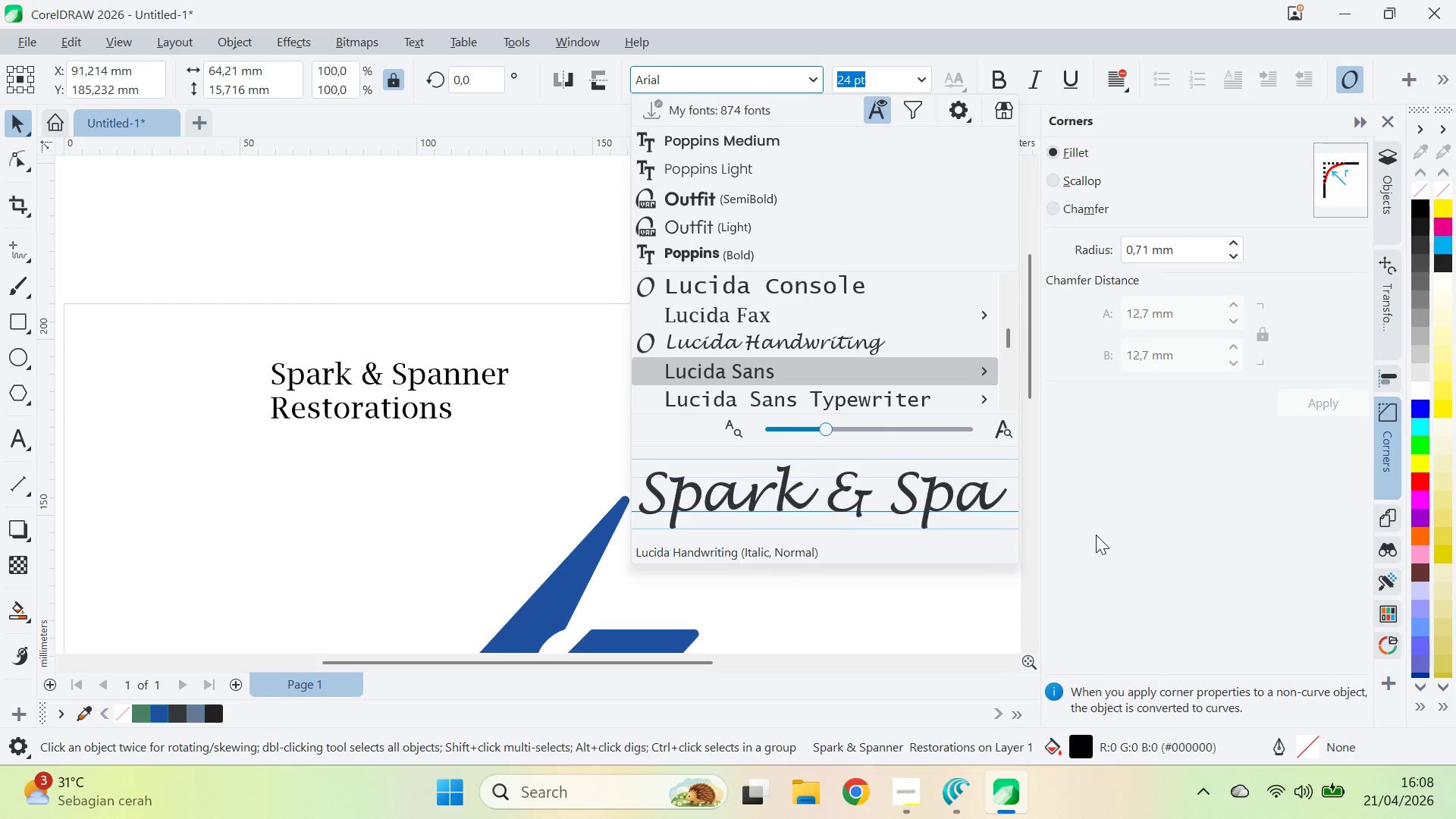 
key(ArrowDown)
 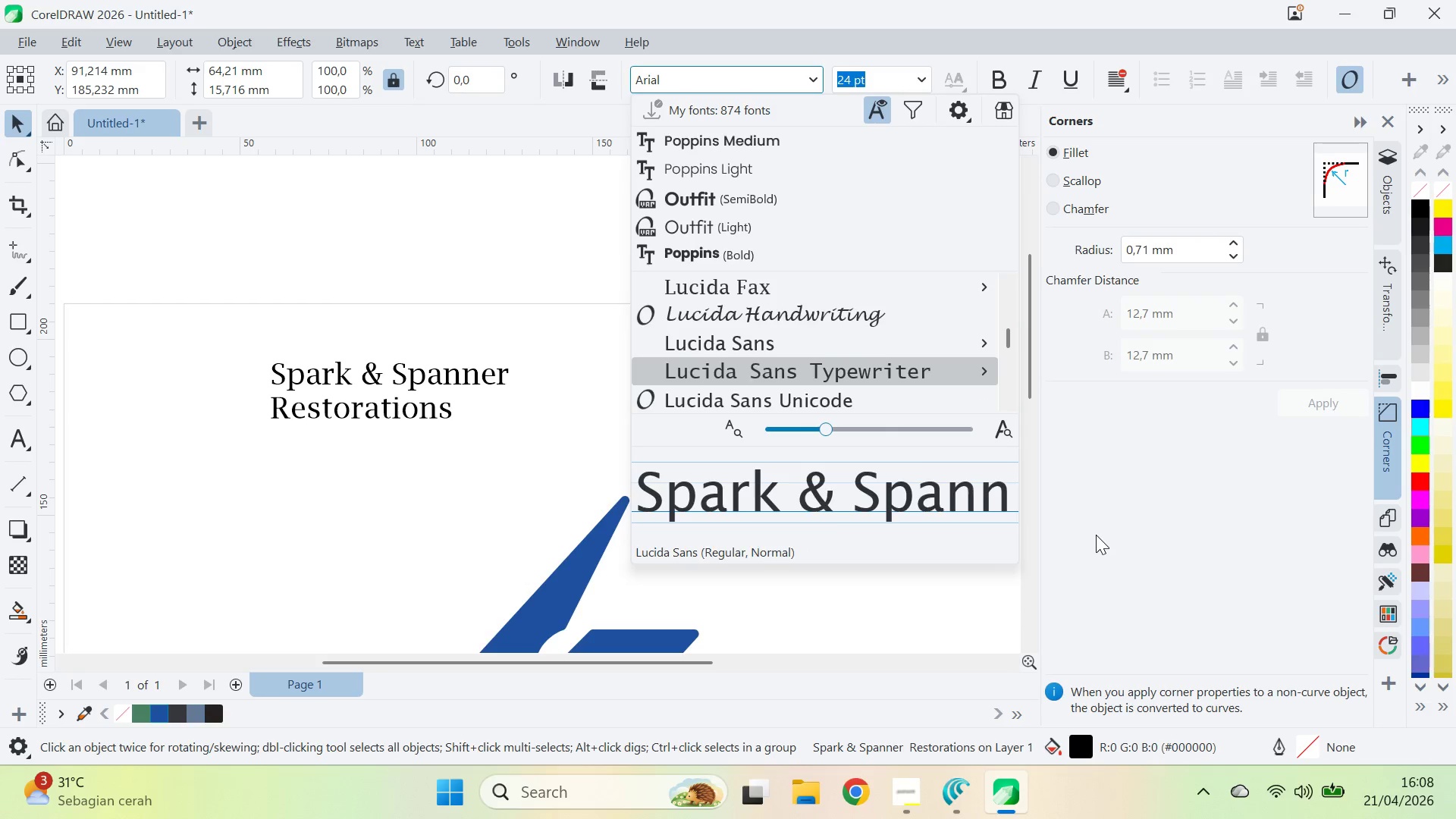 
key(ArrowDown)
 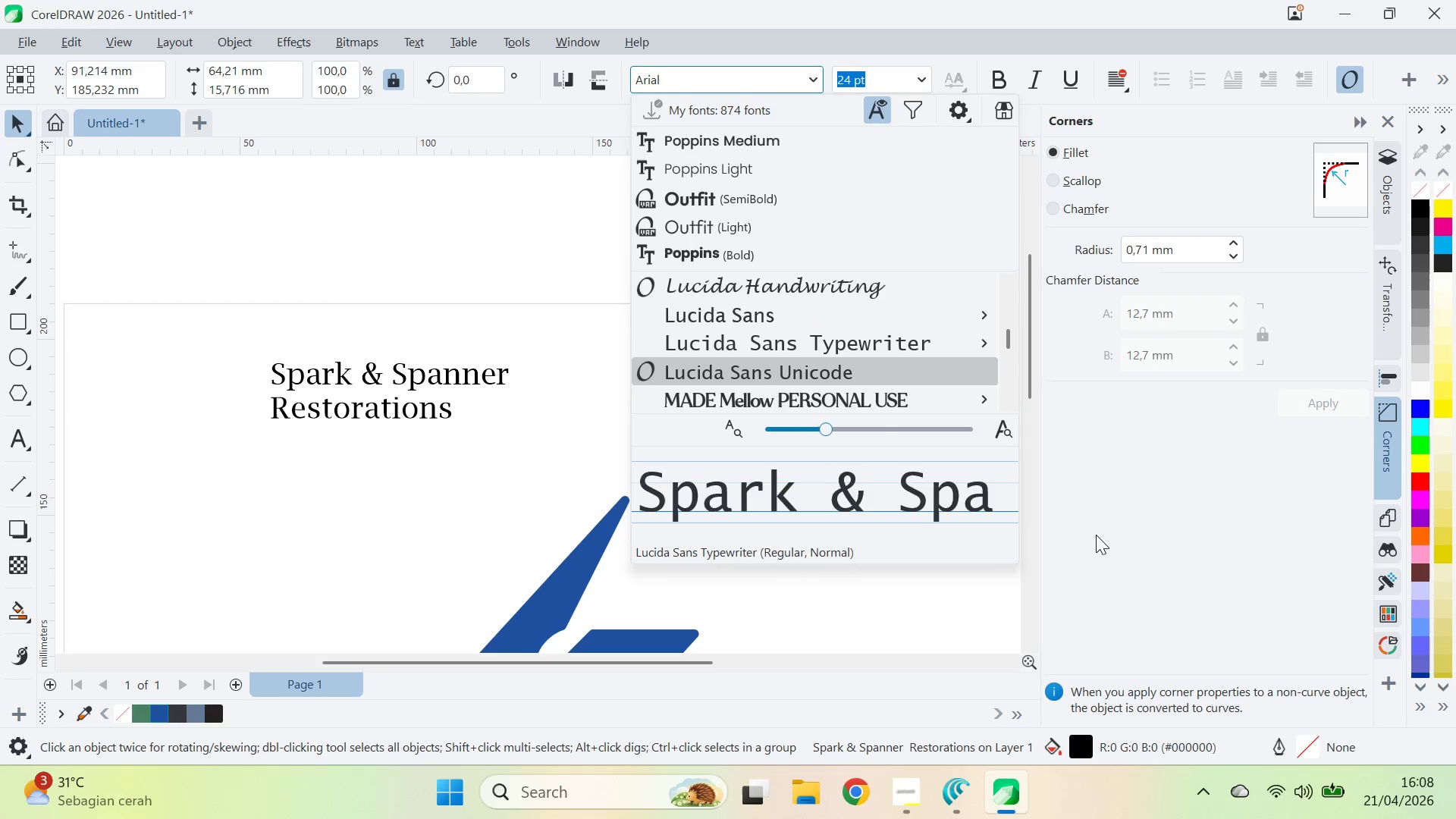 
key(ArrowDown)
 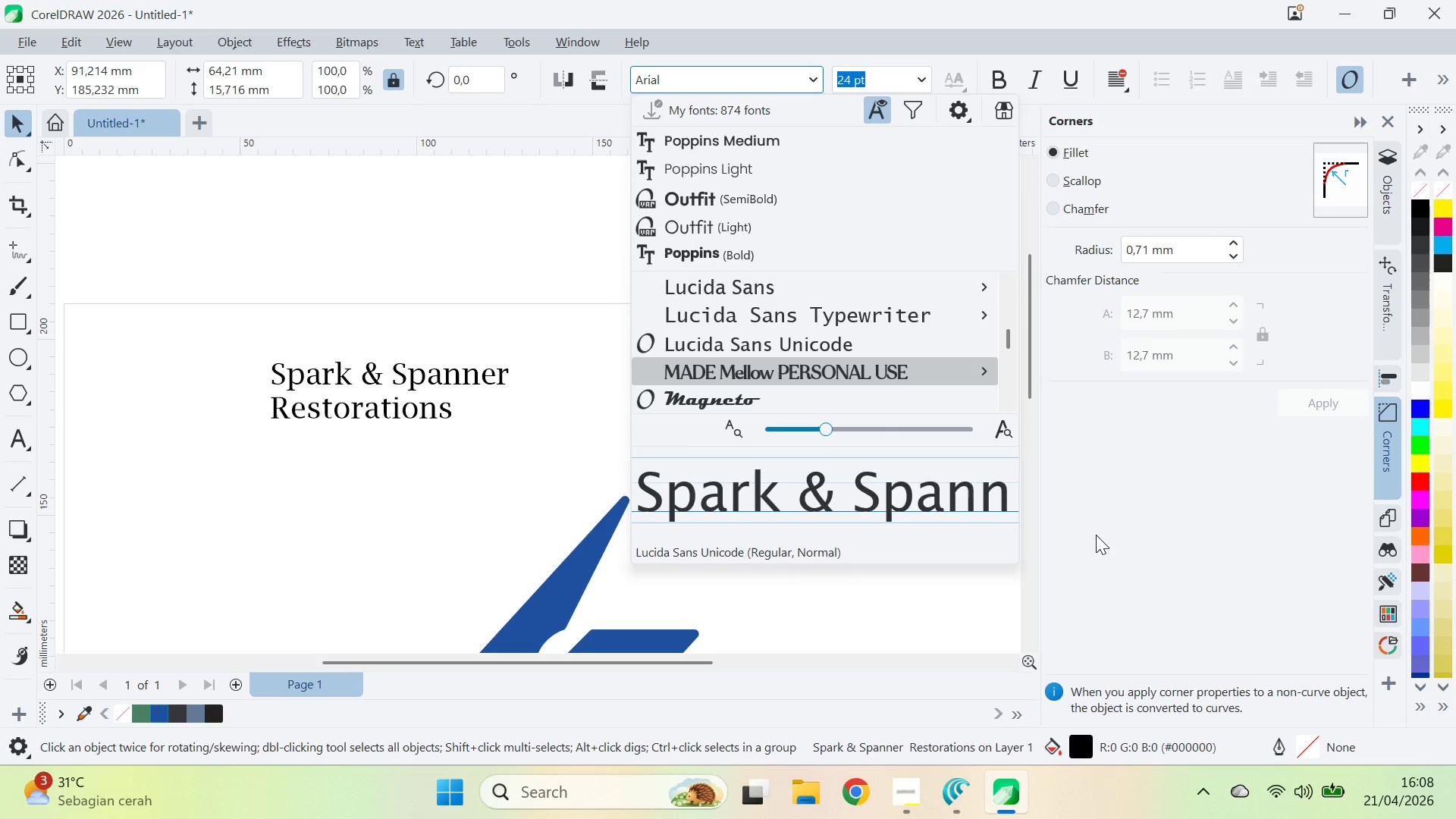 
key(ArrowDown)
 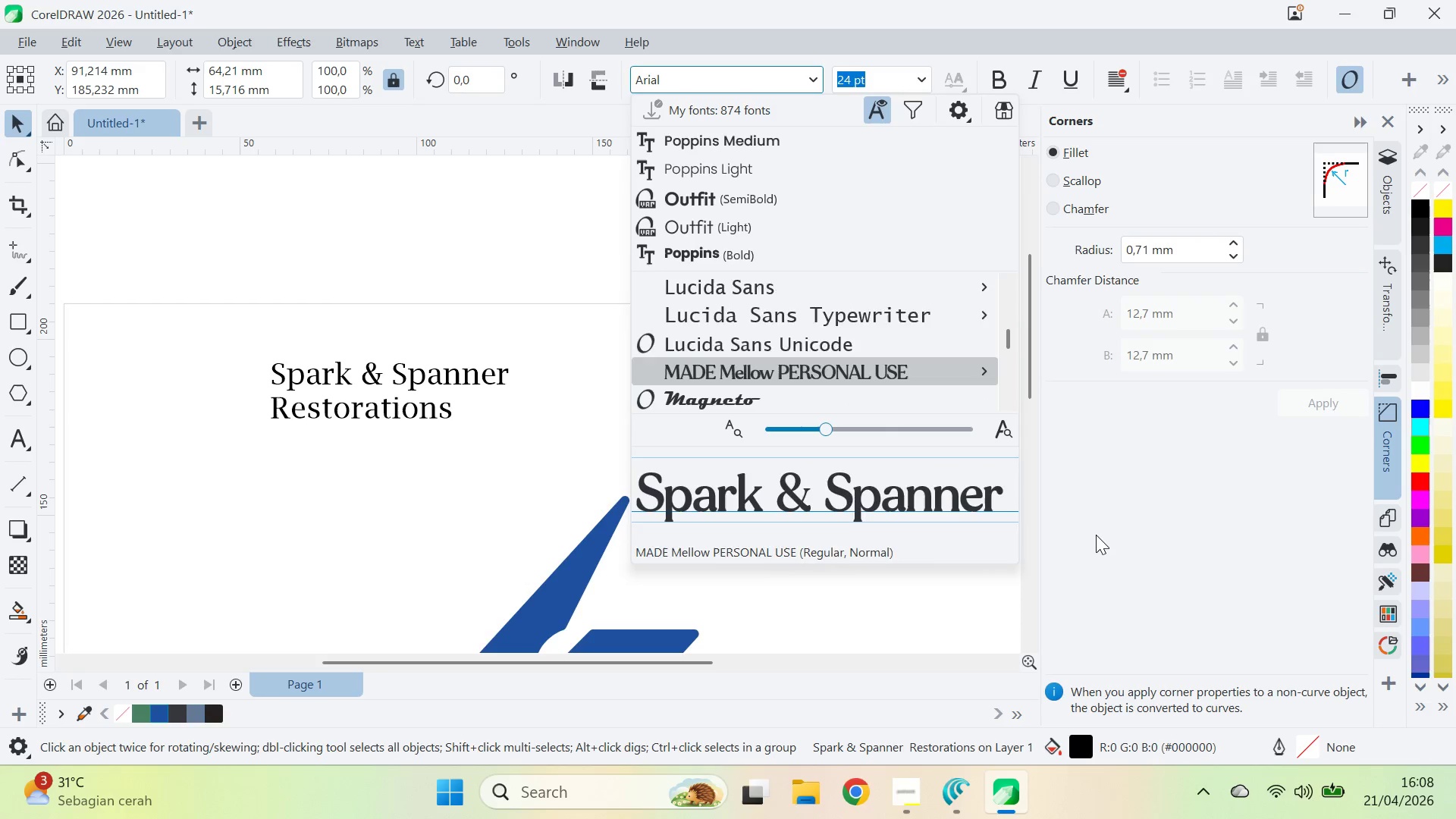 
key(ArrowDown)
 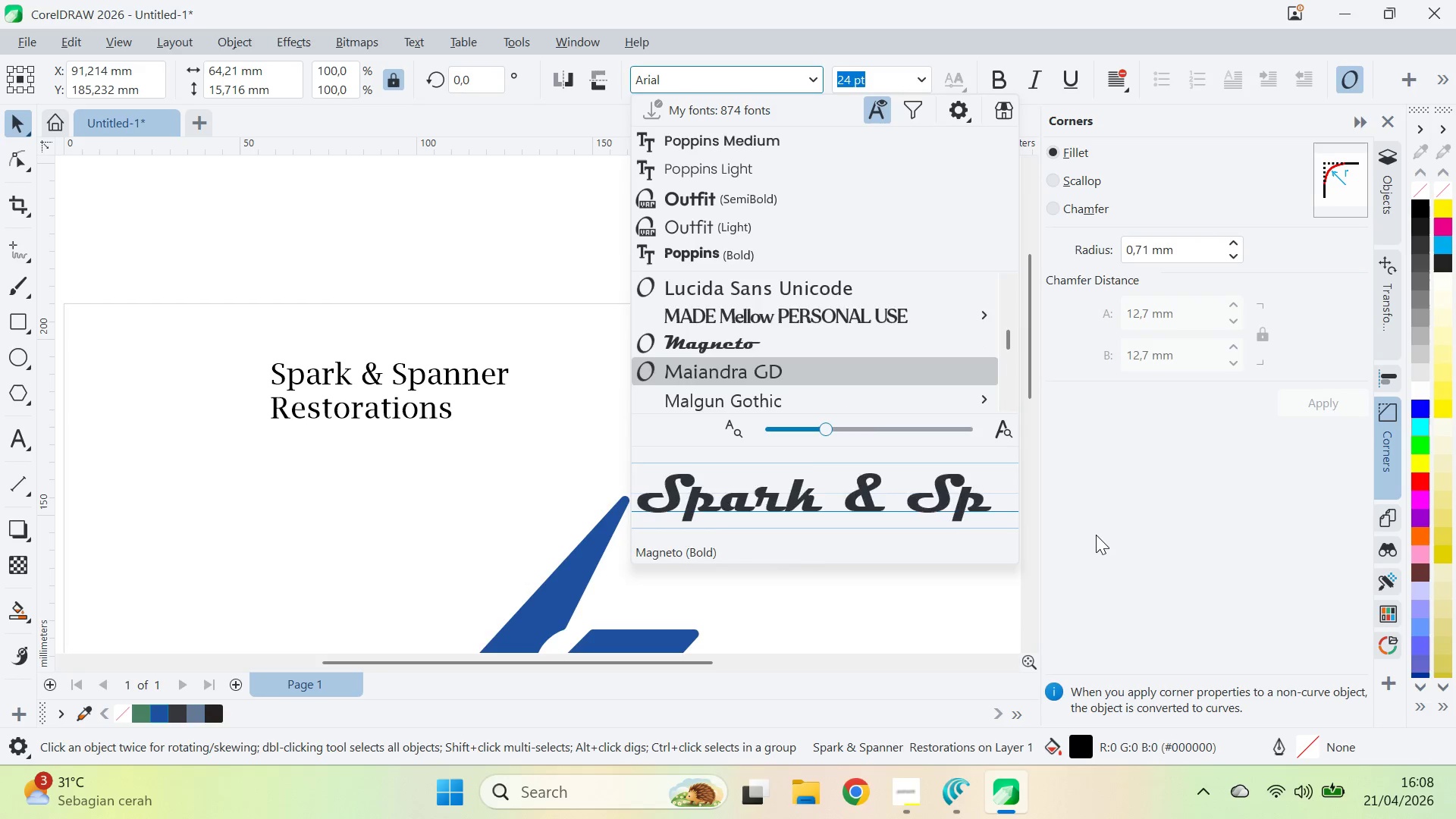 
key(ArrowDown)
 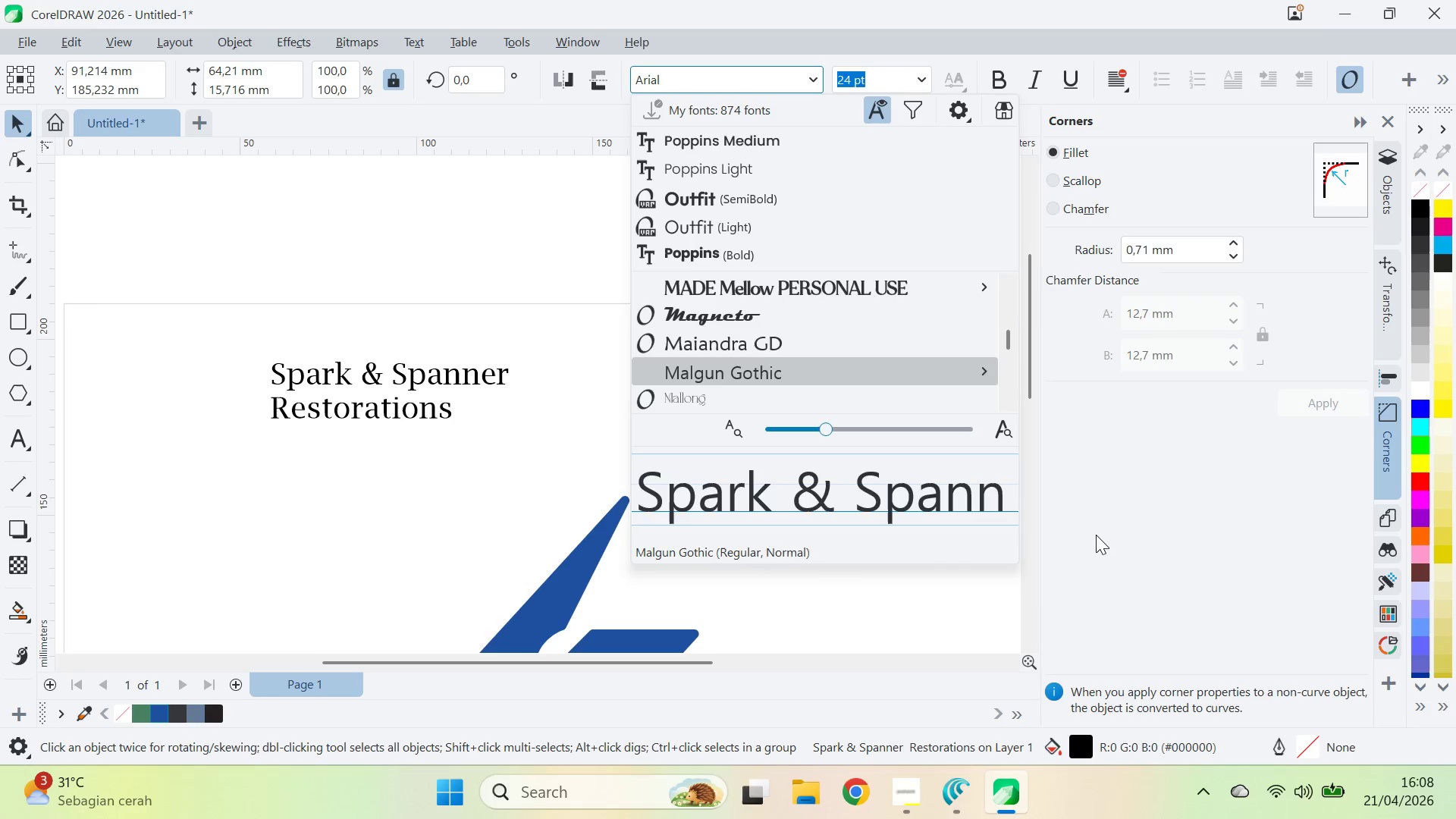 
key(ArrowDown)
 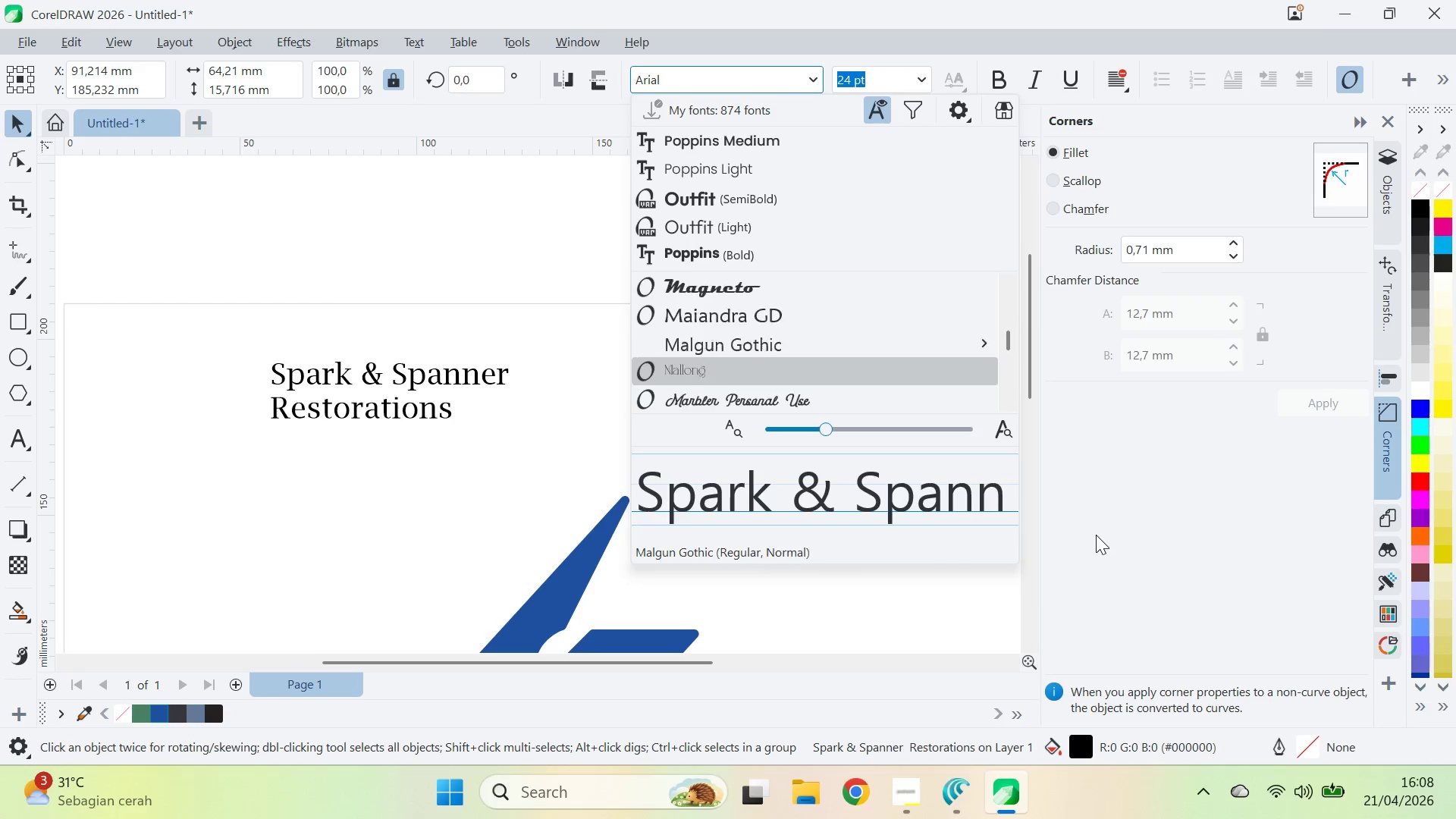 
key(ArrowDown)
 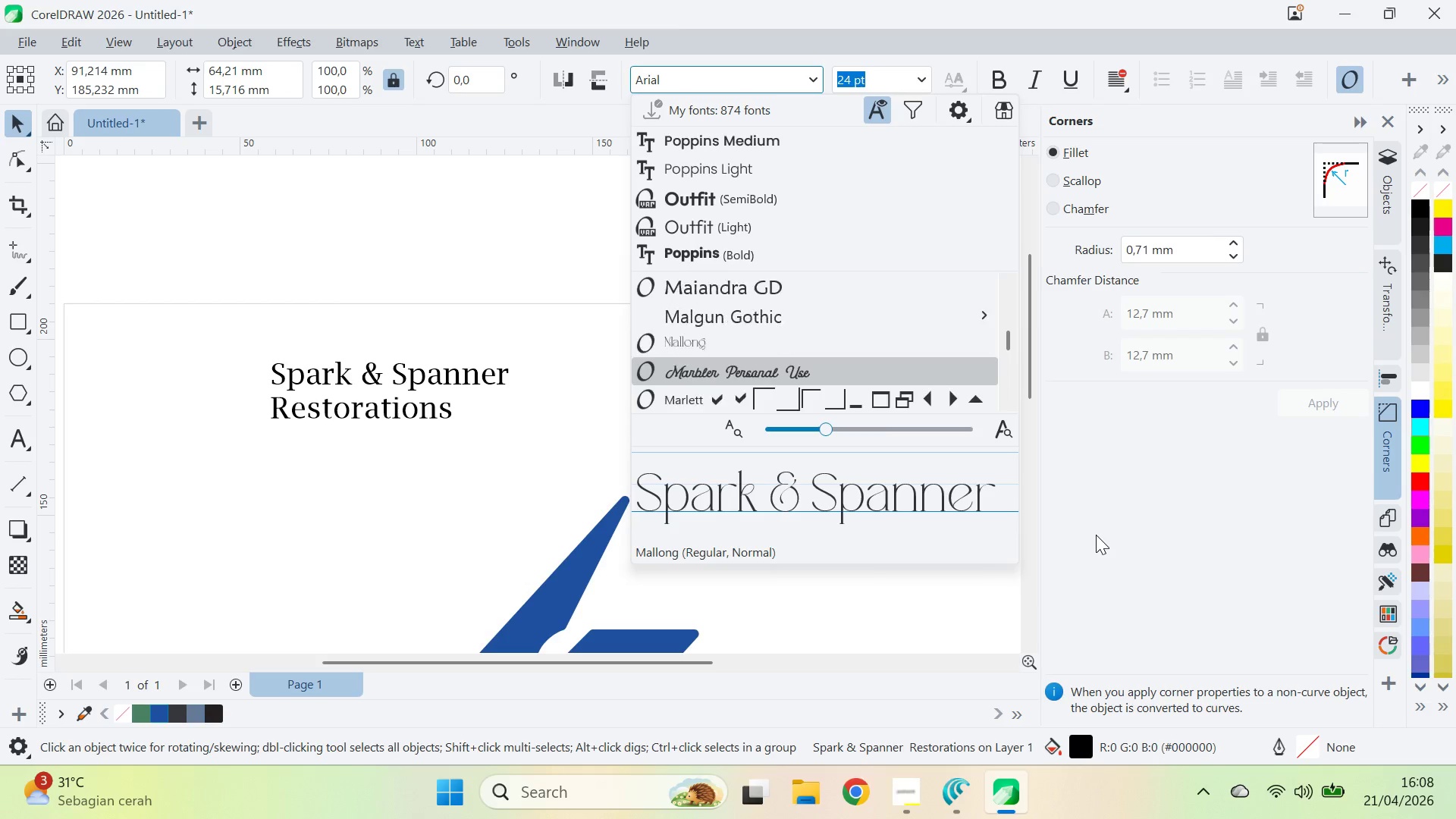 
key(ArrowDown)
 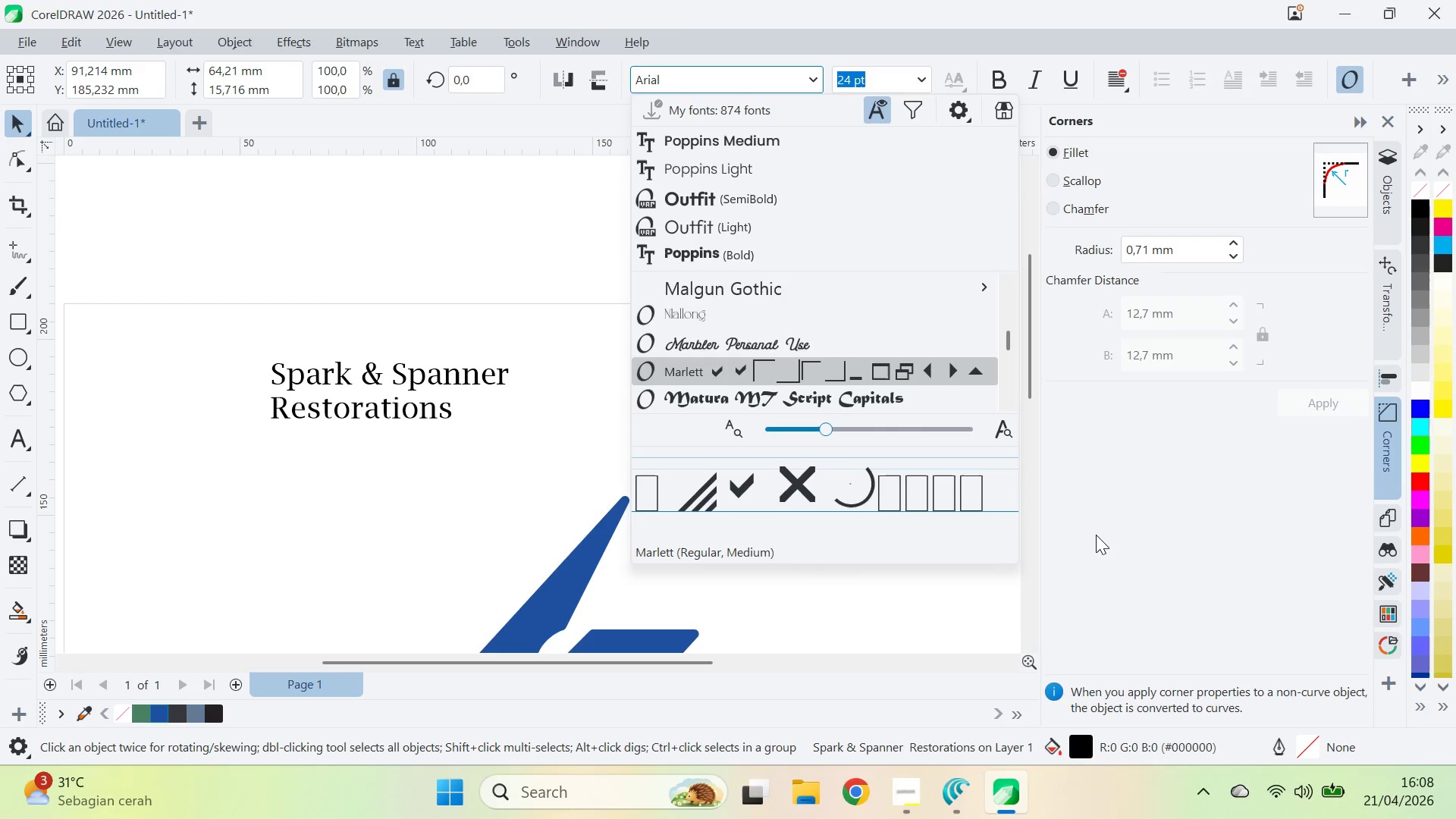 
key(ArrowUp)
 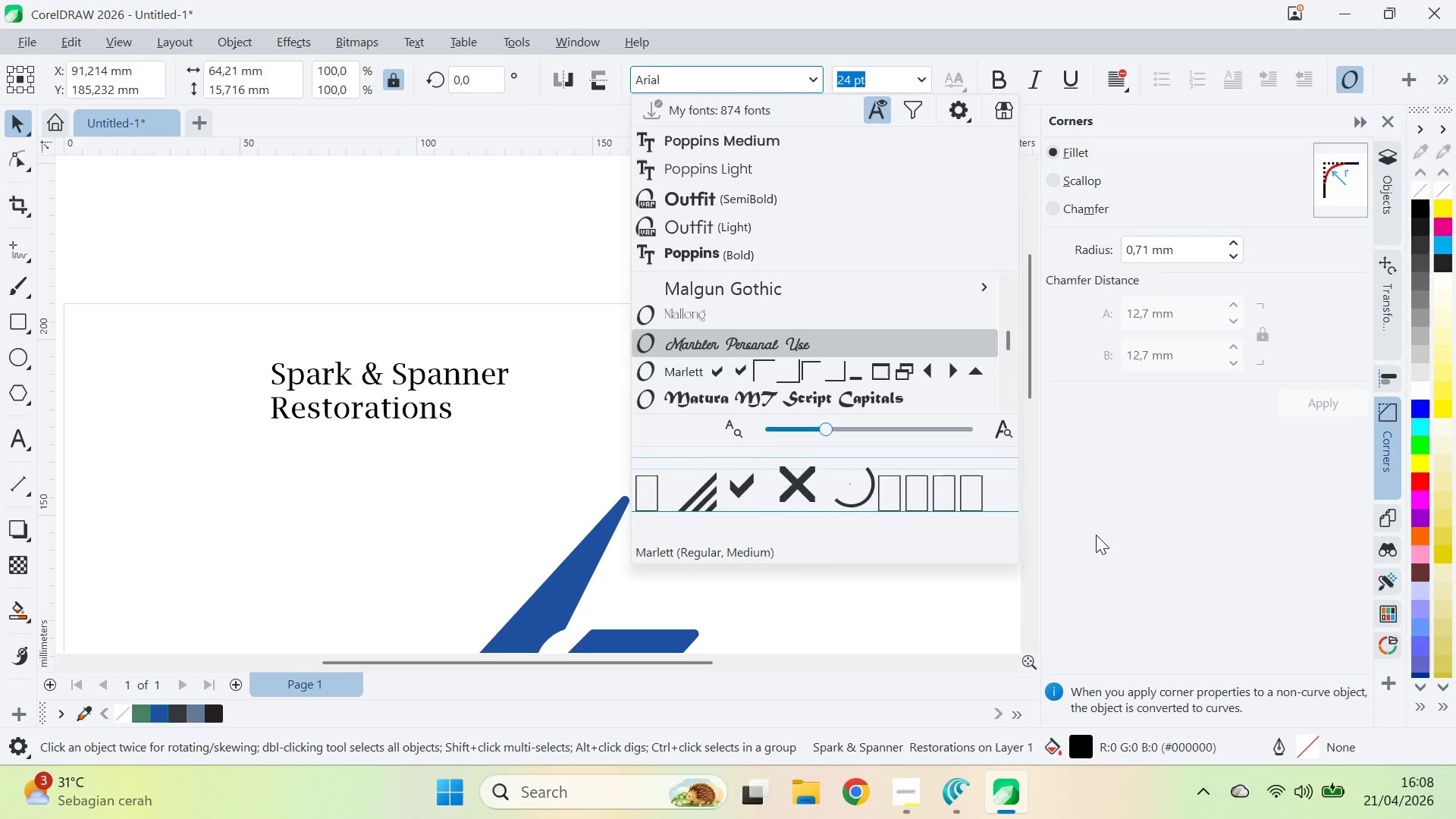 
key(ArrowUp)
 